 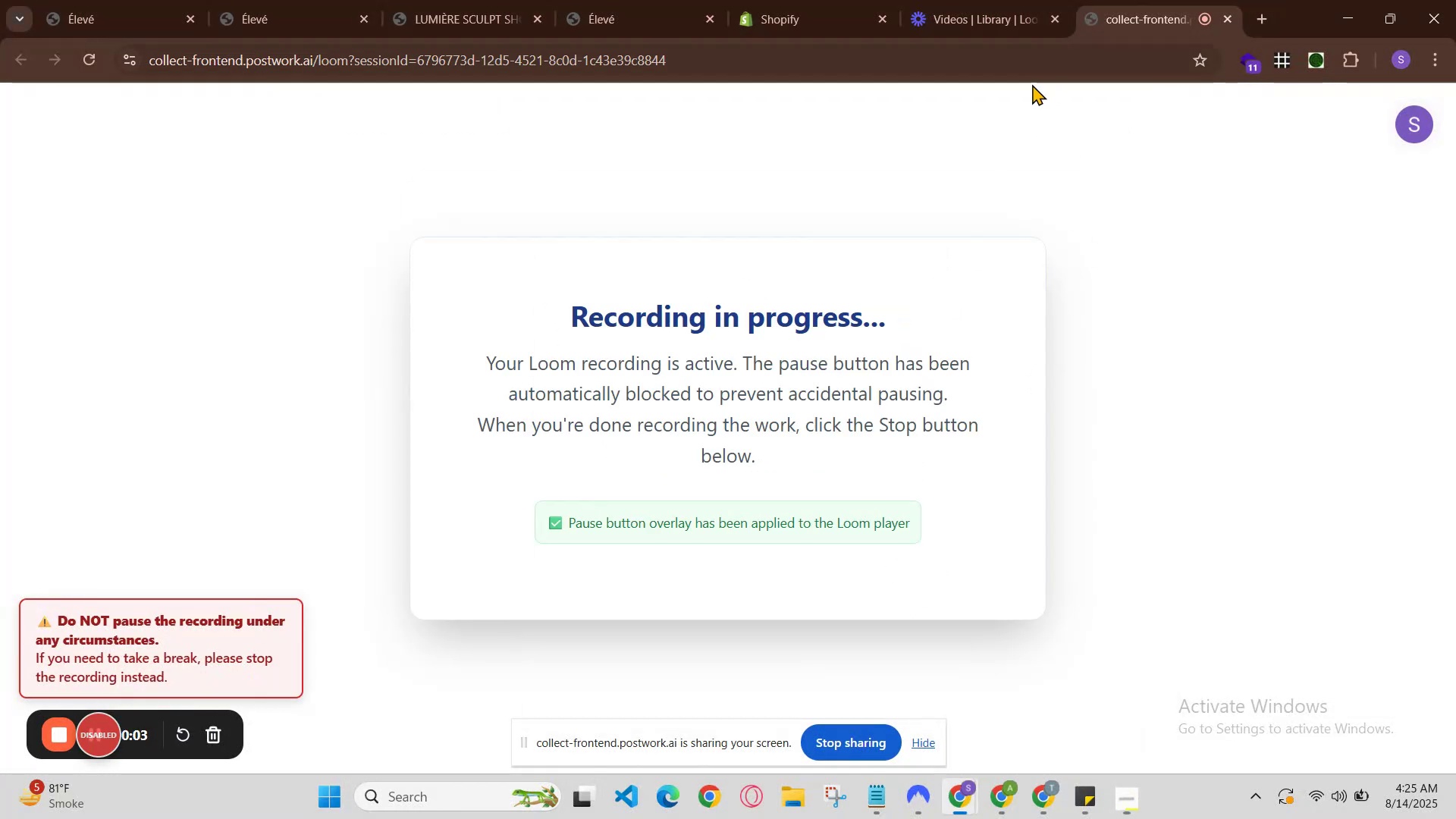 
scroll: coordinate [915, 354], scroll_direction: down, amount: 1.0
 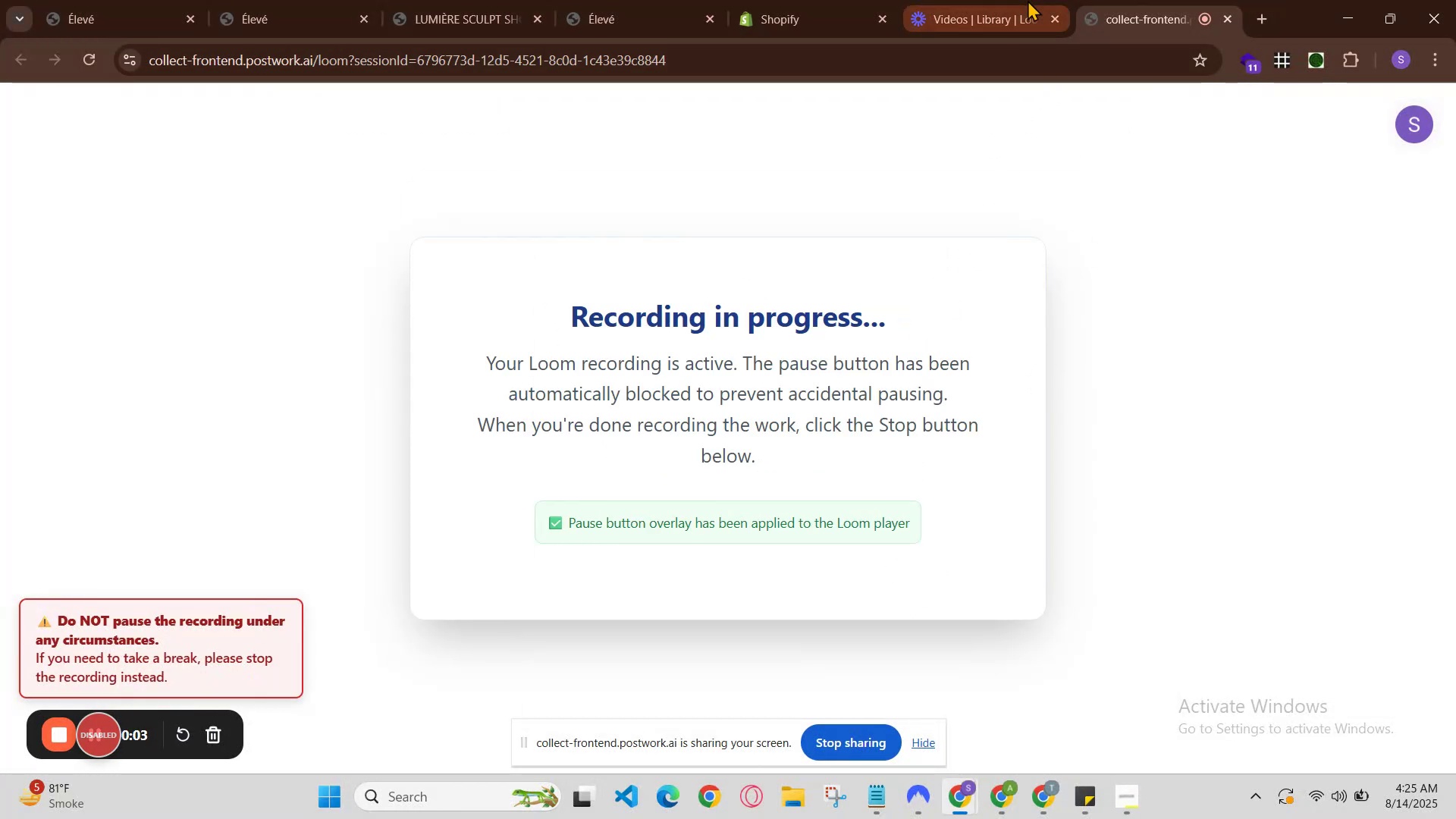 
left_click([1008, 0])
 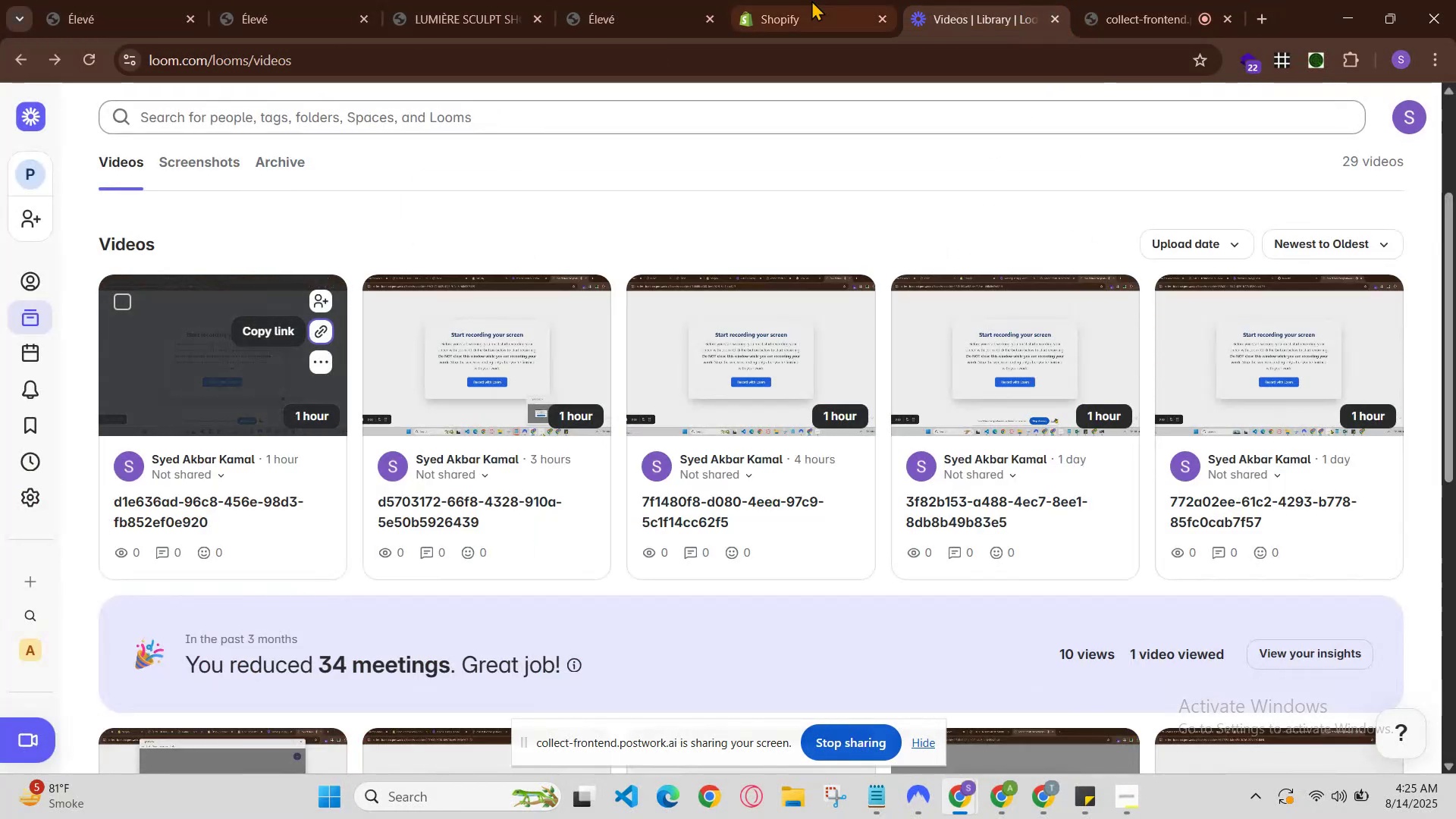 
left_click([777, 0])
 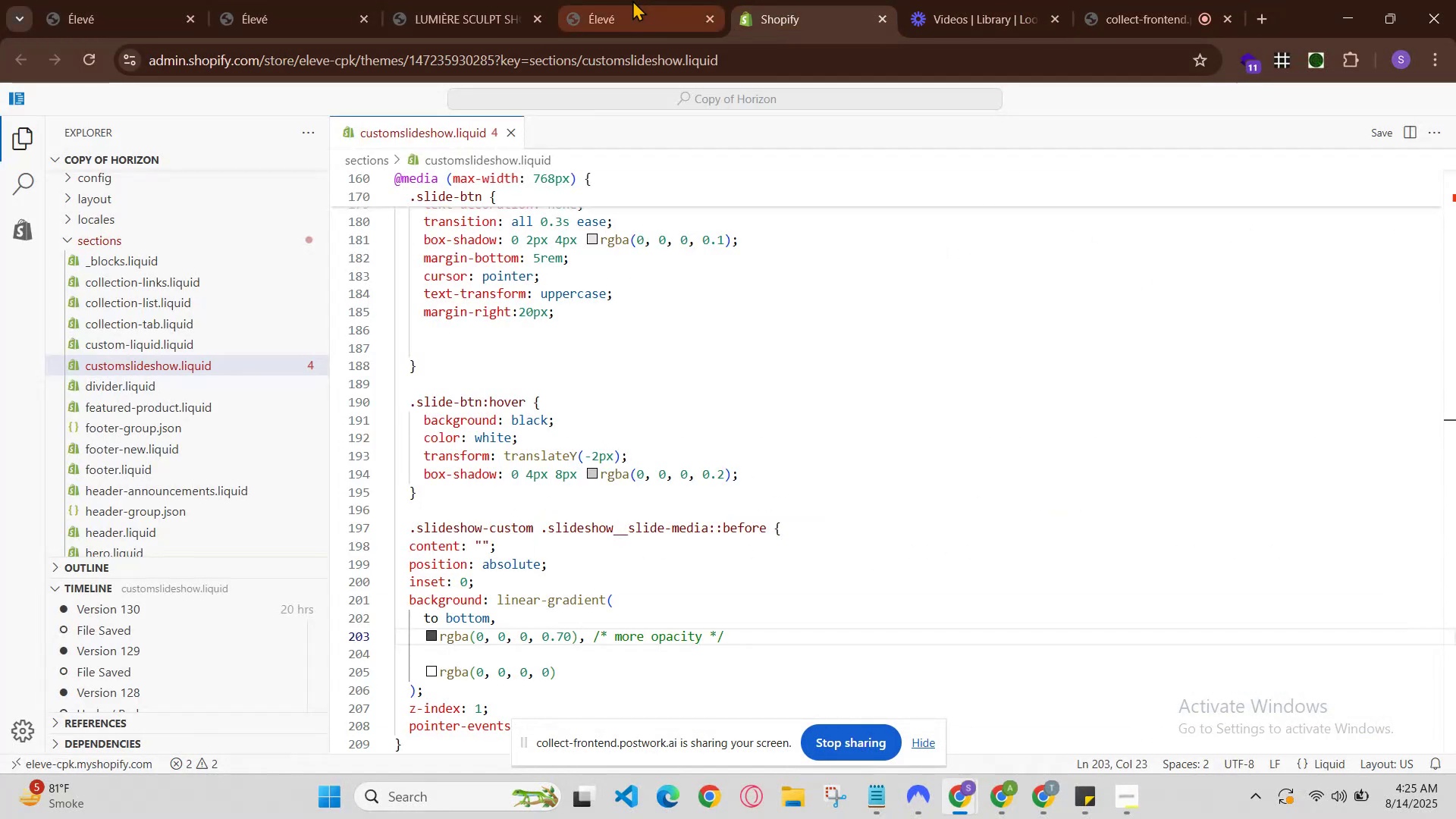 
left_click([629, 0])
 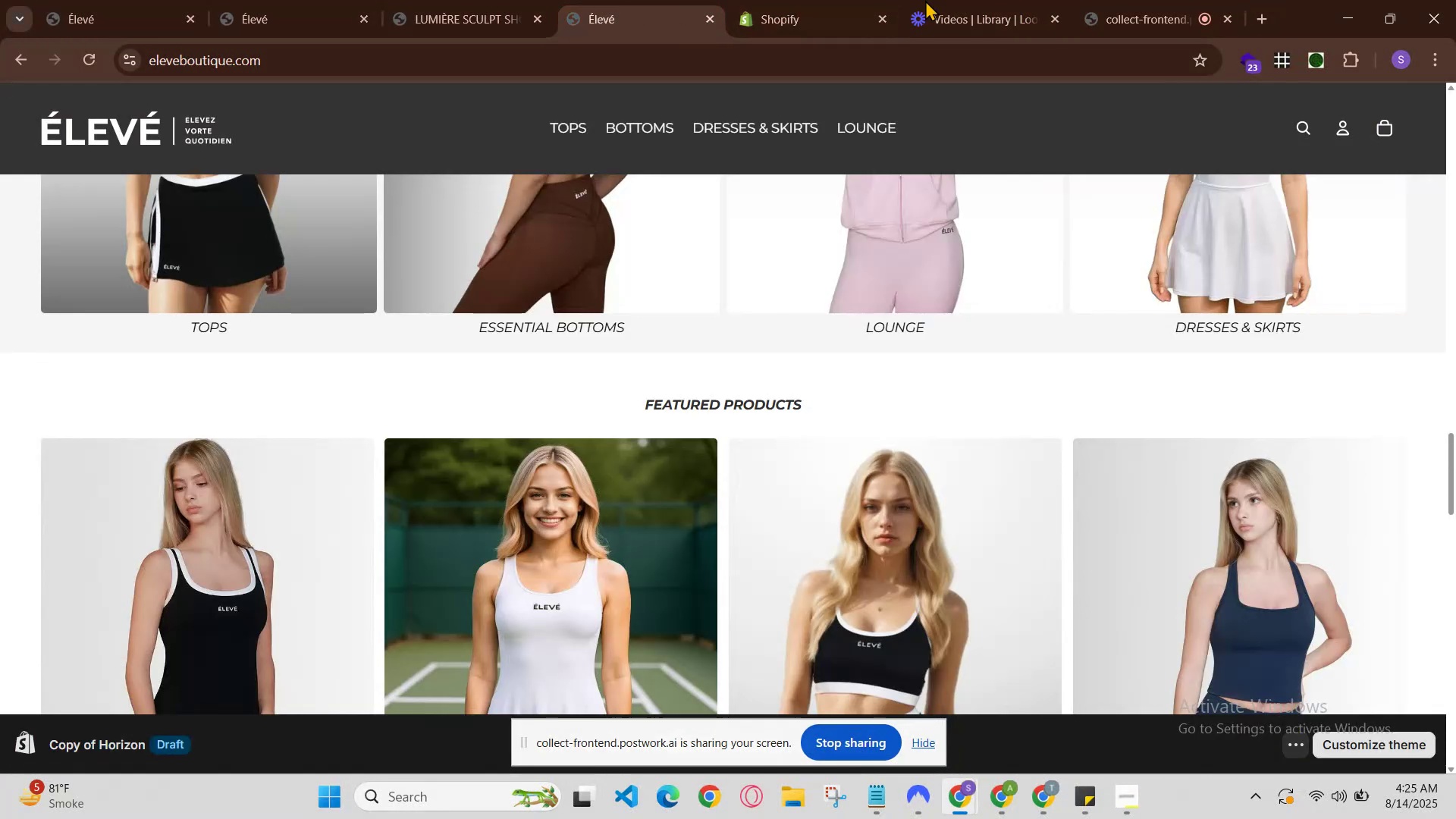 
left_click([932, 0])
 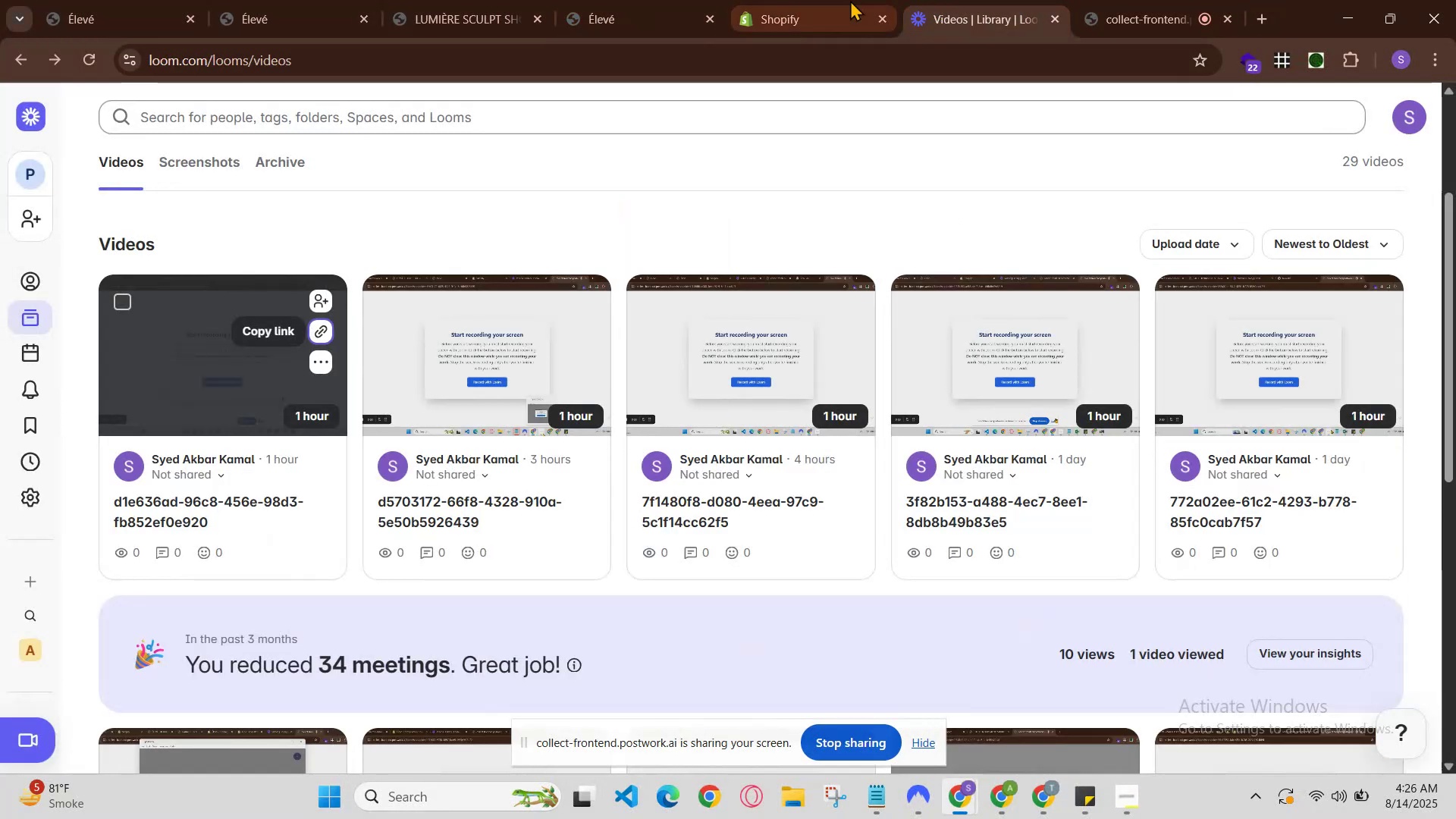 
left_click([839, 0])
 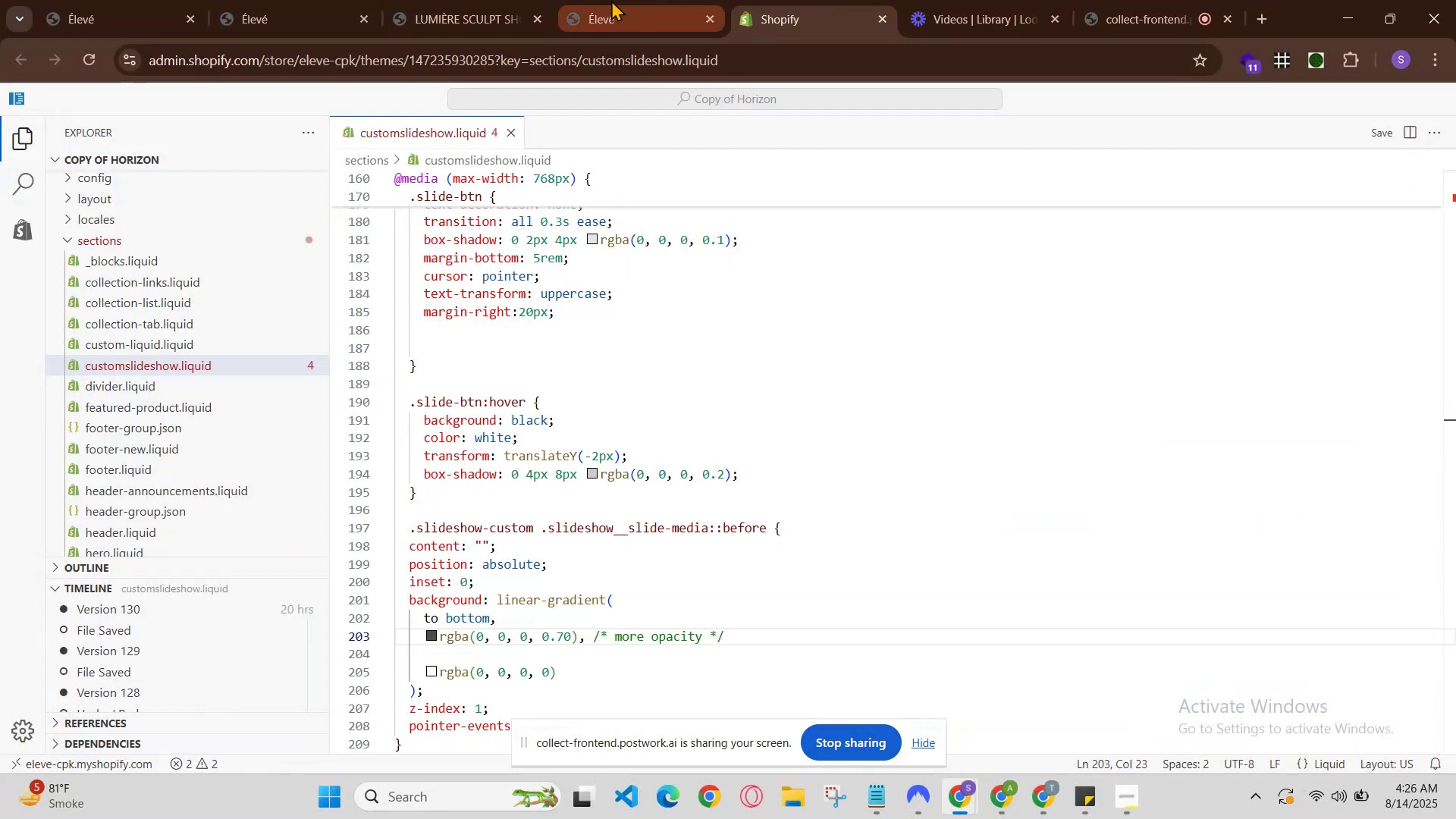 
left_click([631, 0])
 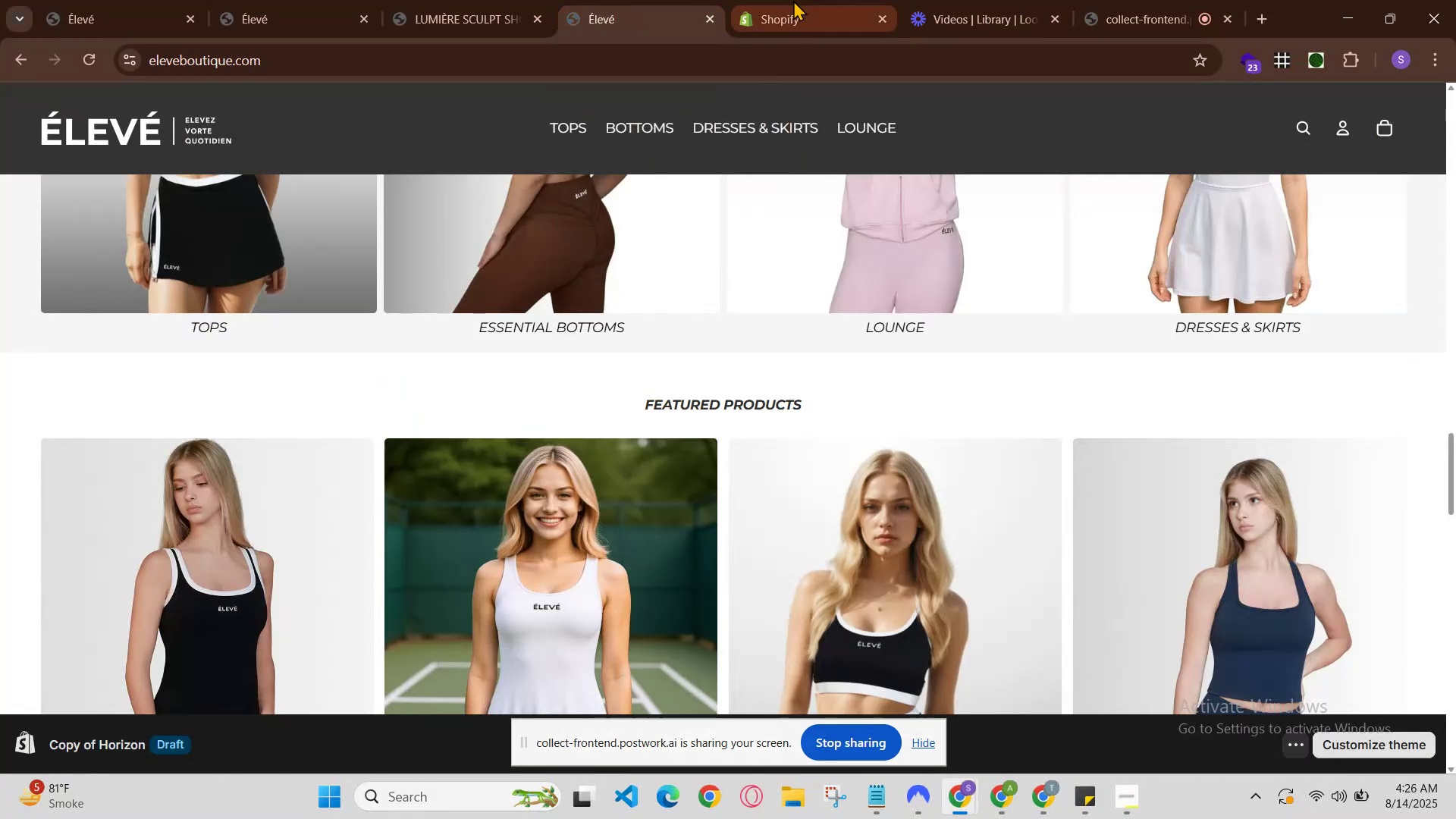 
left_click([799, 0])
 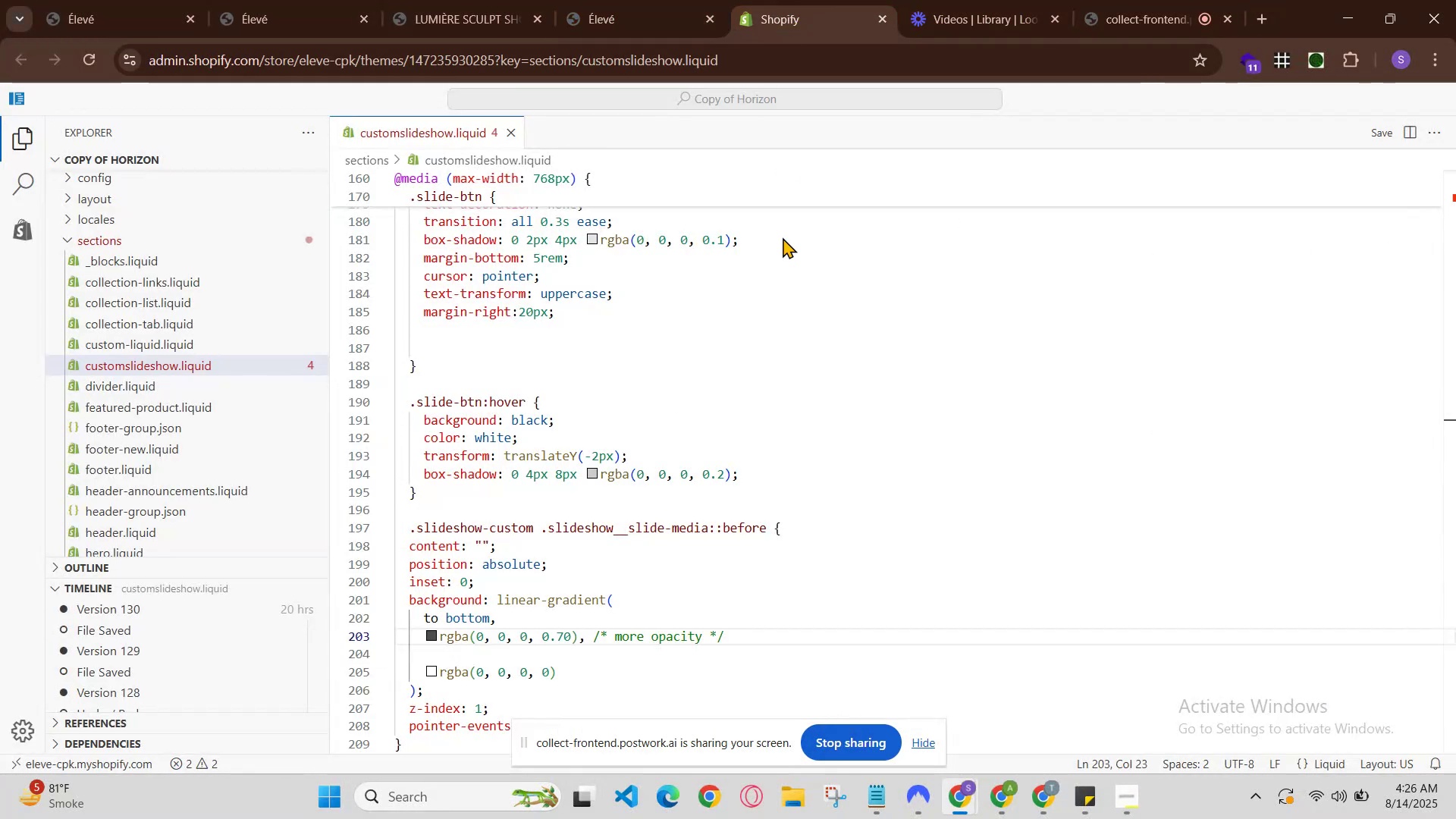 
scroll: coordinate [912, 353], scroll_direction: down, amount: 5.0
 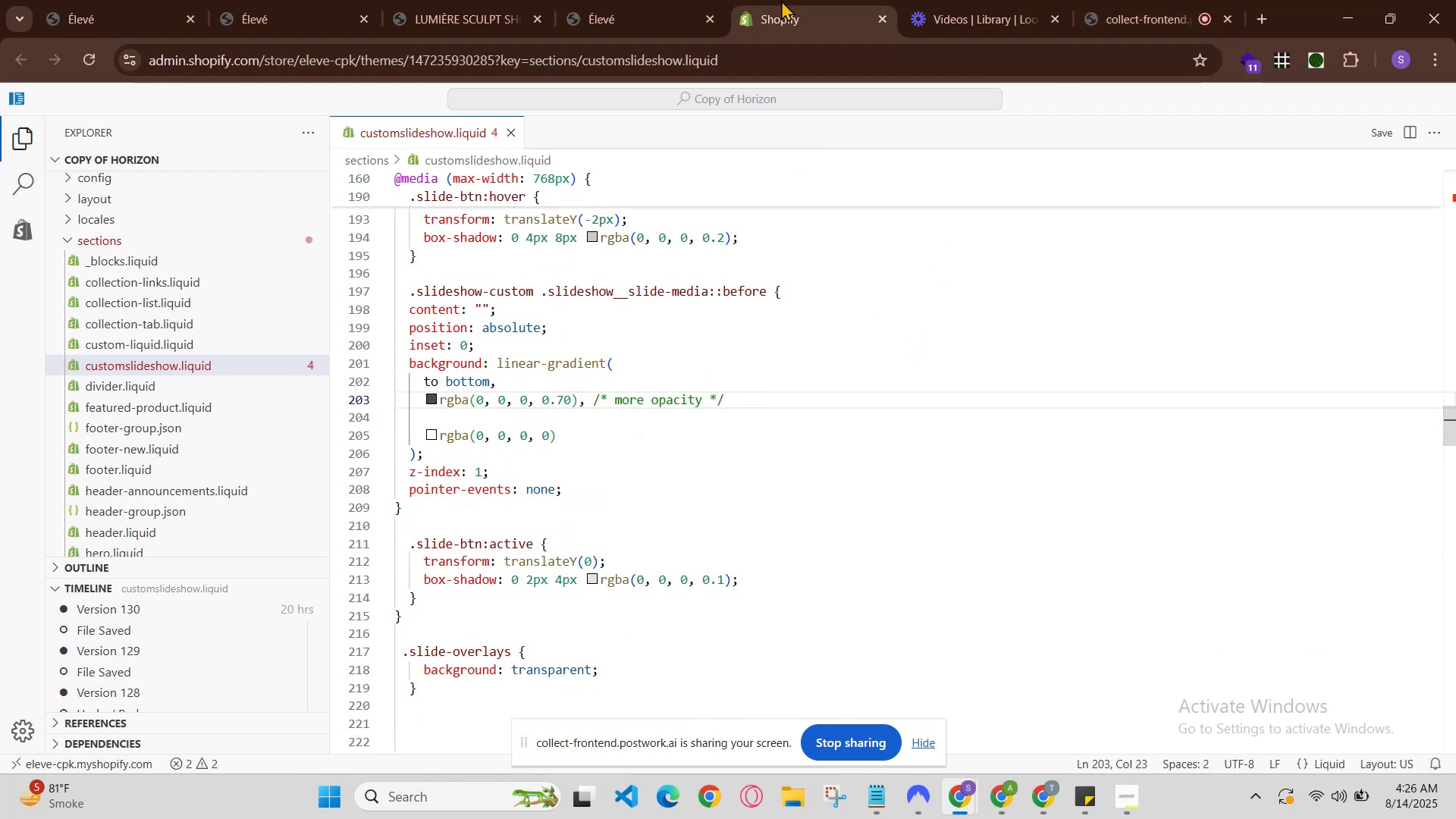 
left_click([780, 0])
 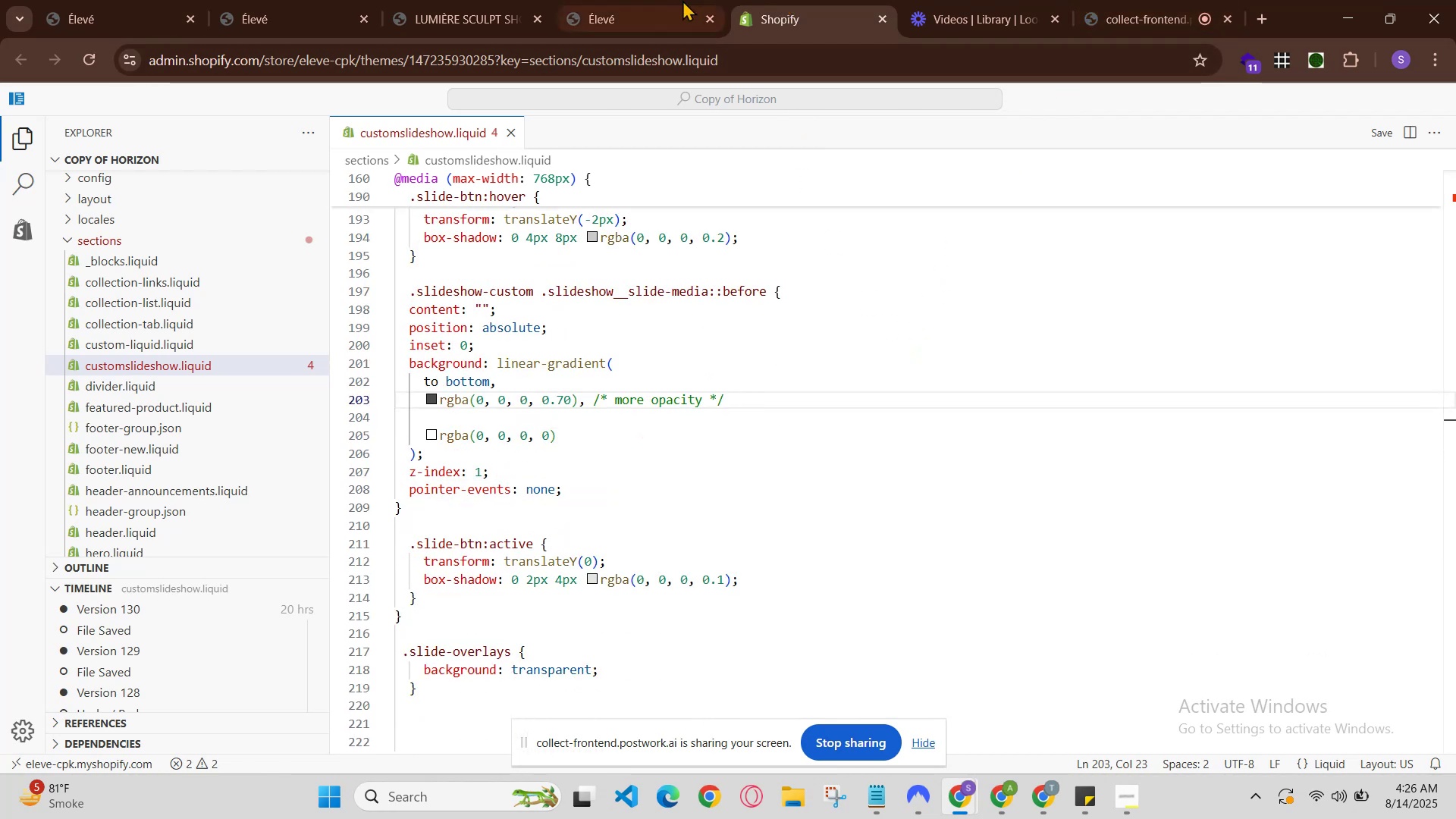 
left_click([640, 0])
 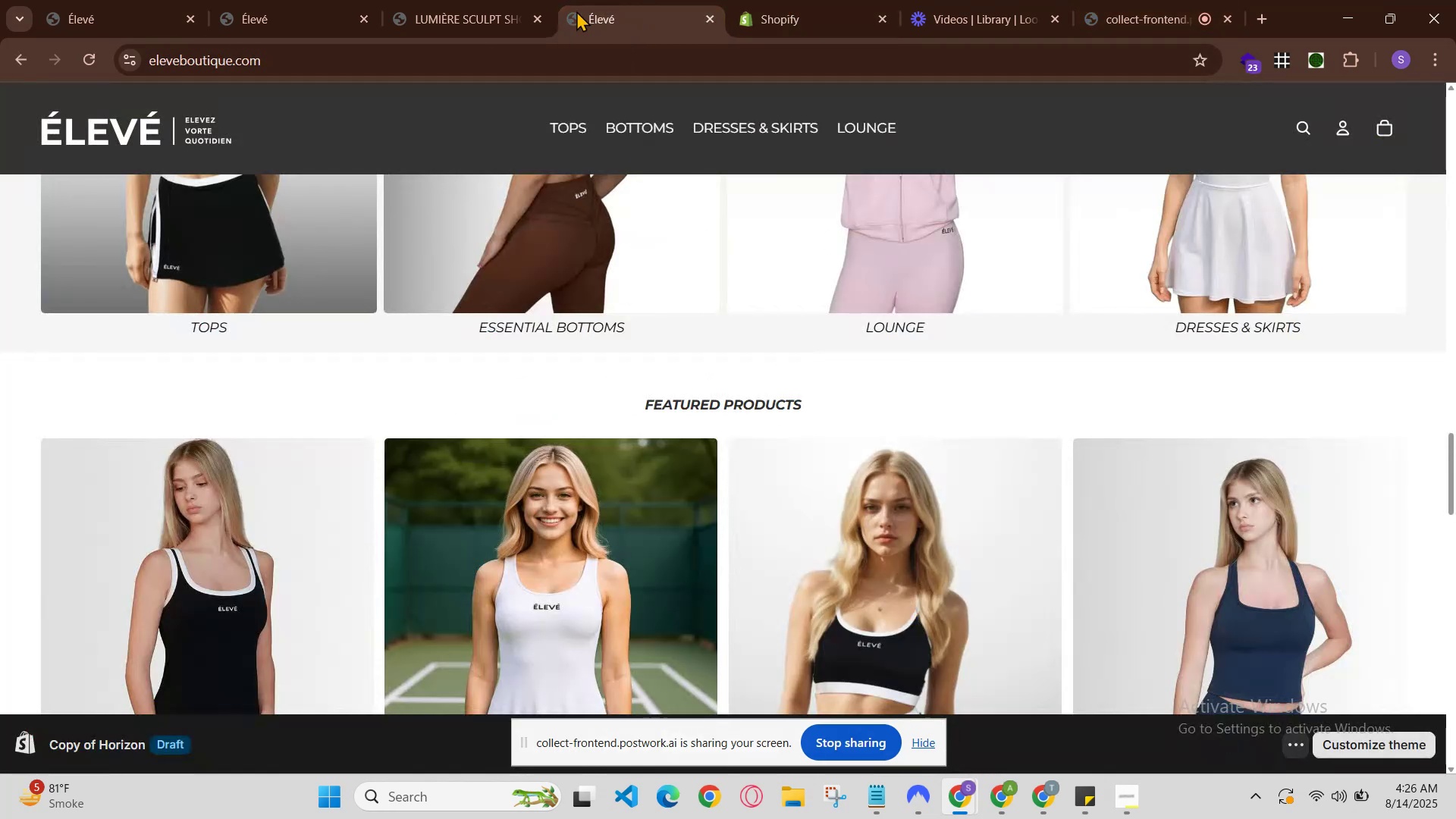 
left_click([507, 0])
 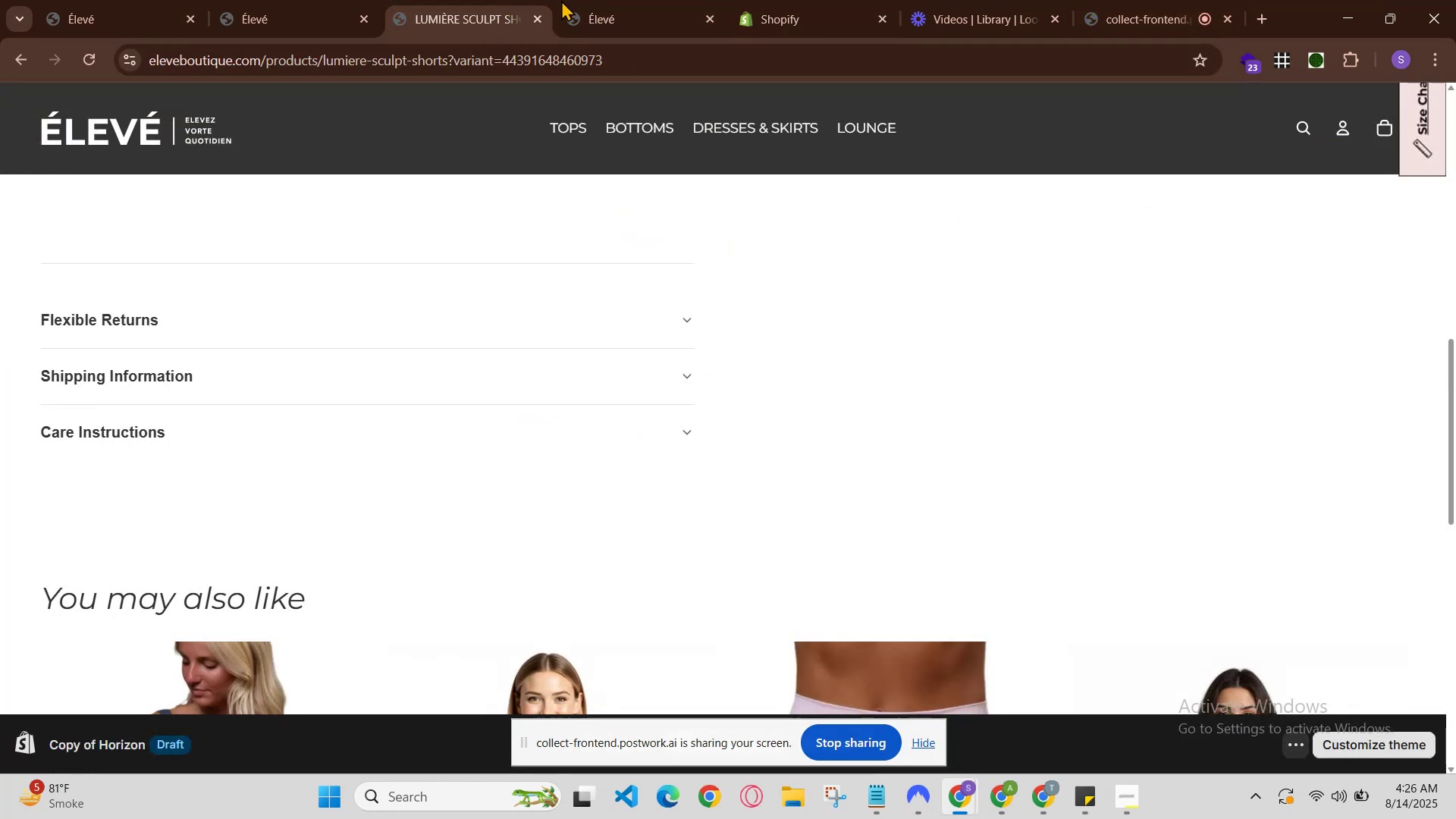 
left_click([571, 0])
 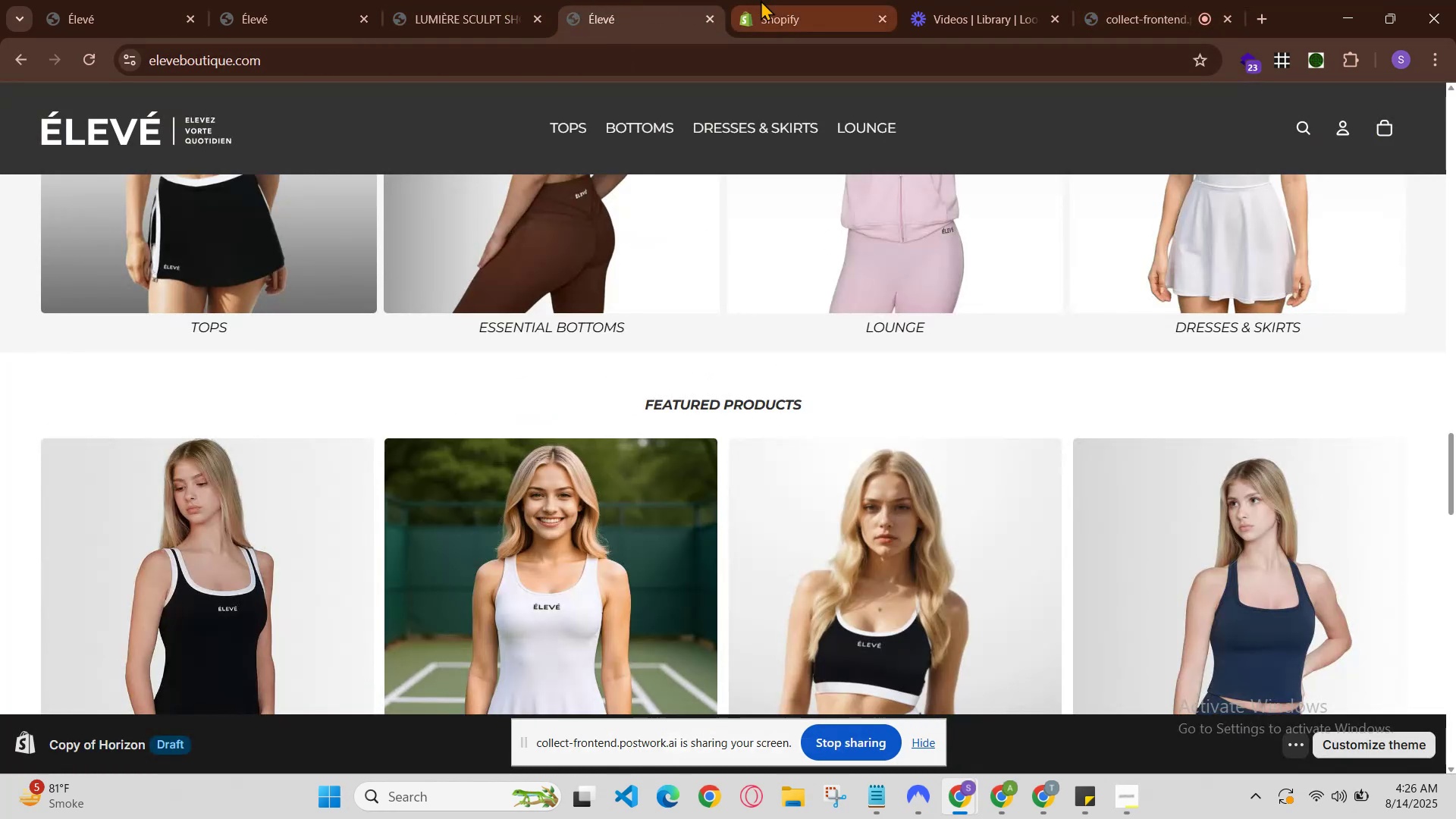 
left_click([793, 0])
 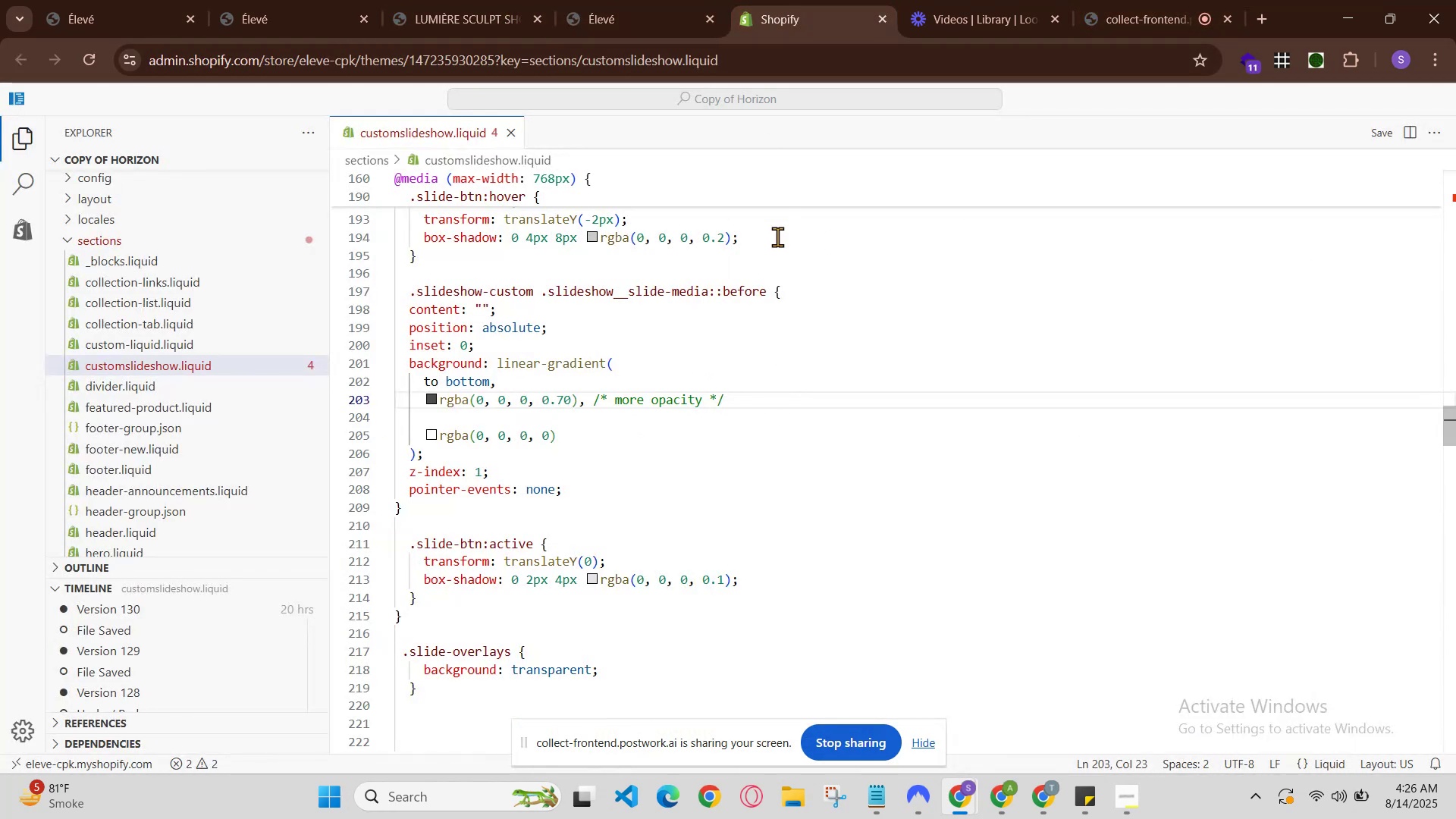 
scroll: coordinate [788, 290], scroll_direction: up, amount: 12.0
 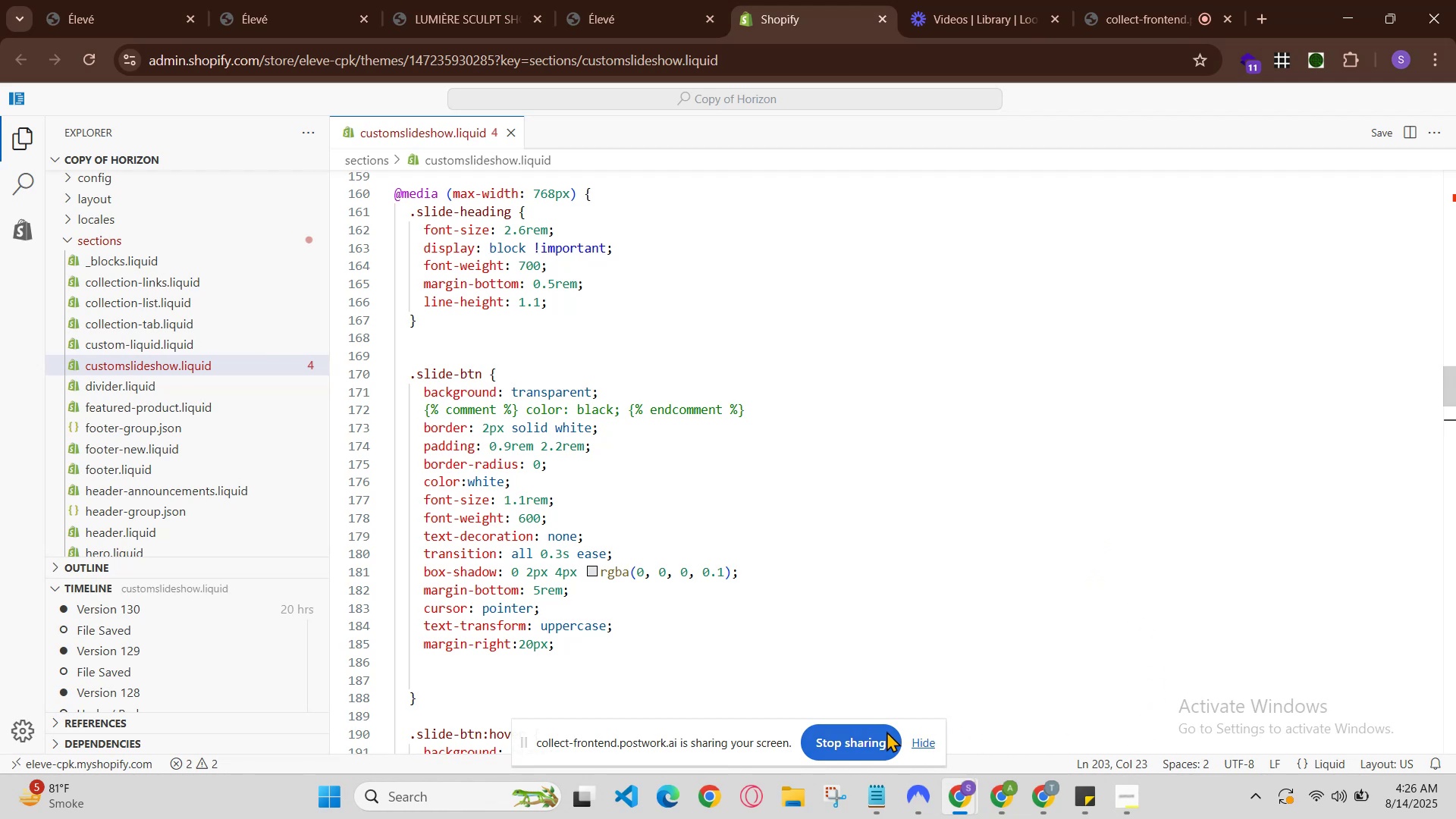 
left_click([924, 733])
 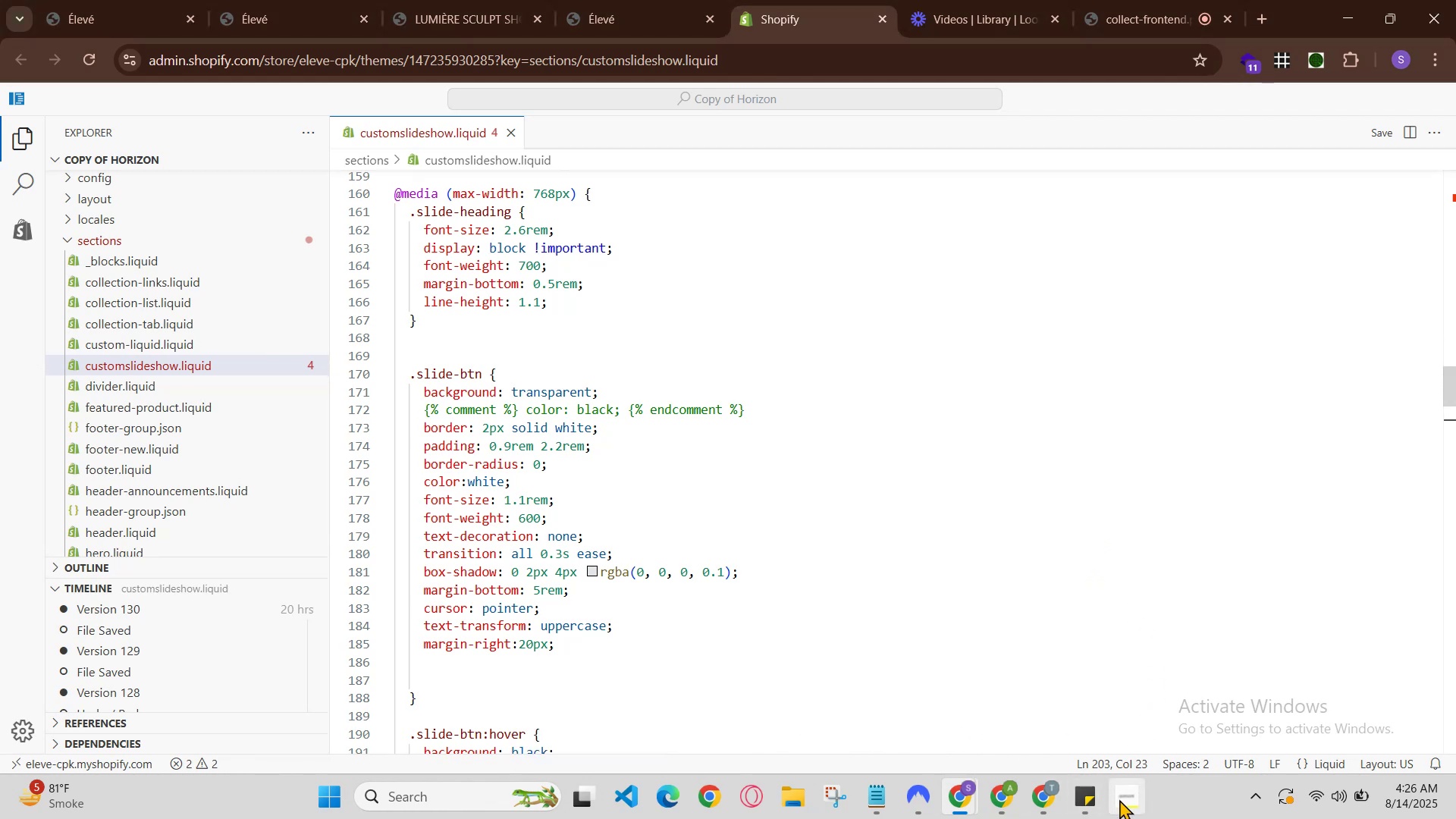 
left_click([1125, 802])
 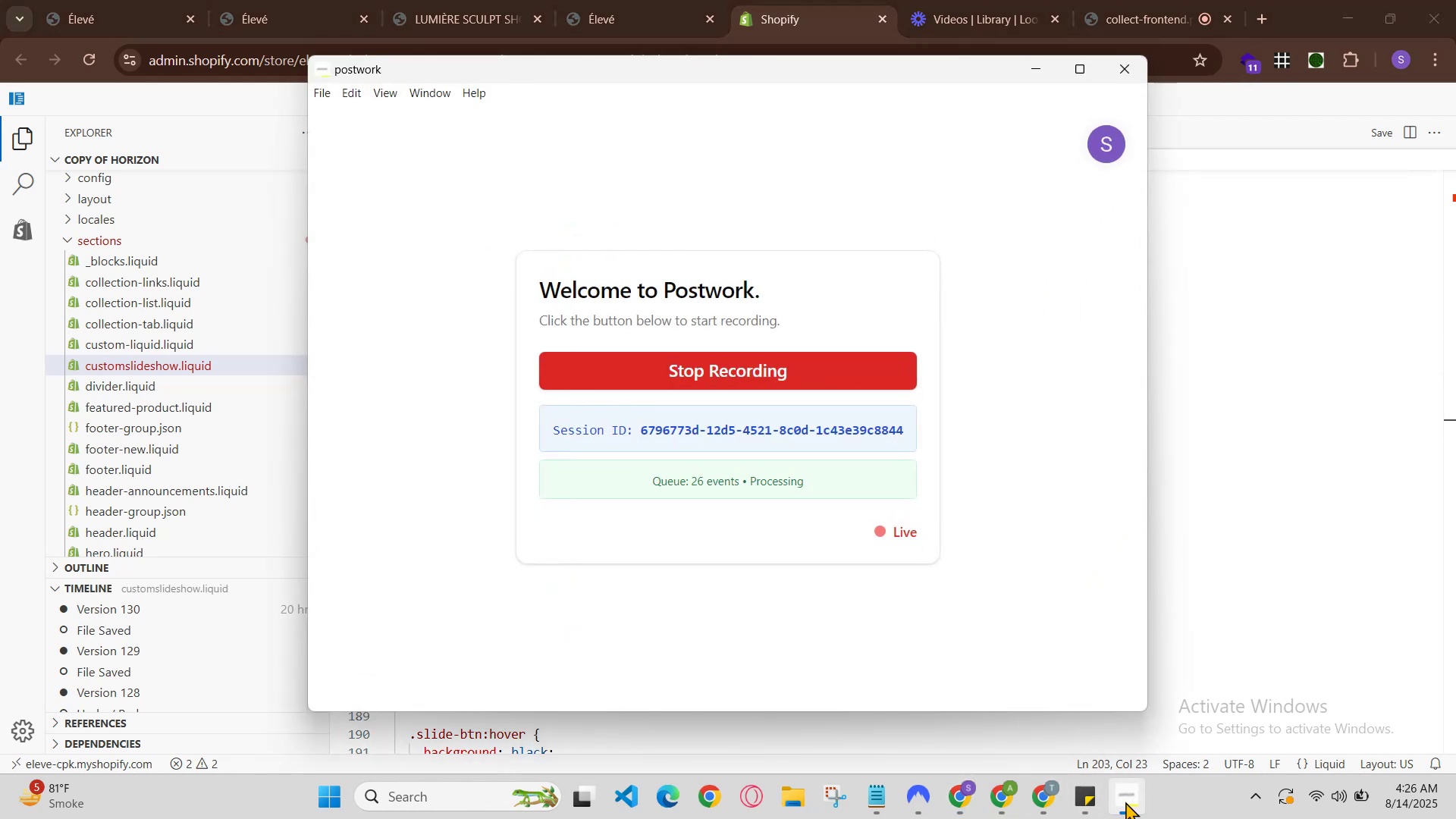 
left_click([1125, 802])
 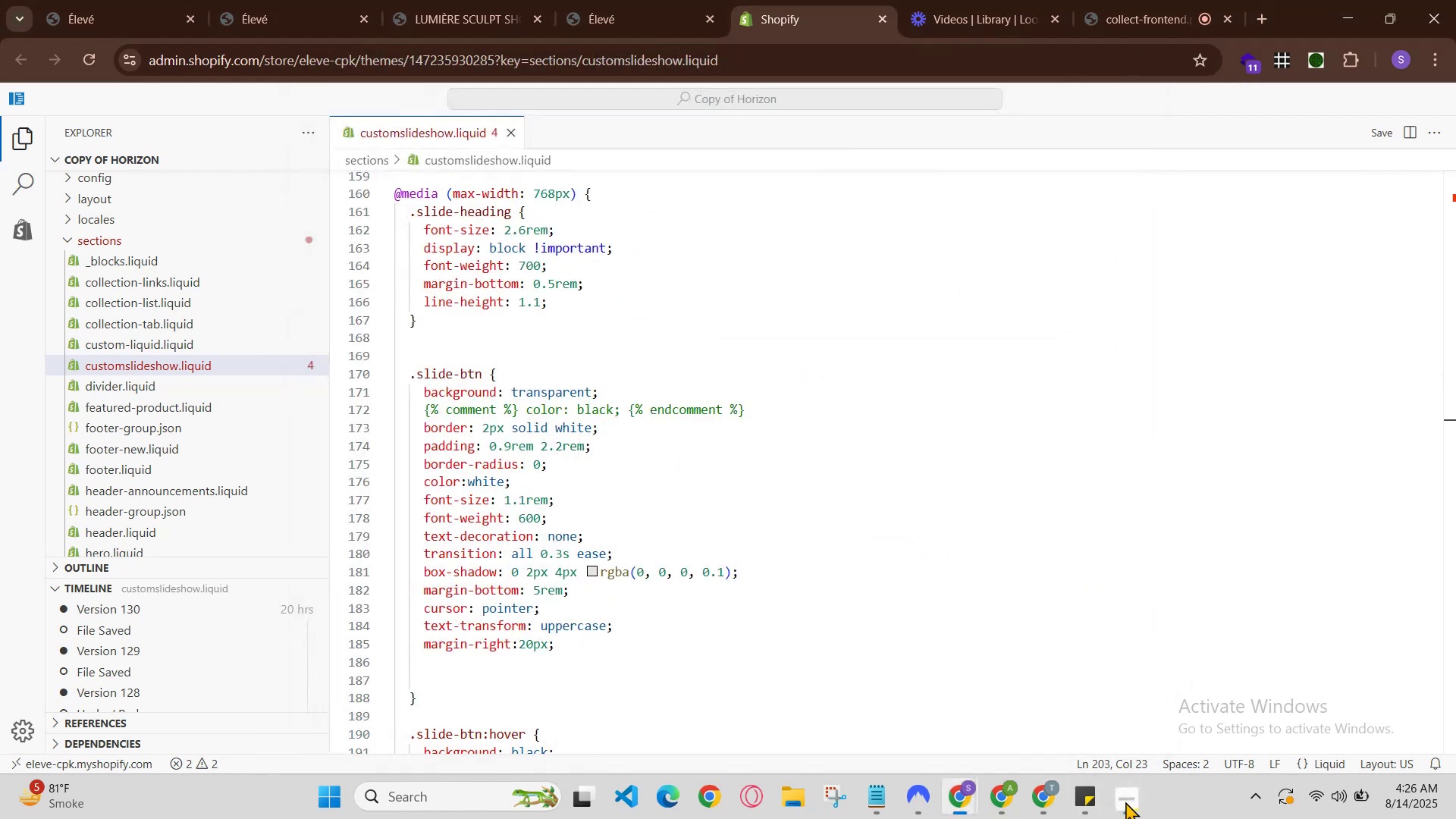 
left_click([1125, 802])
 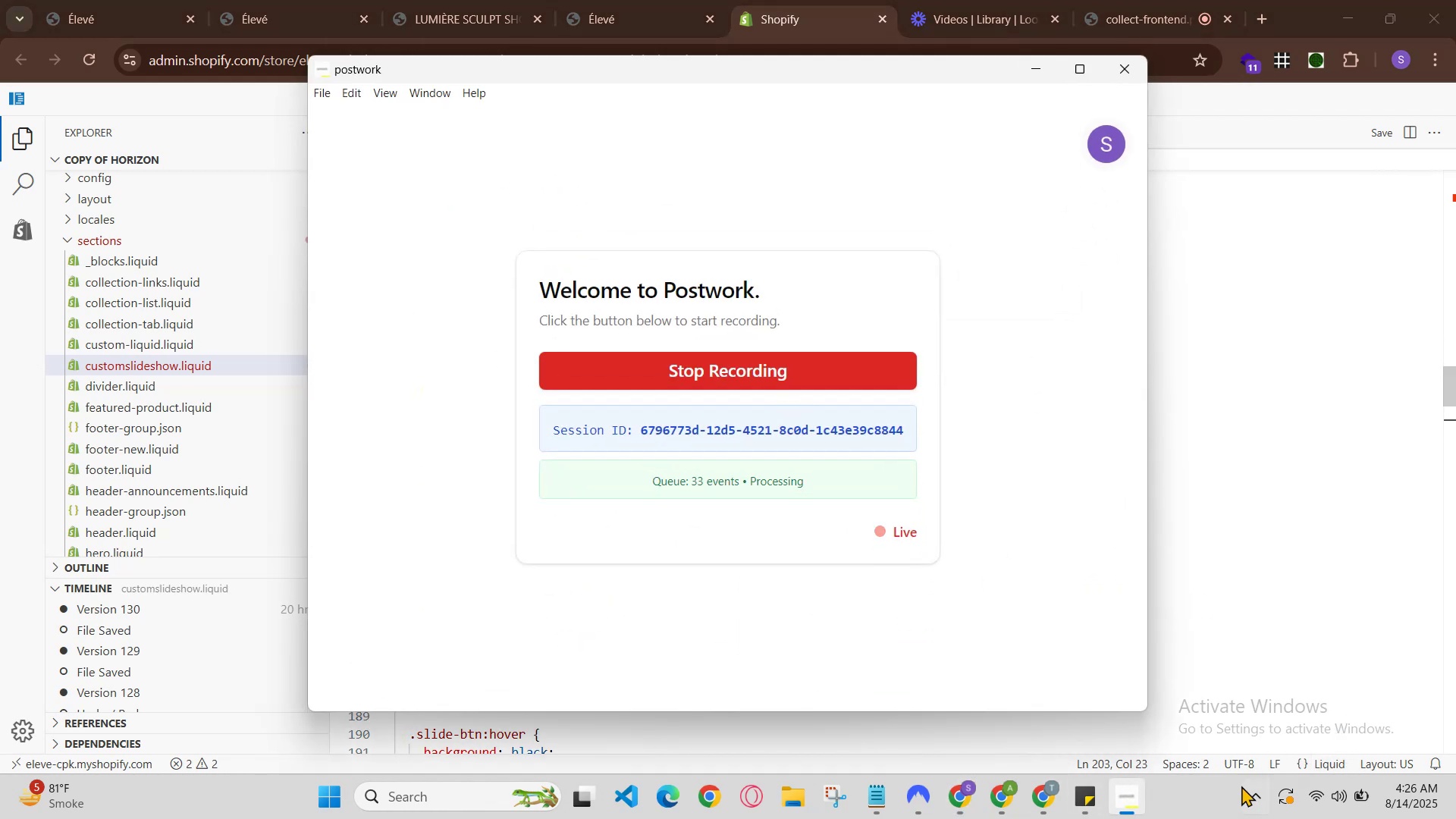 
left_click([1124, 799])
 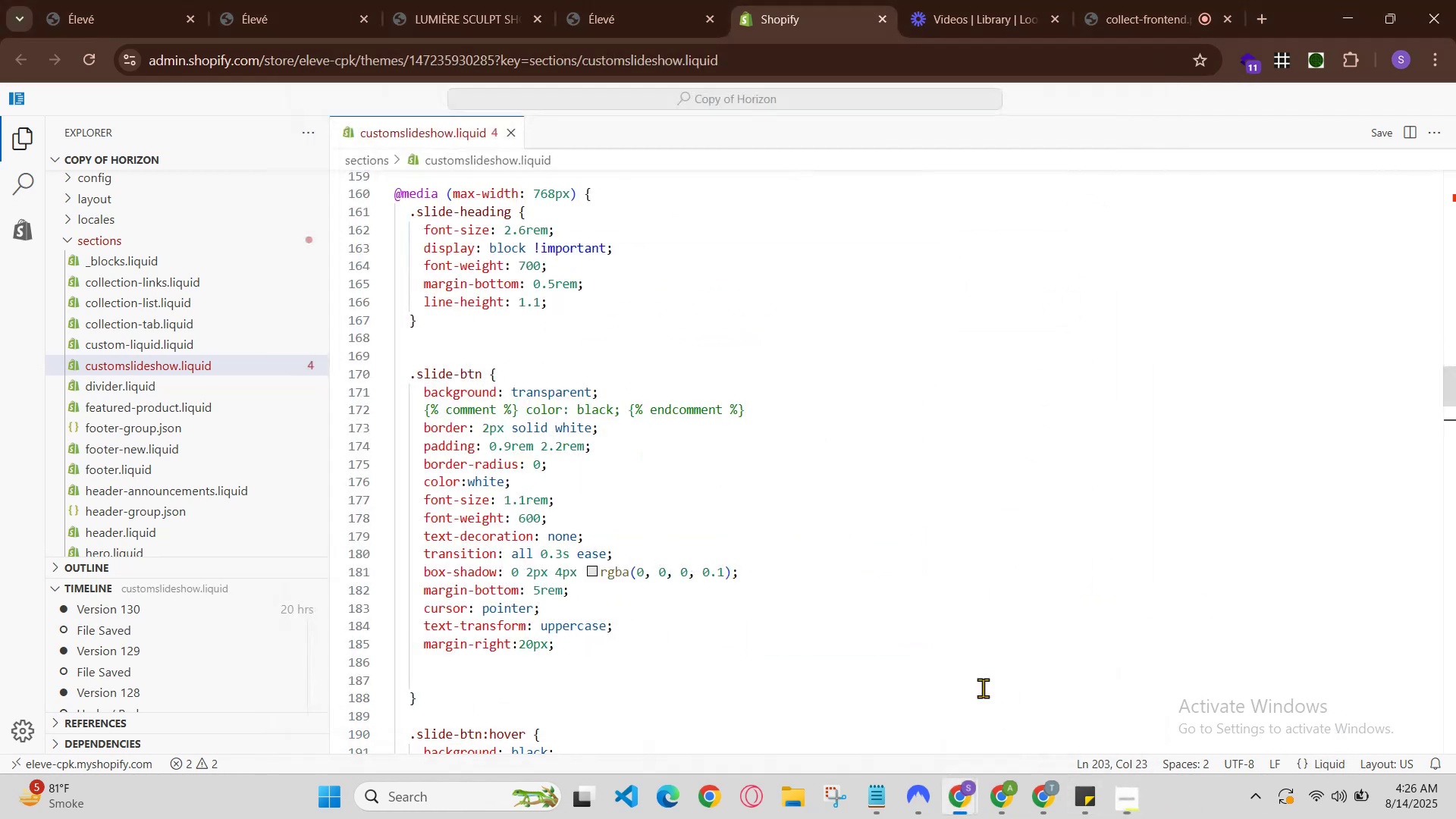 
scroll: coordinate [891, 512], scroll_direction: up, amount: 5.0
 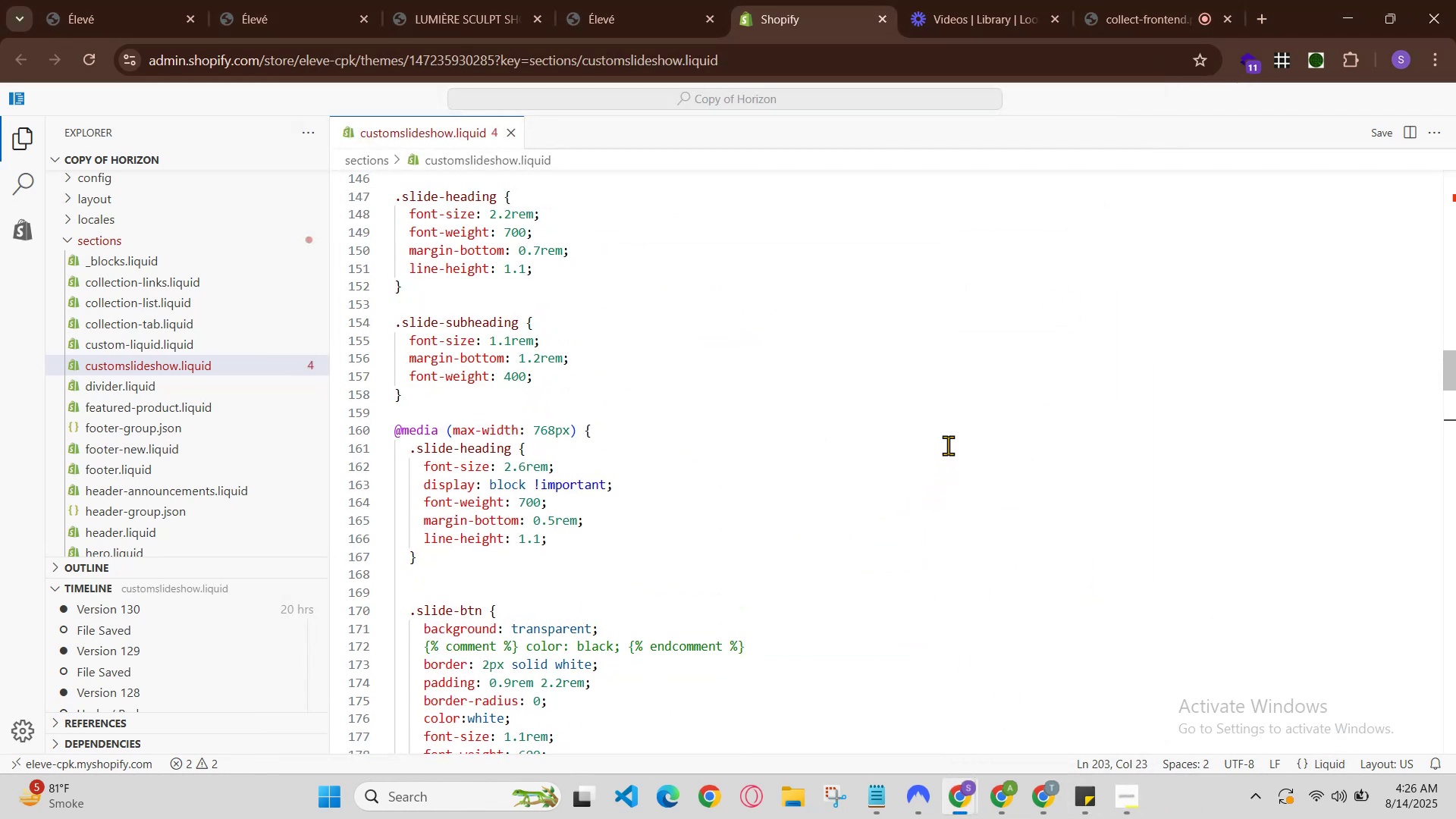 
left_click([956, 431])
 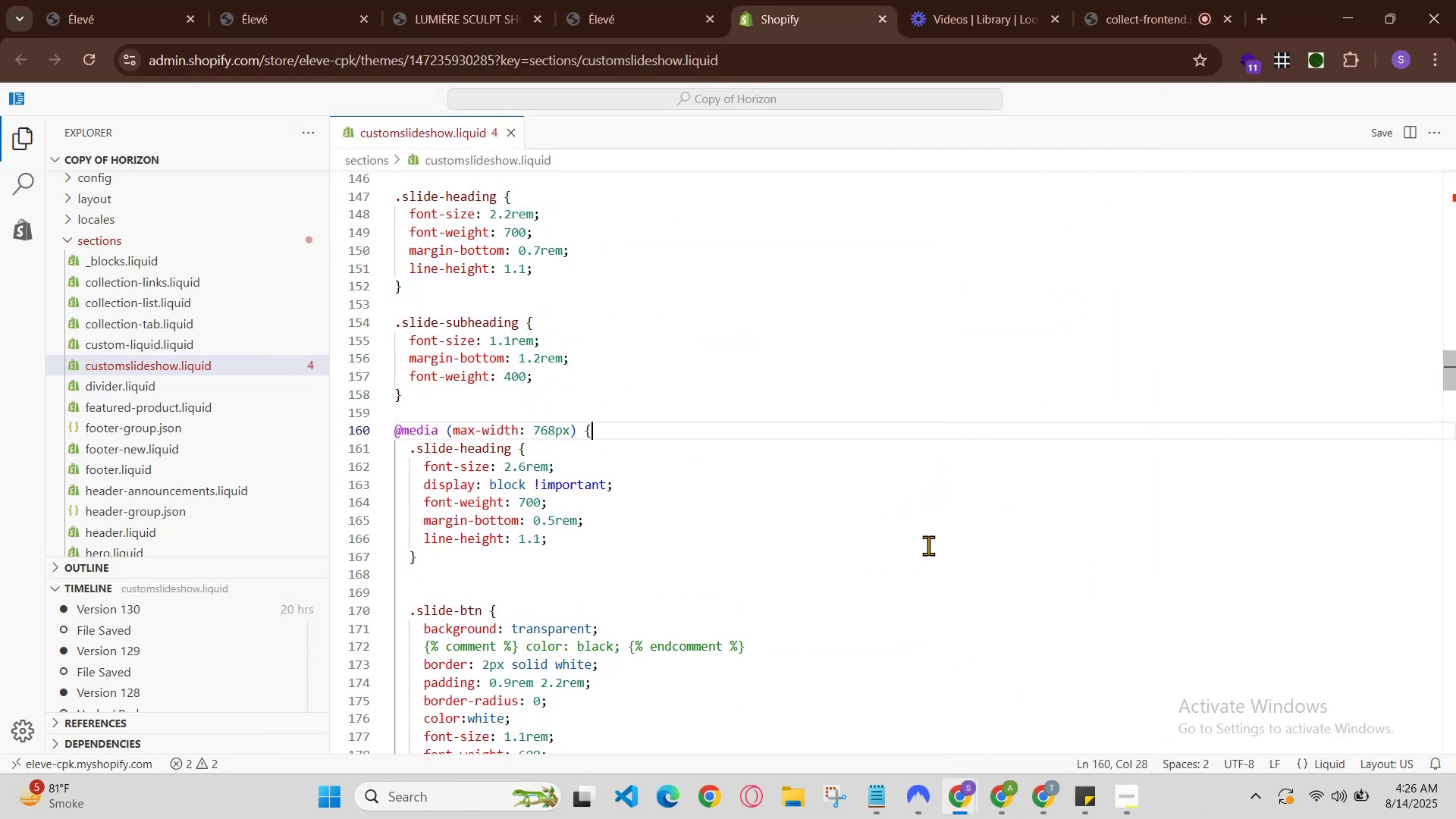 
left_click([959, 530])
 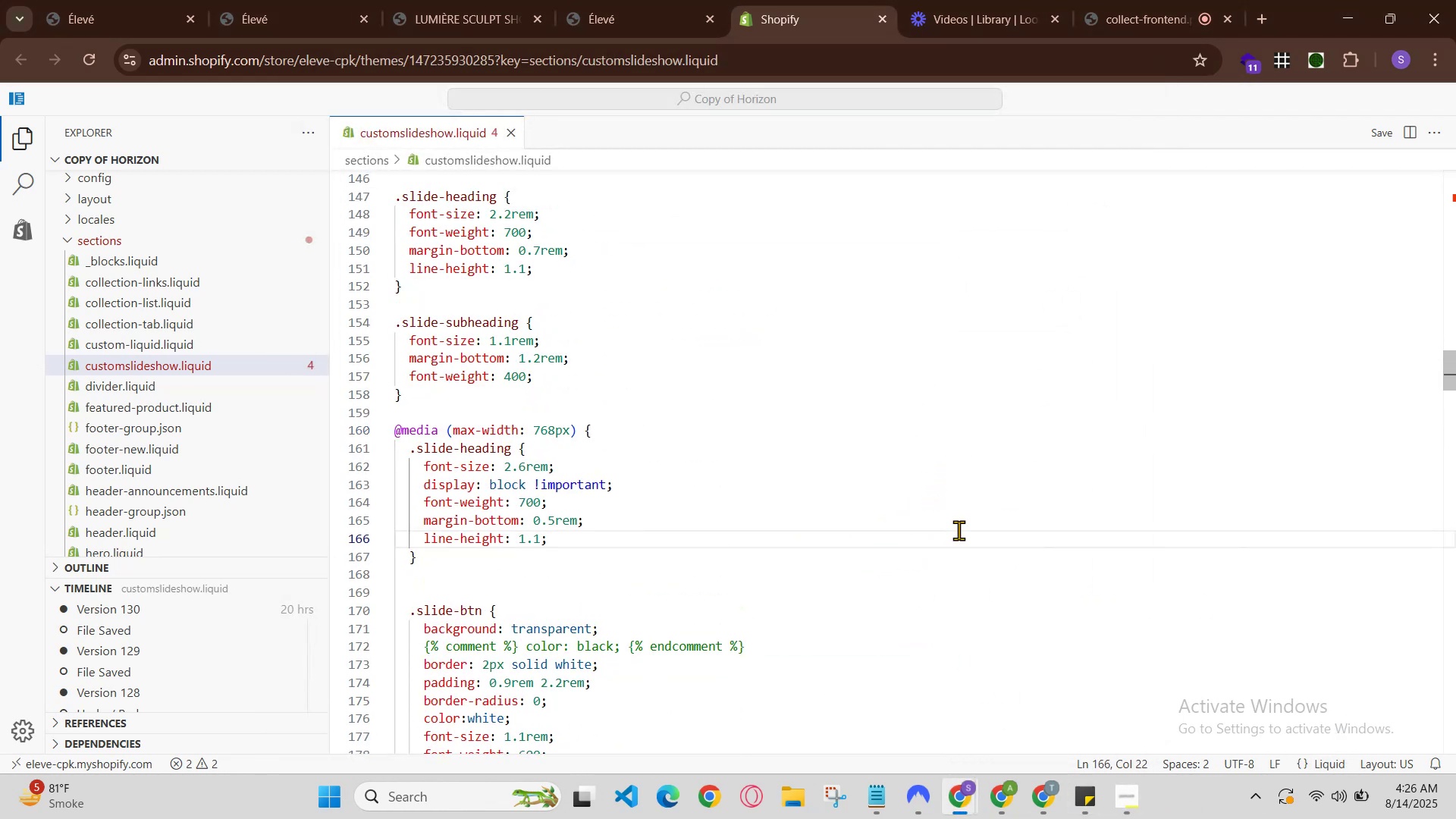 
key(Control+F)
 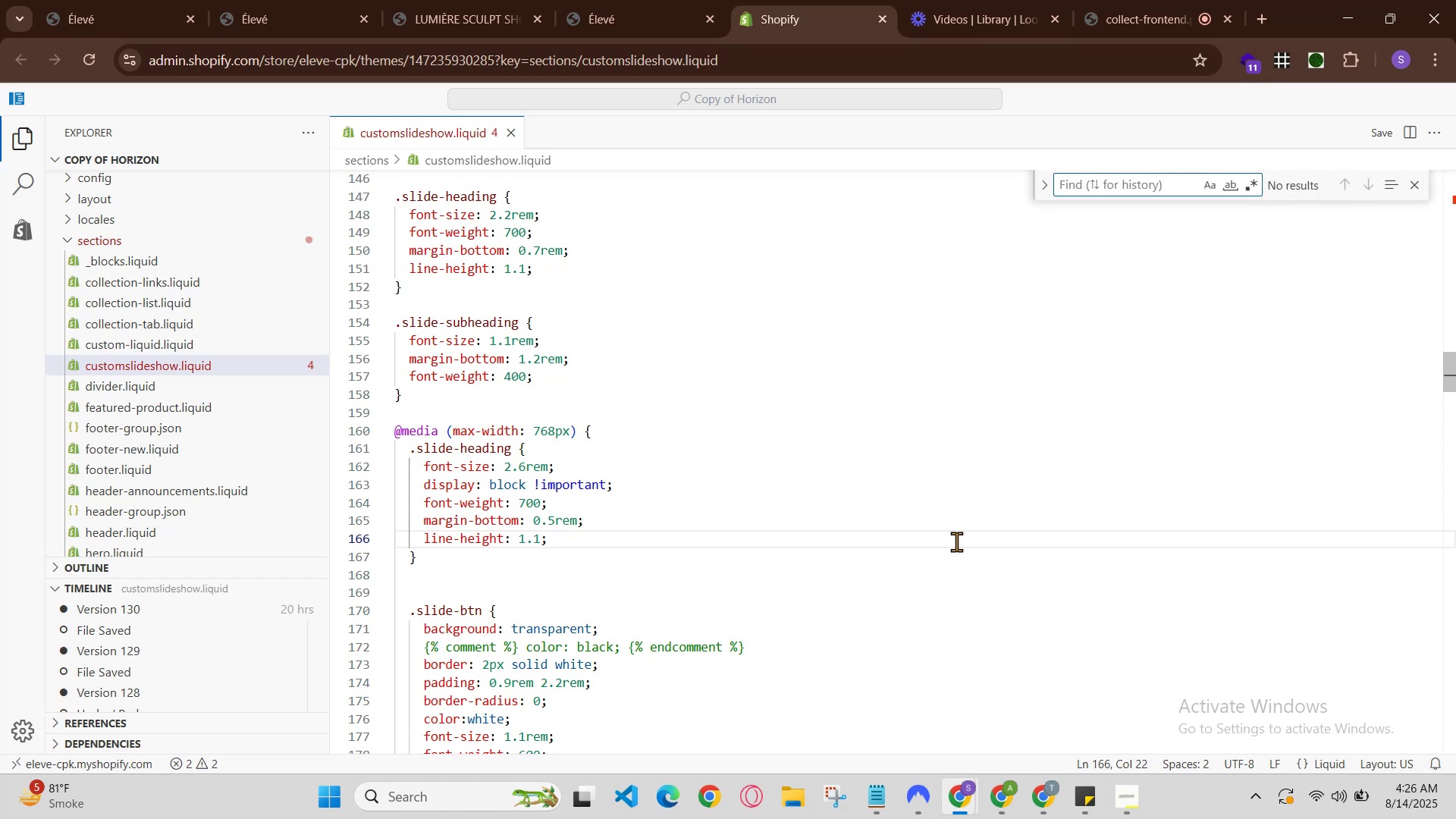 
left_click([956, 541])
 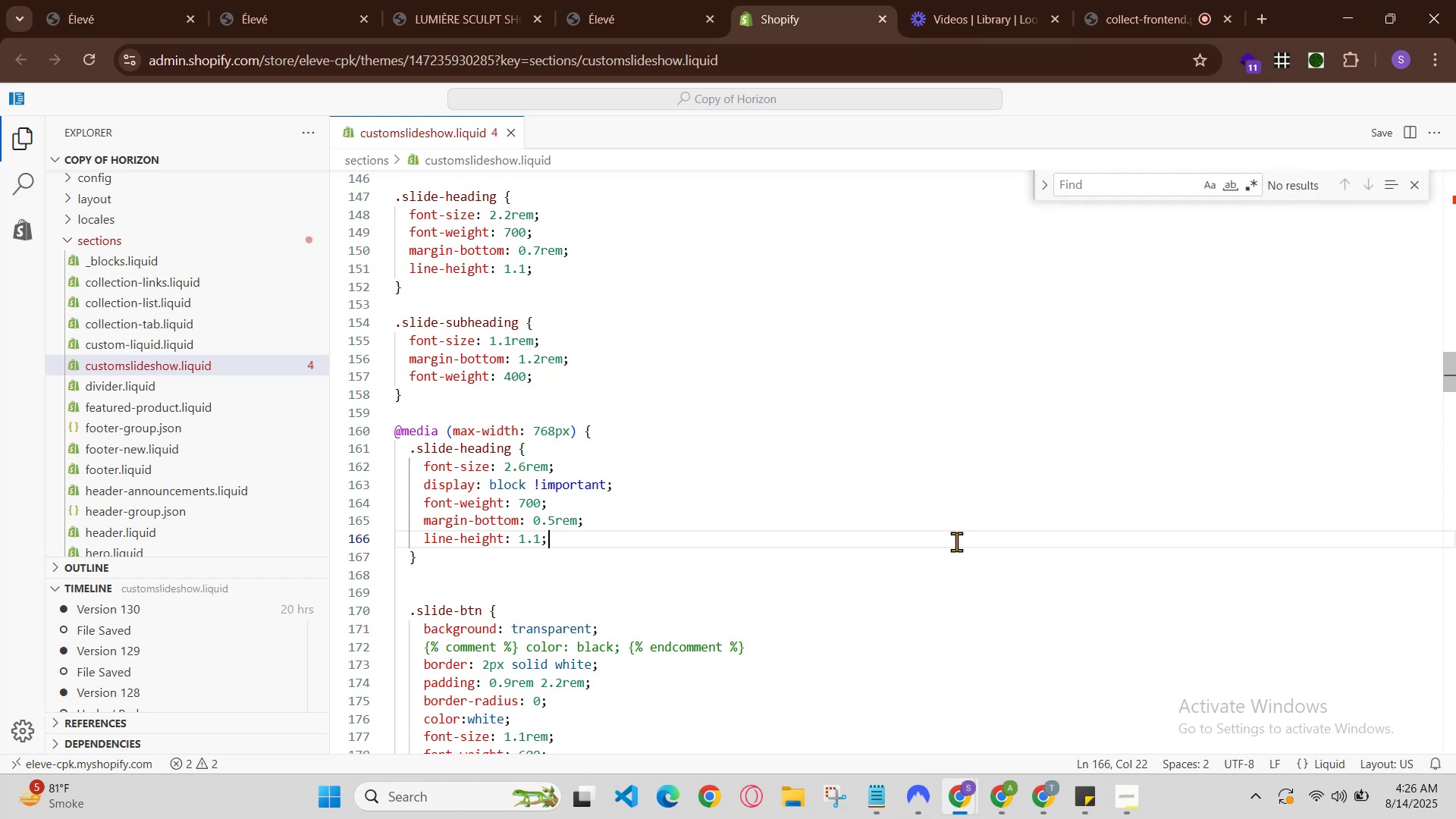 
scroll: coordinate [867, 582], scroll_direction: down, amount: 6.0
 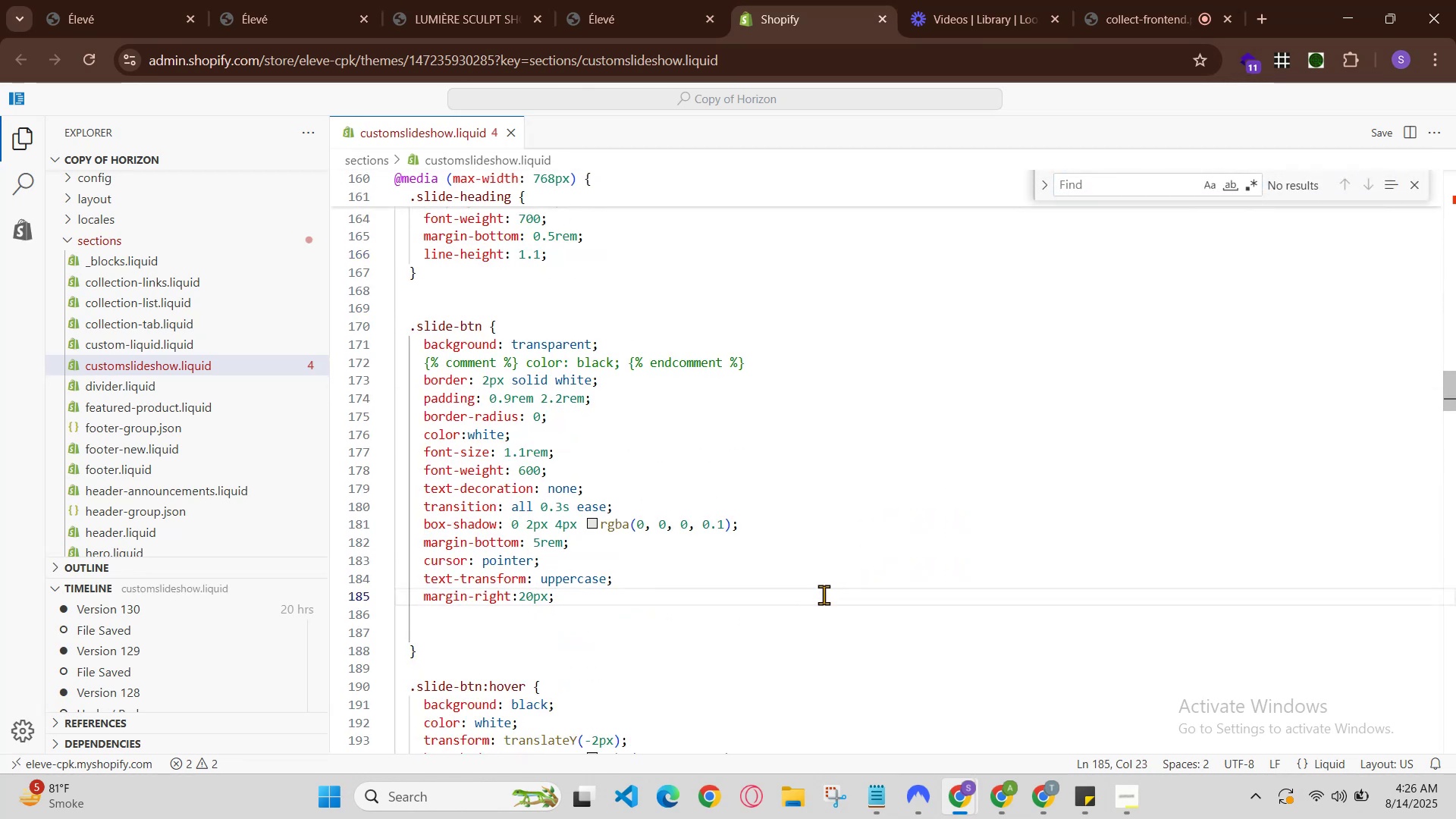 
key(Enter)
 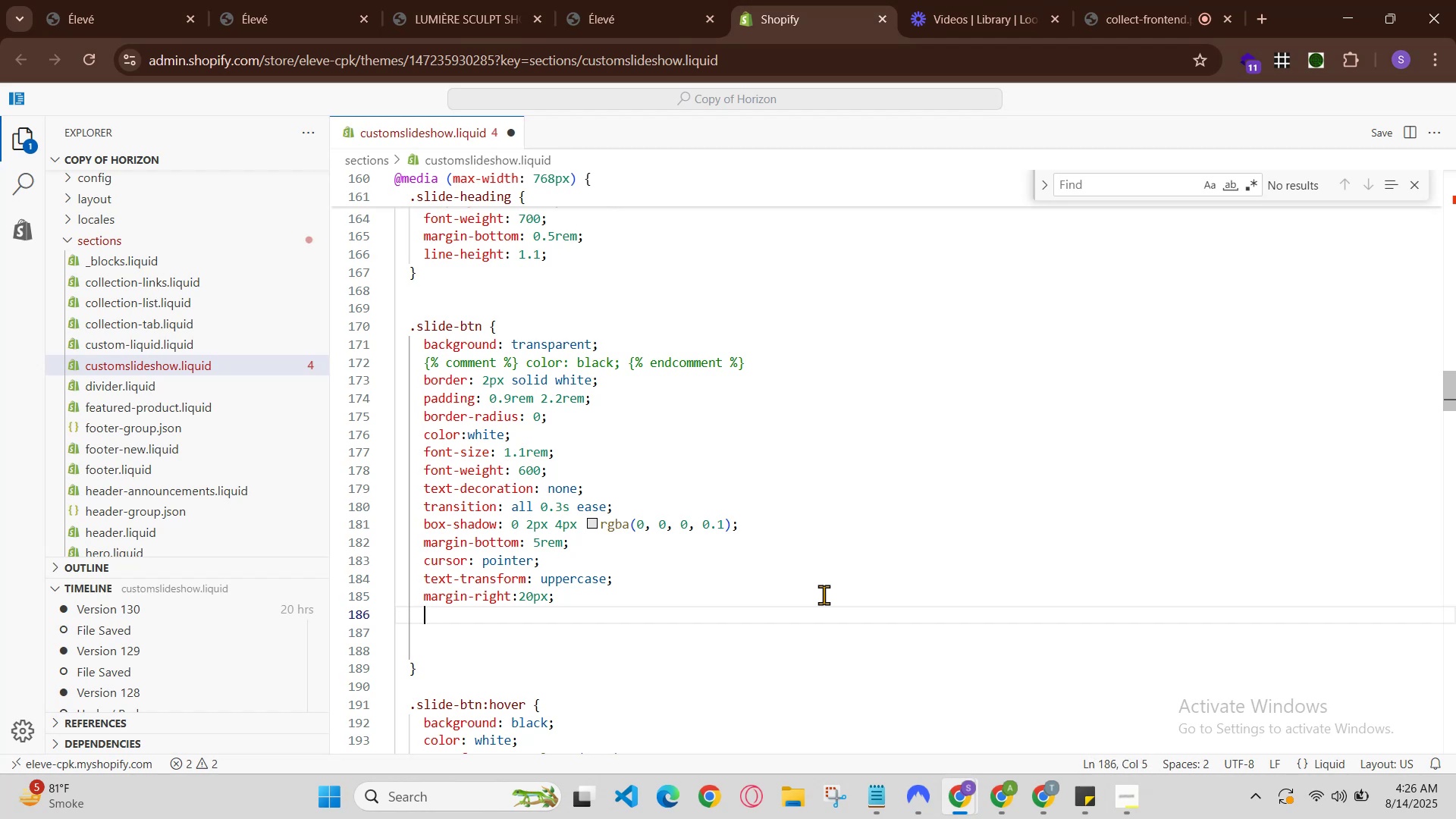 
key(Control+Z)
 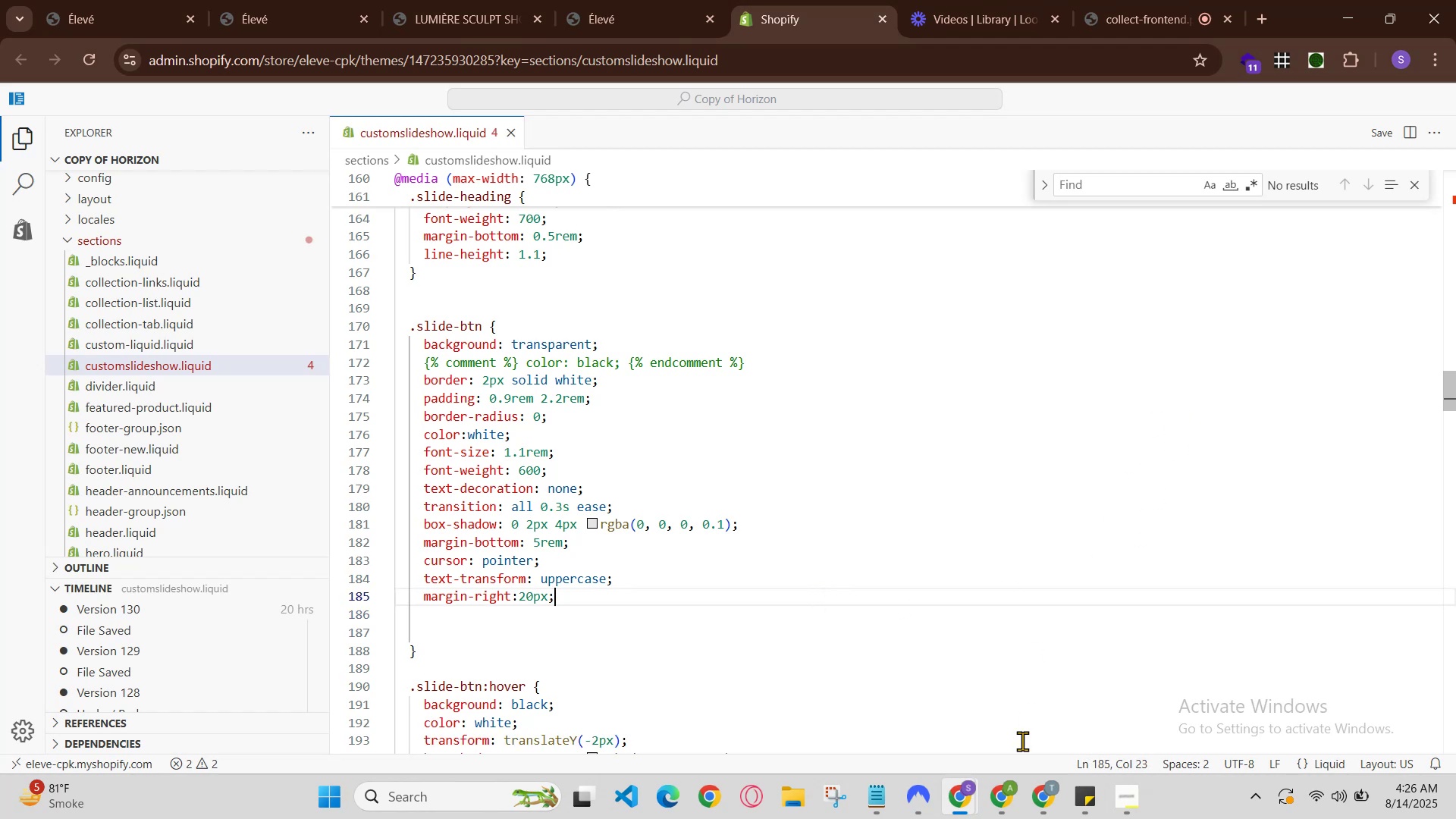 
left_click([992, 814])
 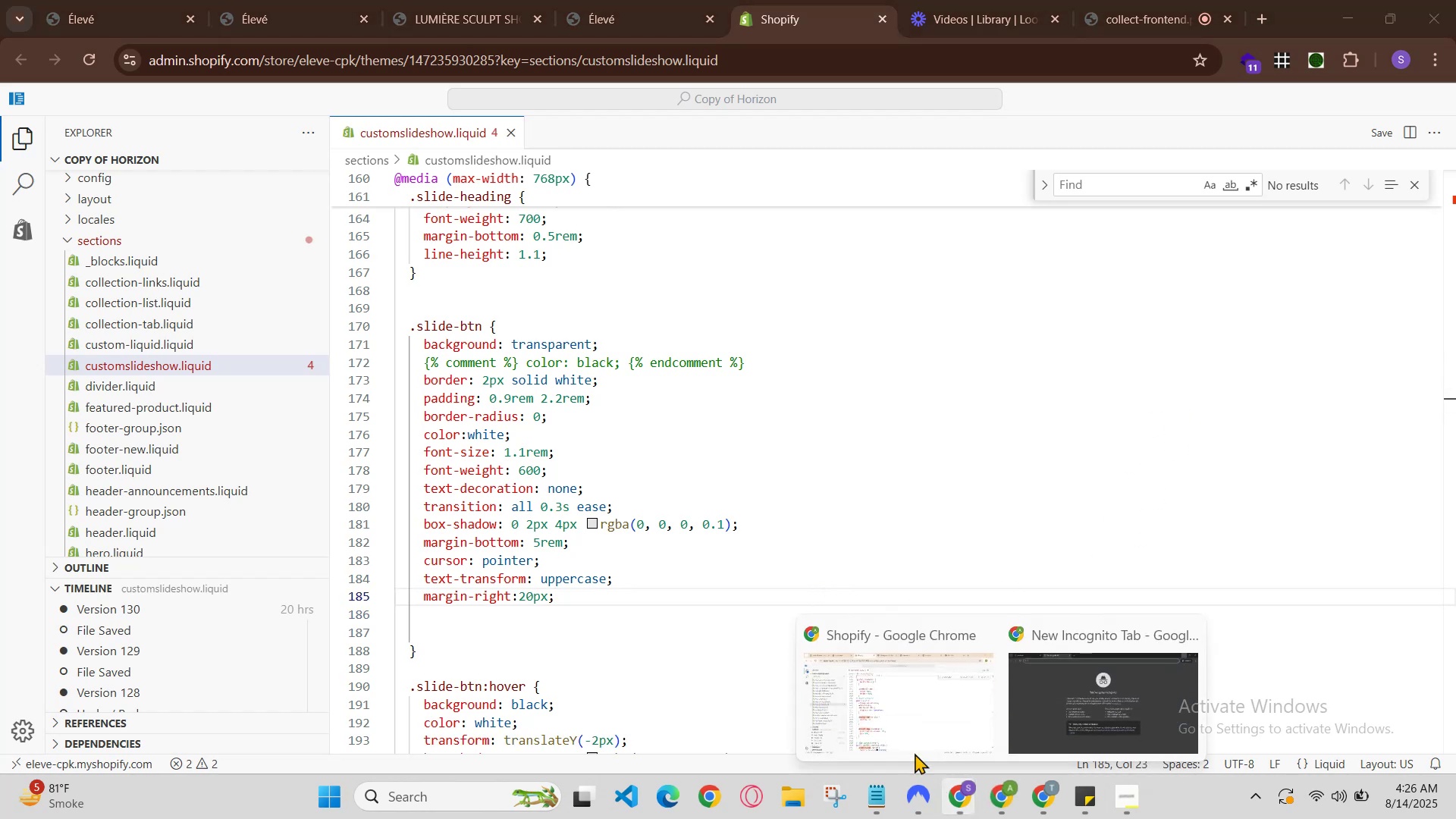 
left_click([911, 746])
 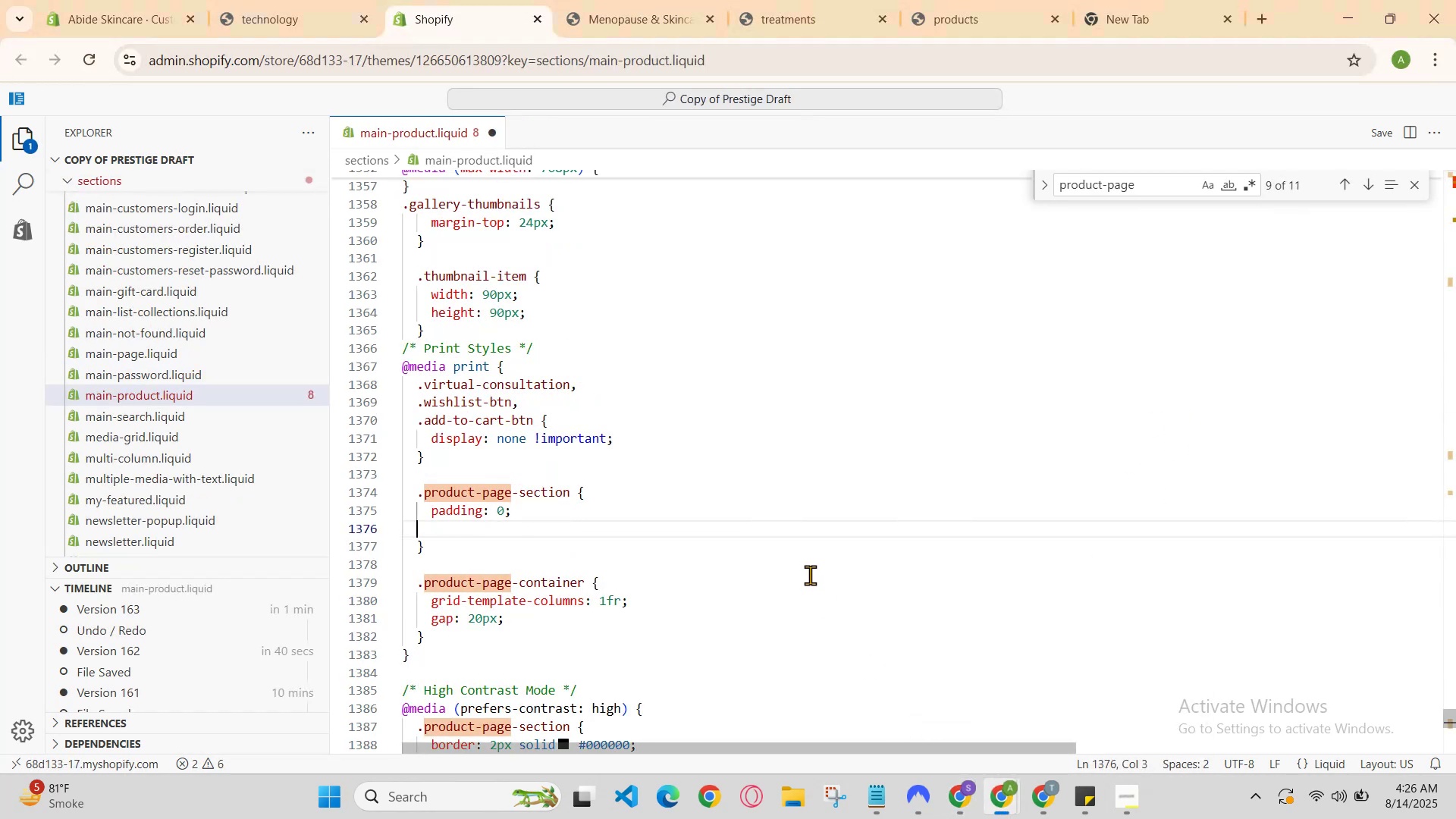 
left_click([810, 570])
 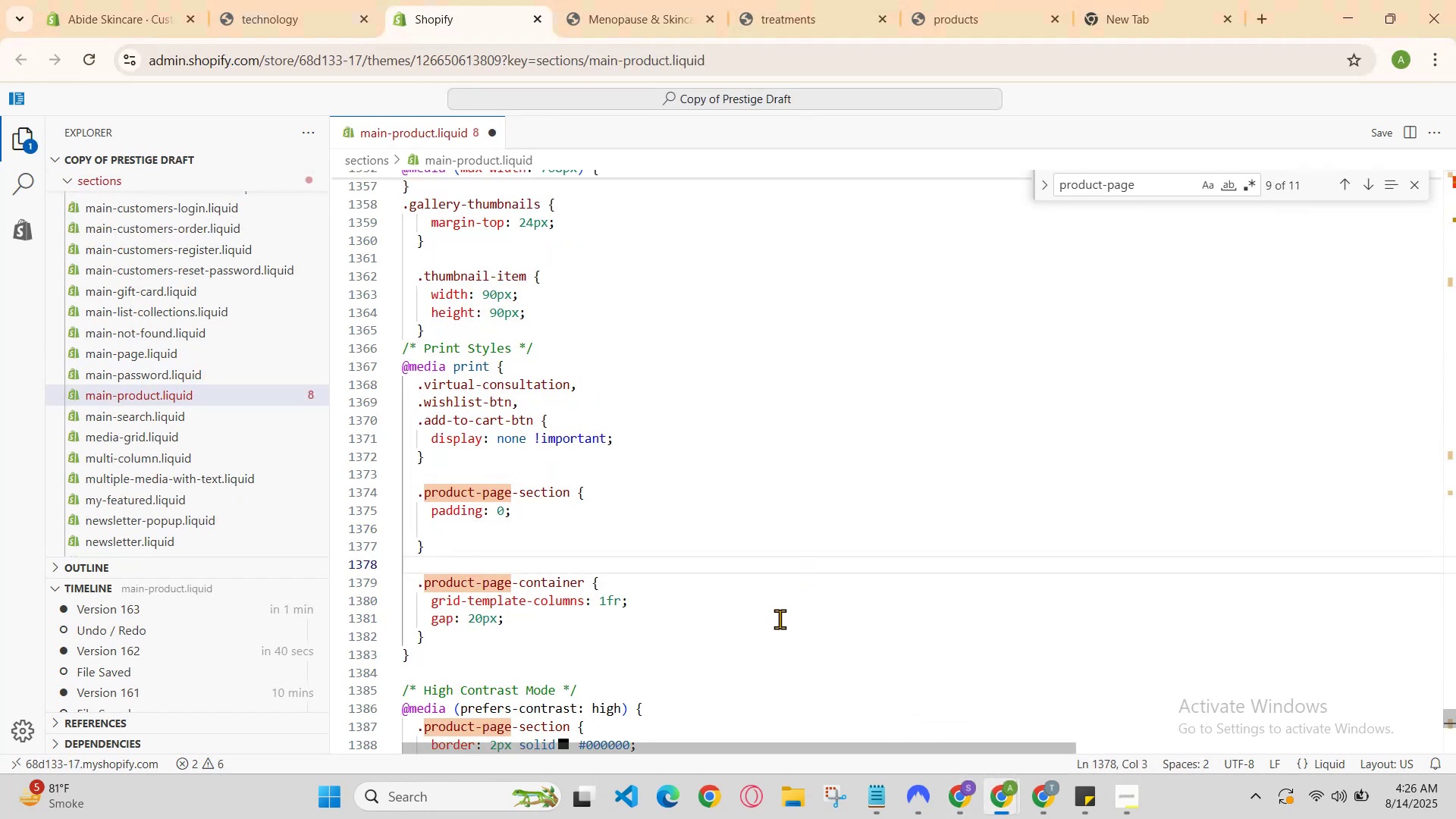 
left_click([779, 620])
 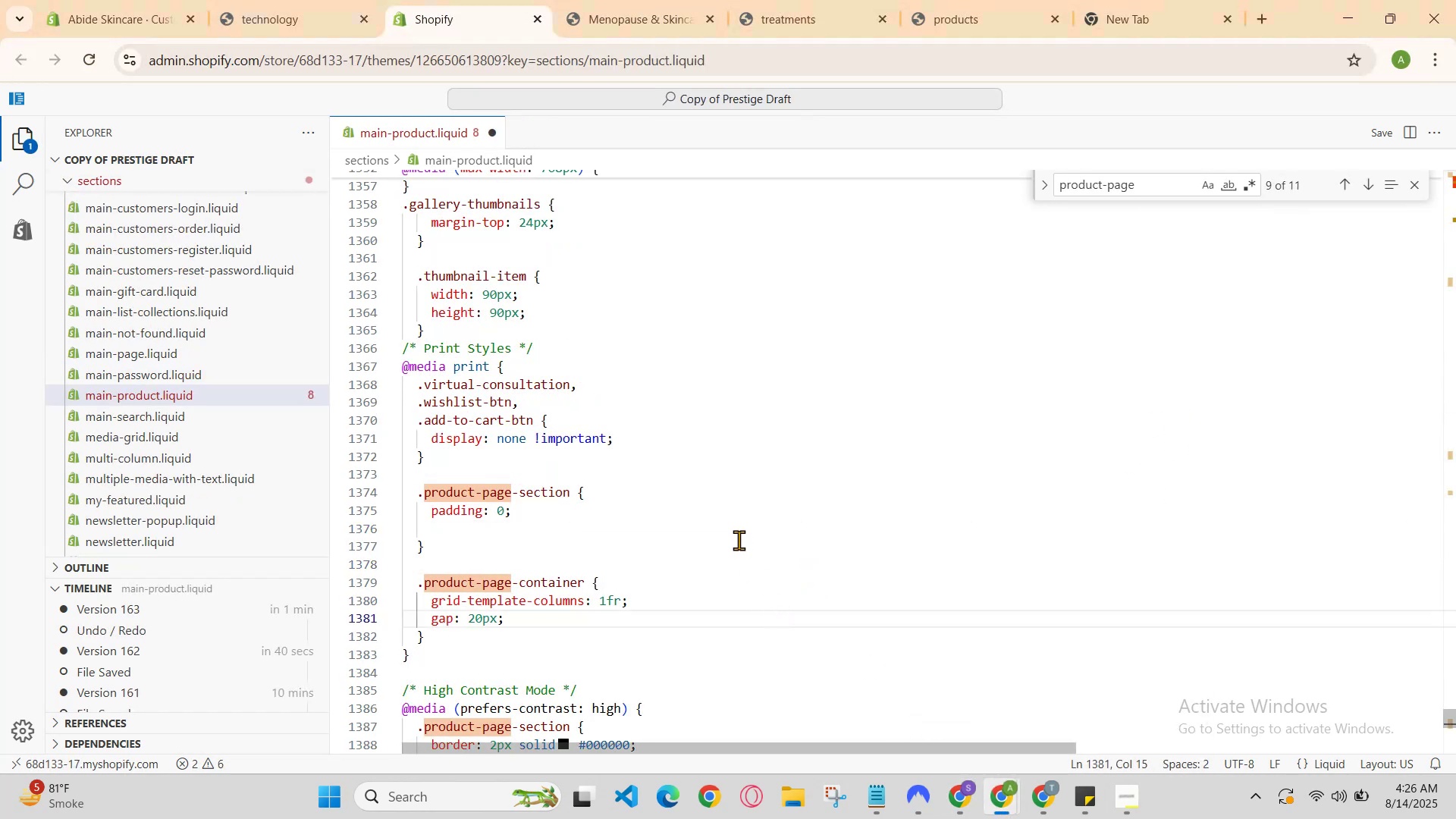 
left_click([739, 539])
 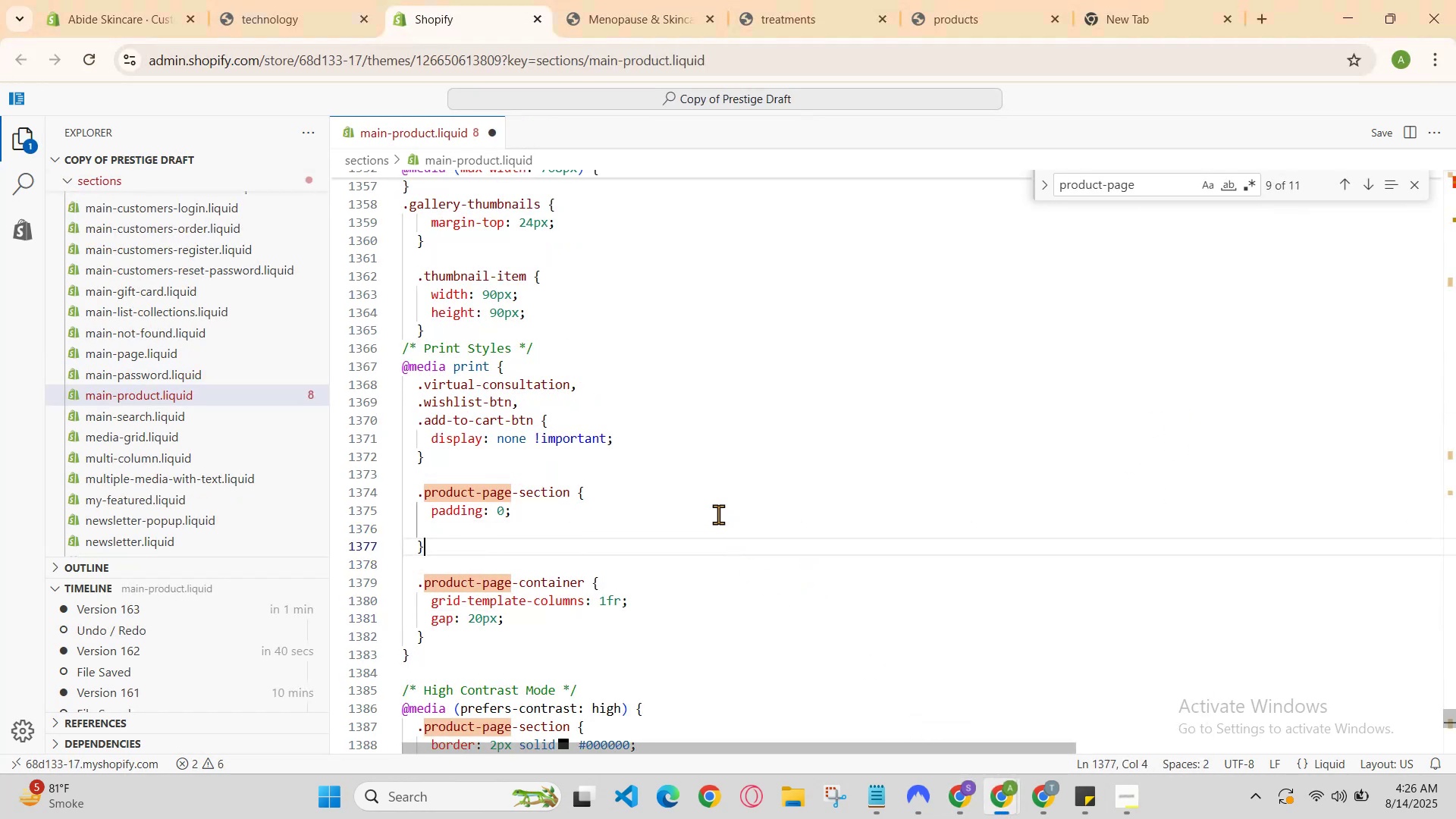 
double_click([718, 514])
 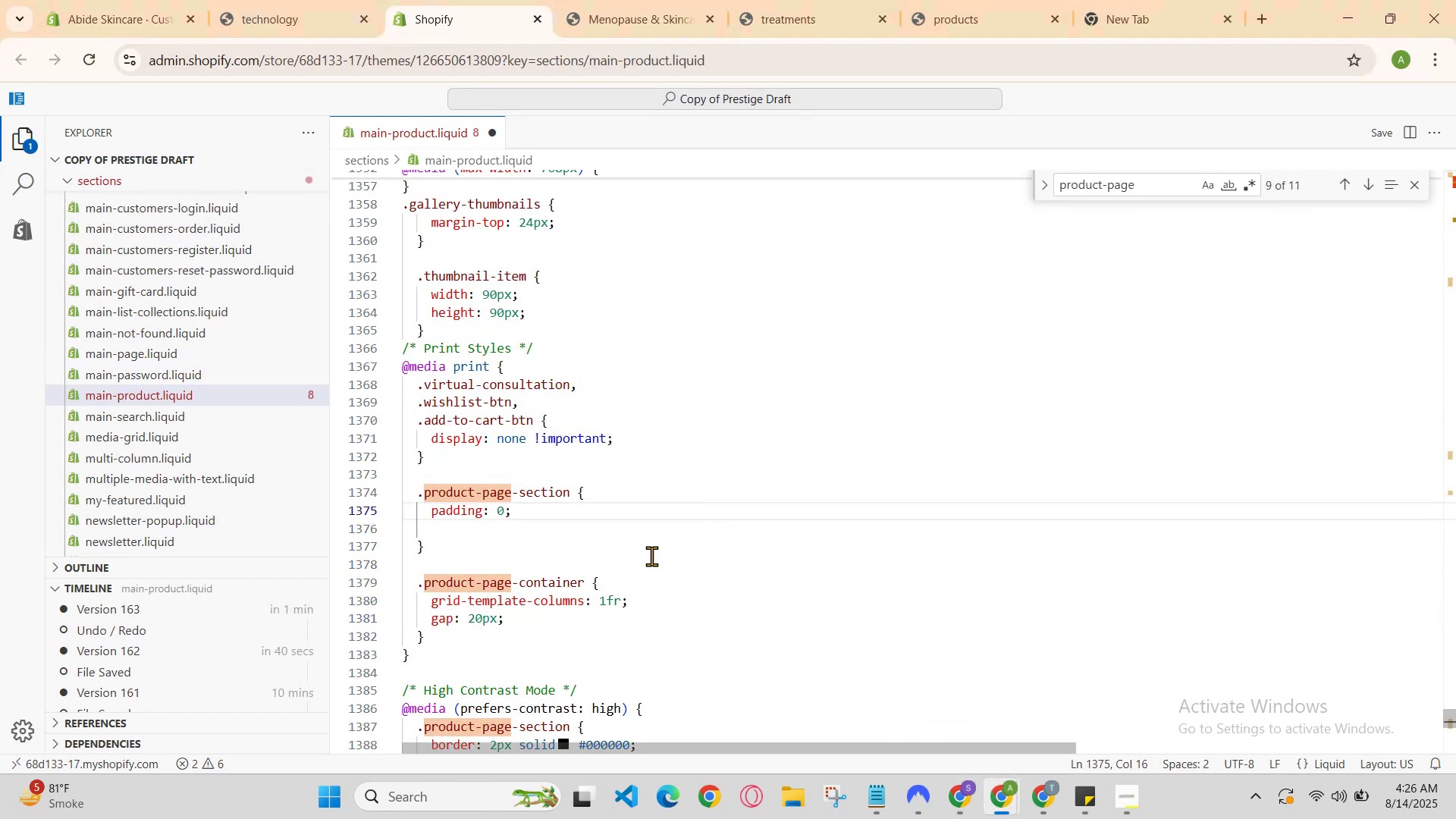 
key(Enter)
 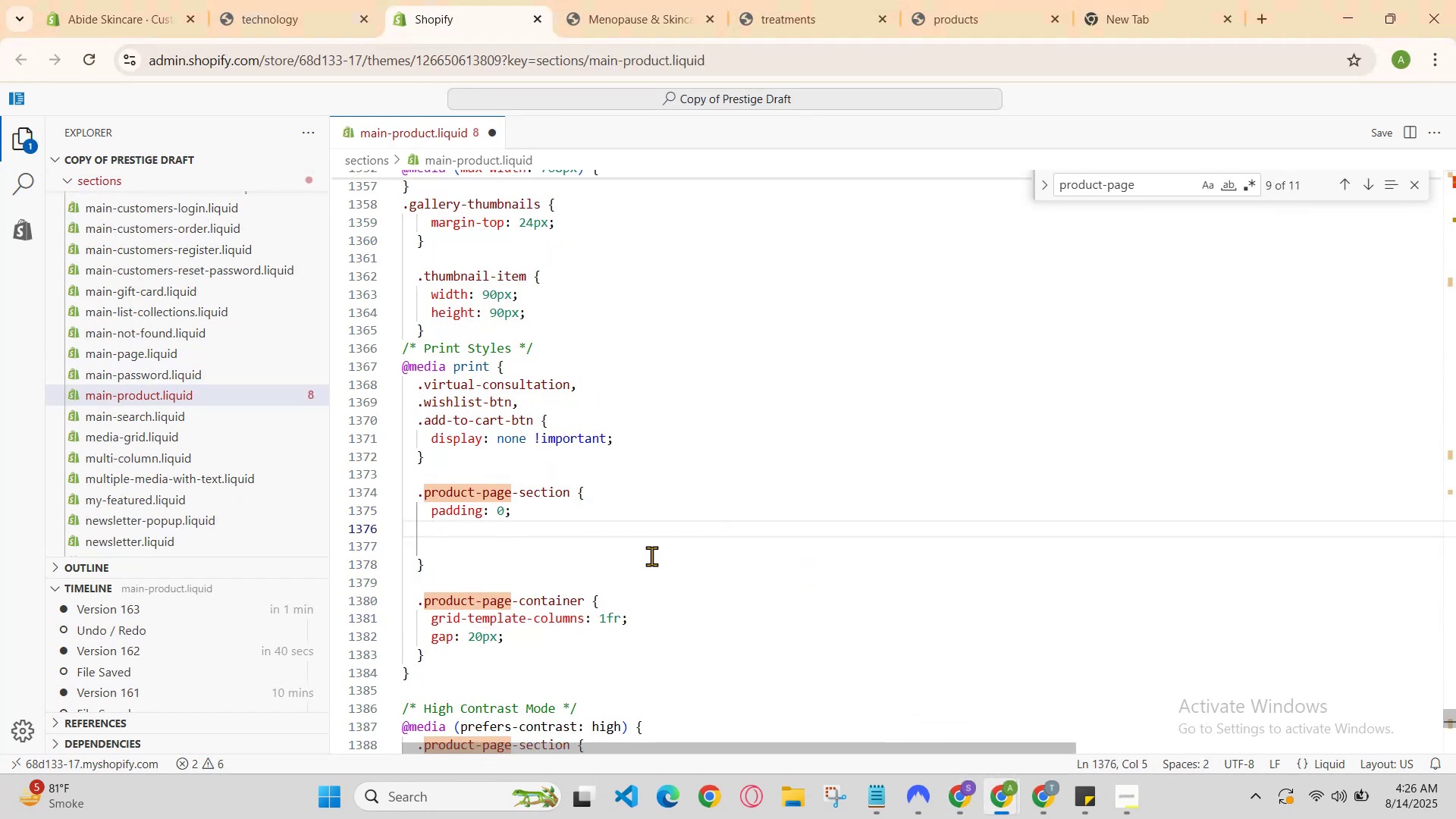 
type(margin-)
key(Backspace)
type(-bottom:)
 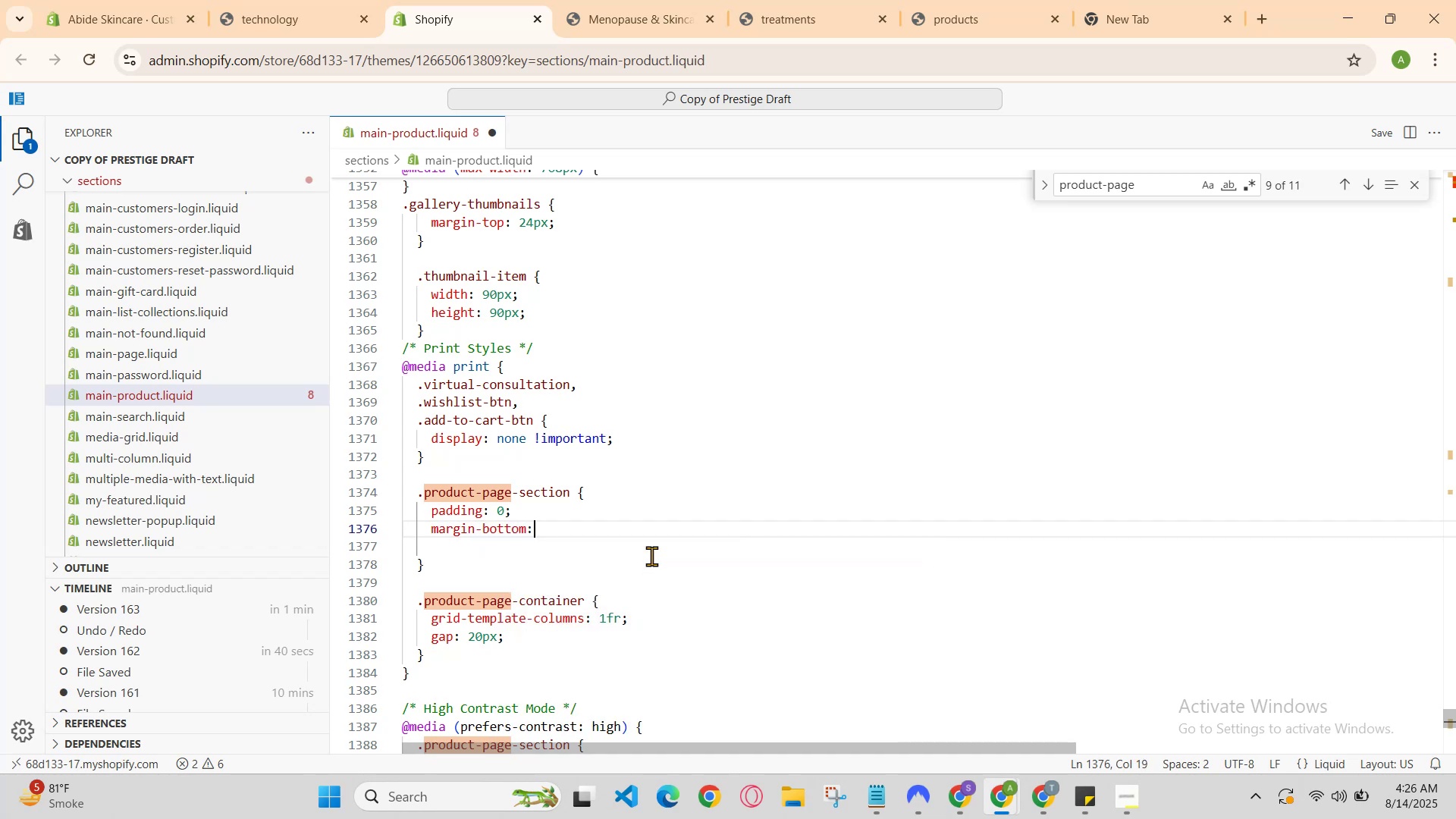 
key(Enter)
 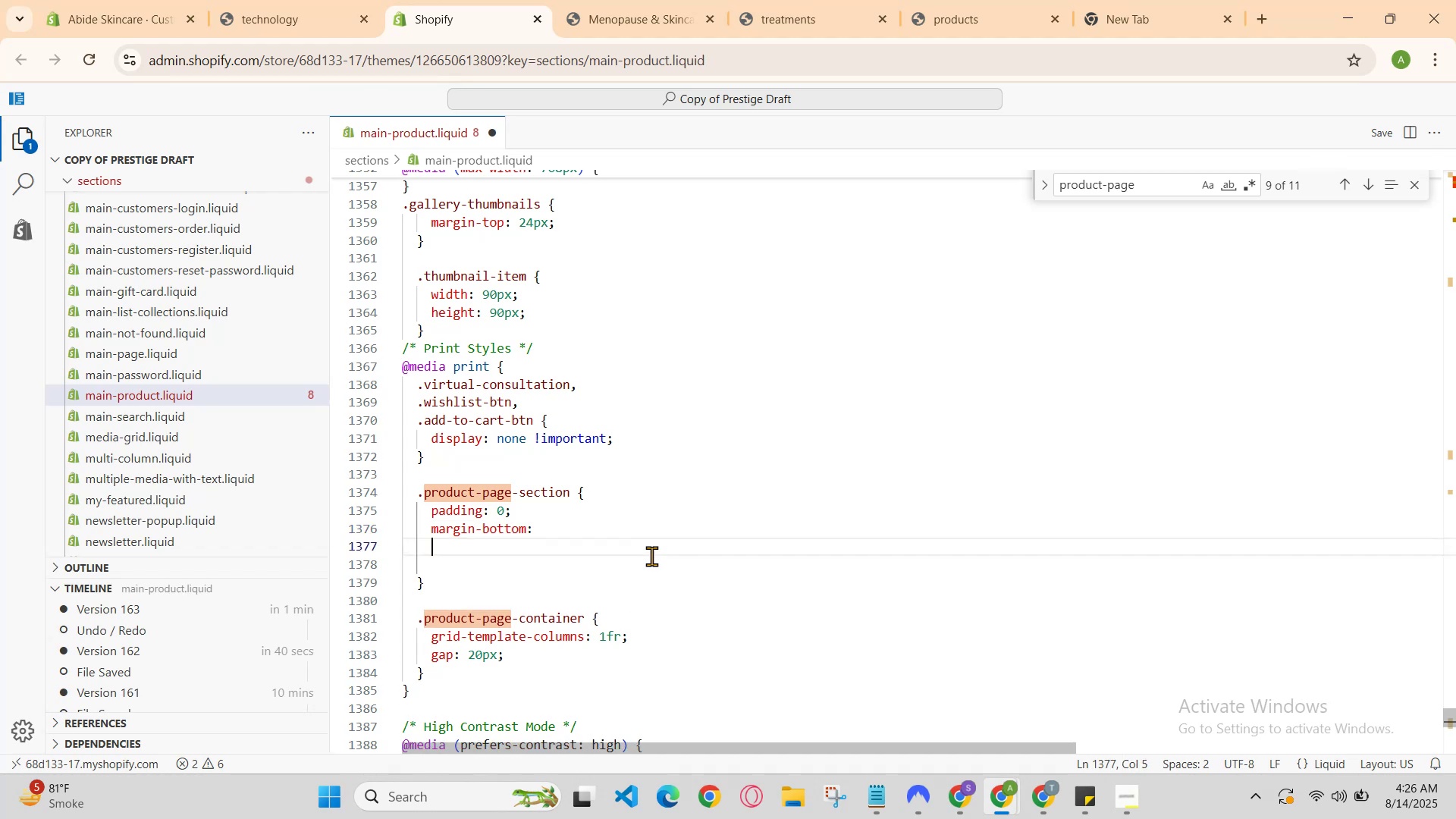 
key(Backspace)
key(Backspace)
type(           )
key(Backspace)
key(Backspace)
key(Backspace)
key(Backspace)
key(Backspace)
key(Backspace)
key(Backspace)
type(10px;)
 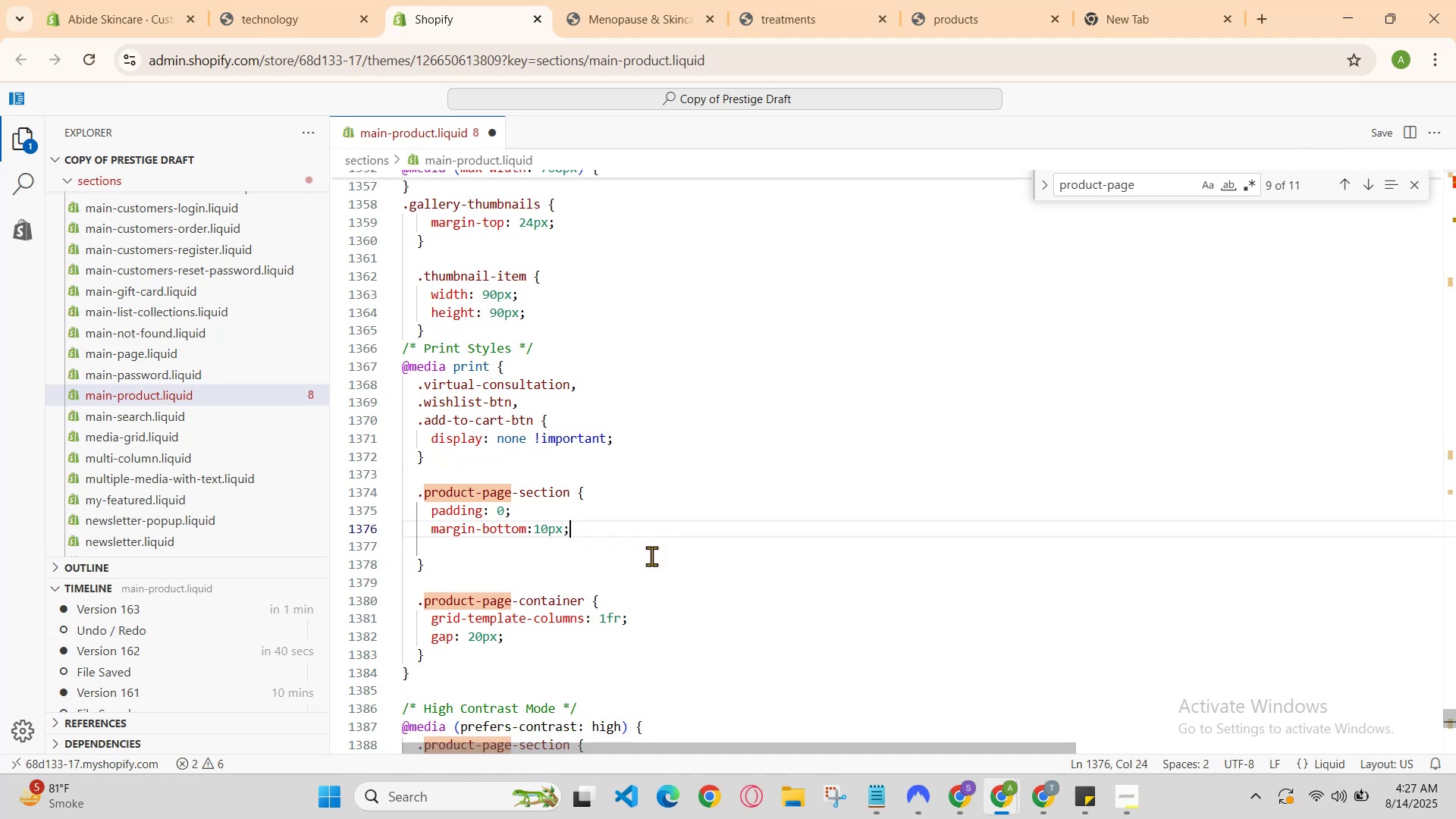 
key(Enter)
 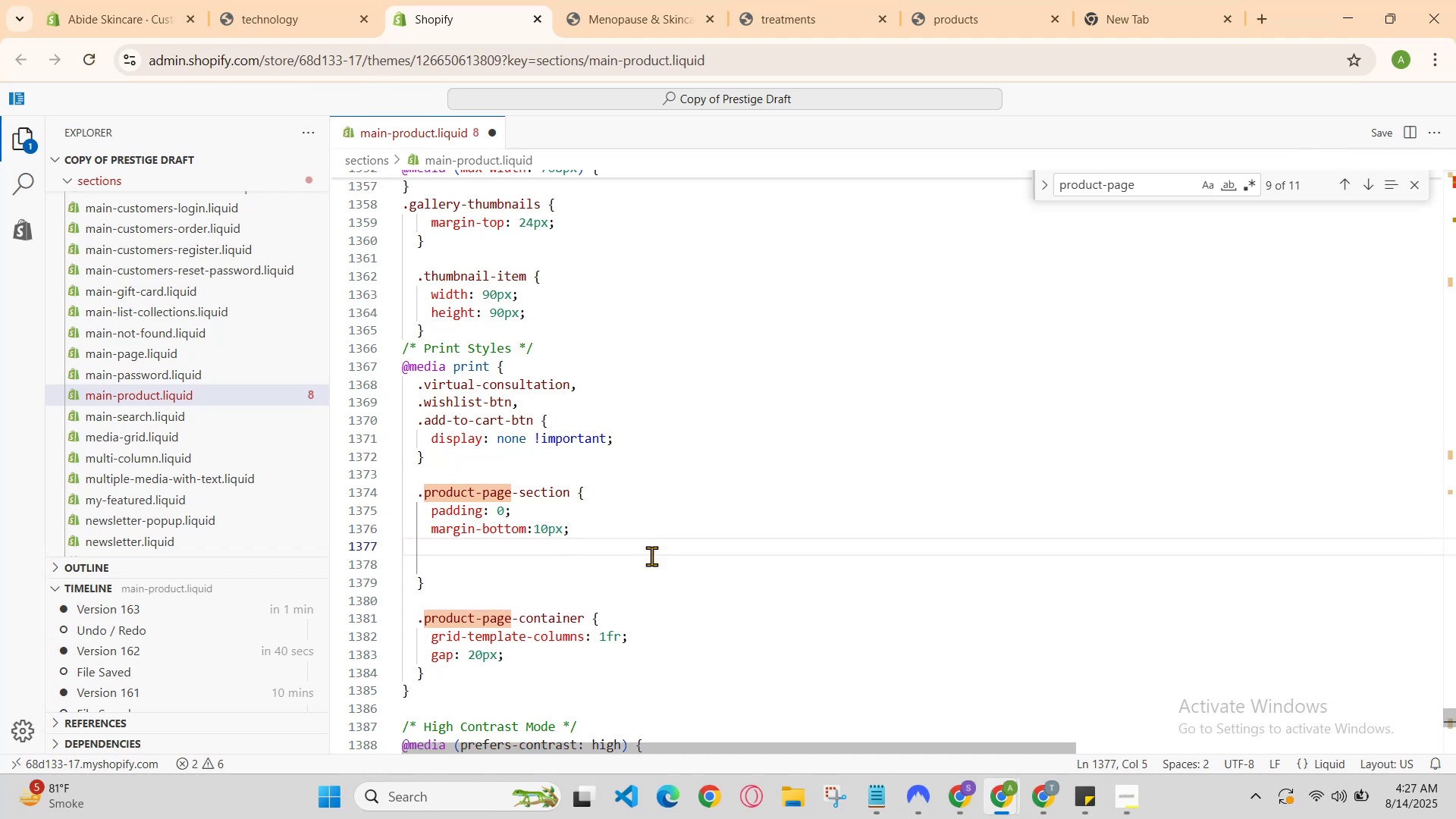 
type(margin)
 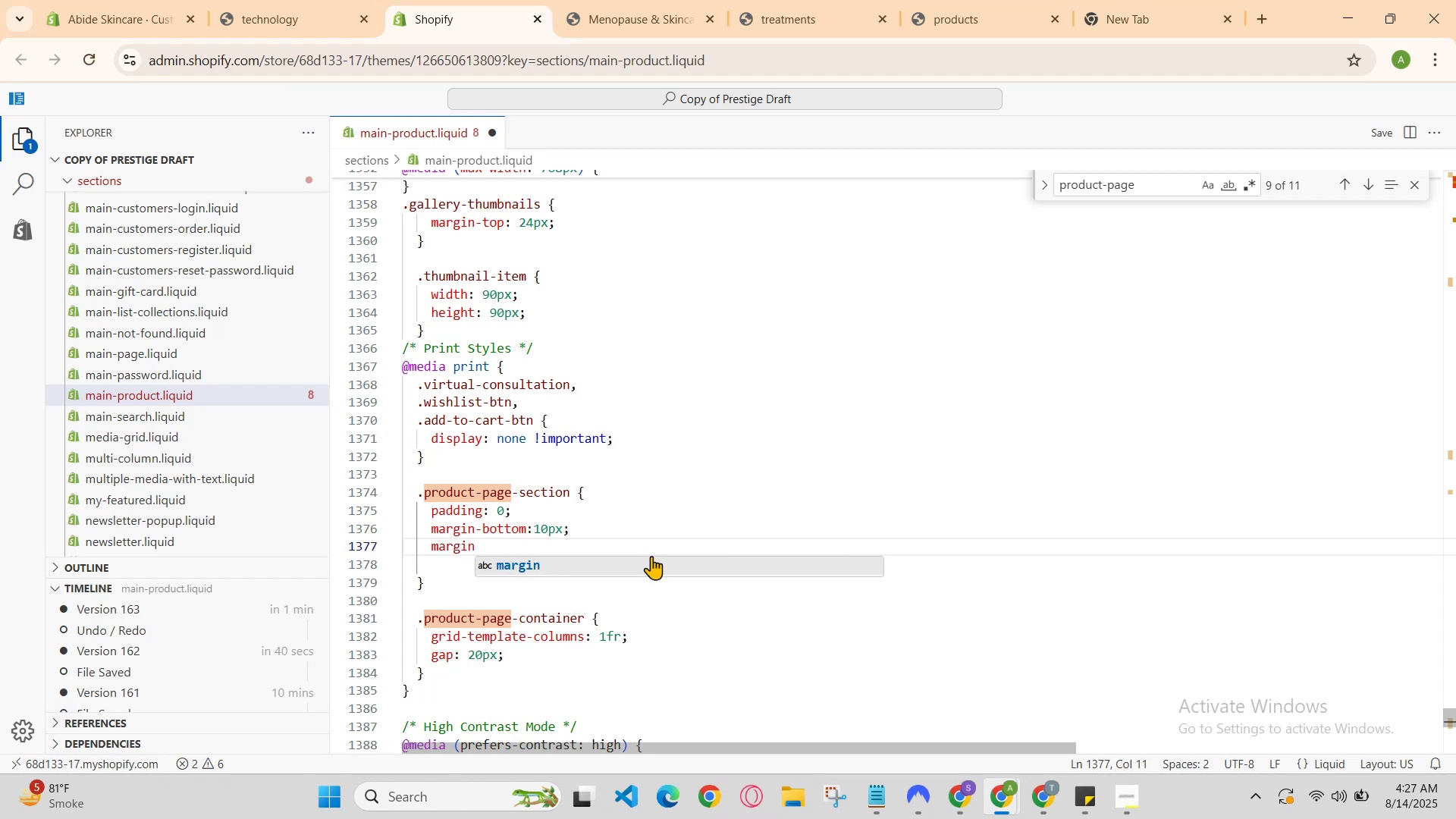 
key(Control+Z)
 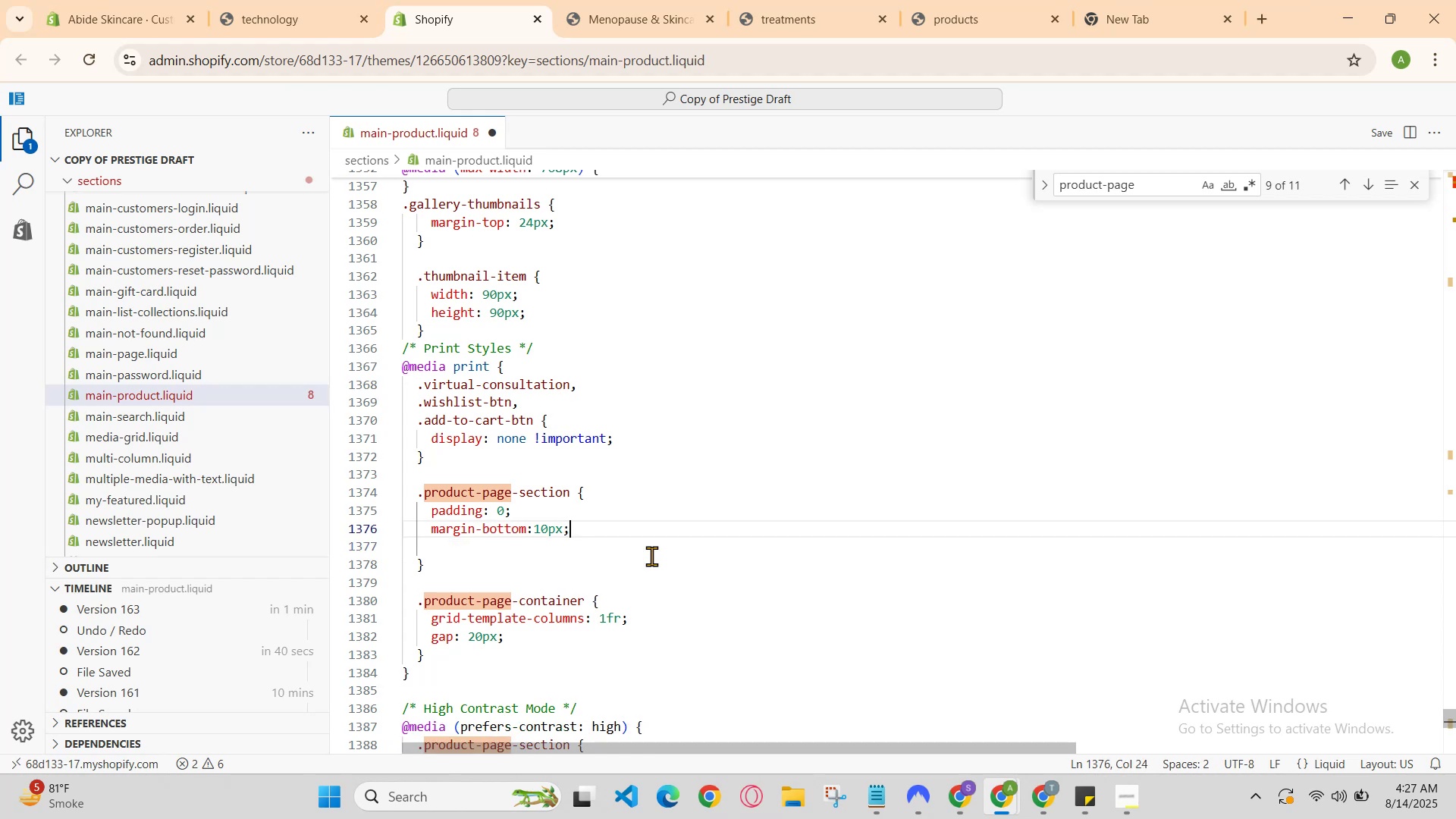 
key(Control+Z)
 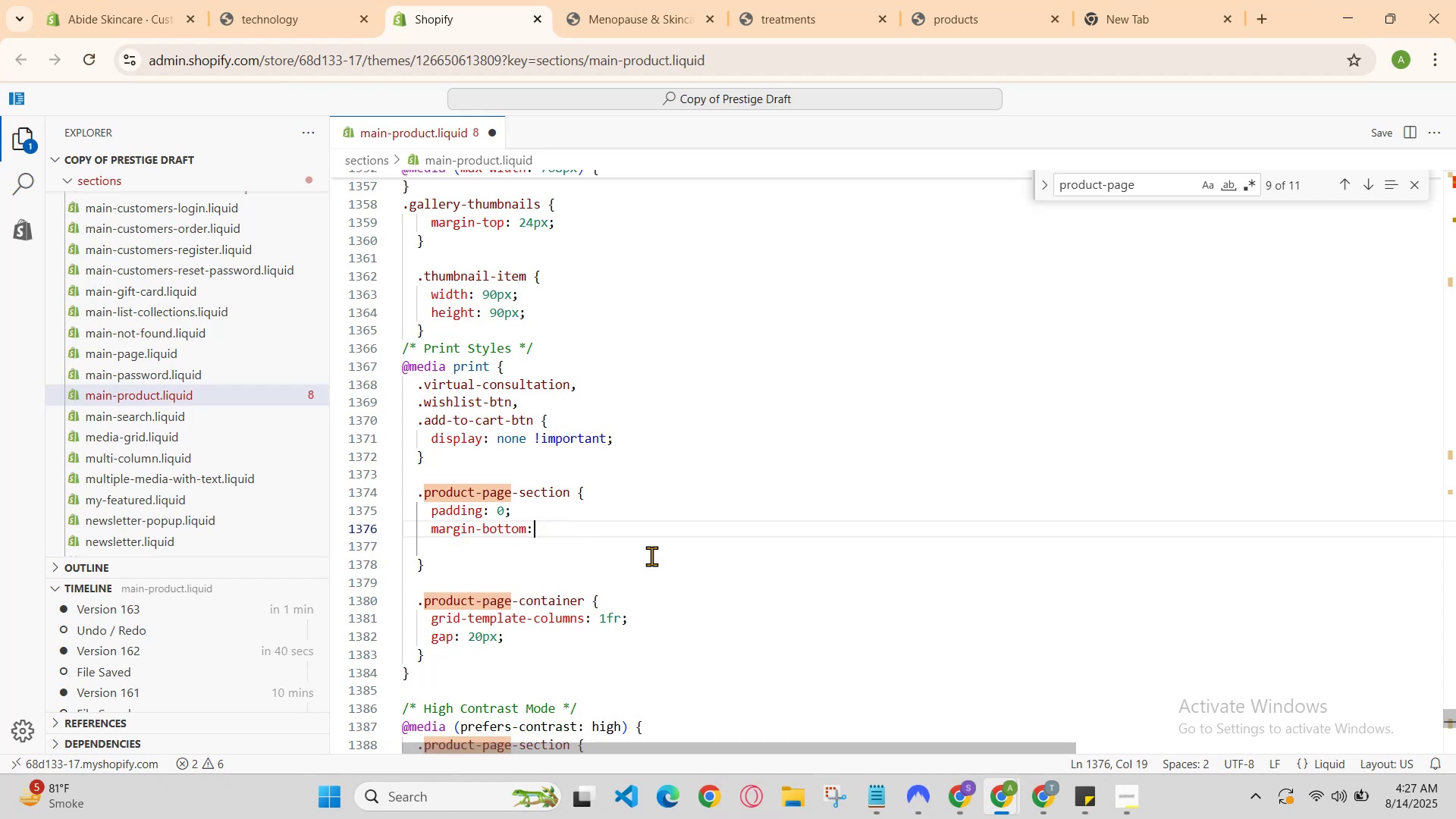 
key(Control+Z)
 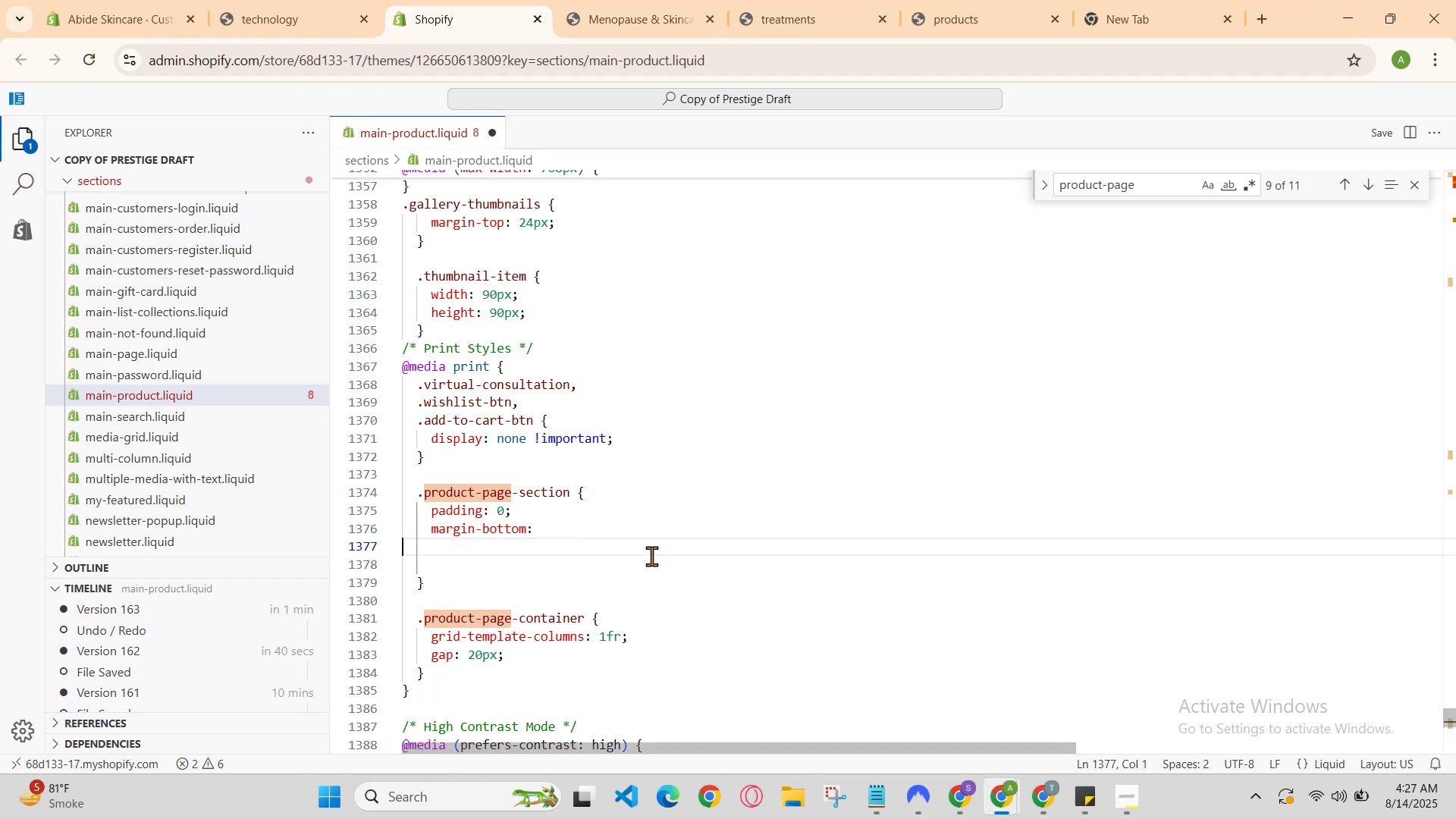 
key(Control+Z)
 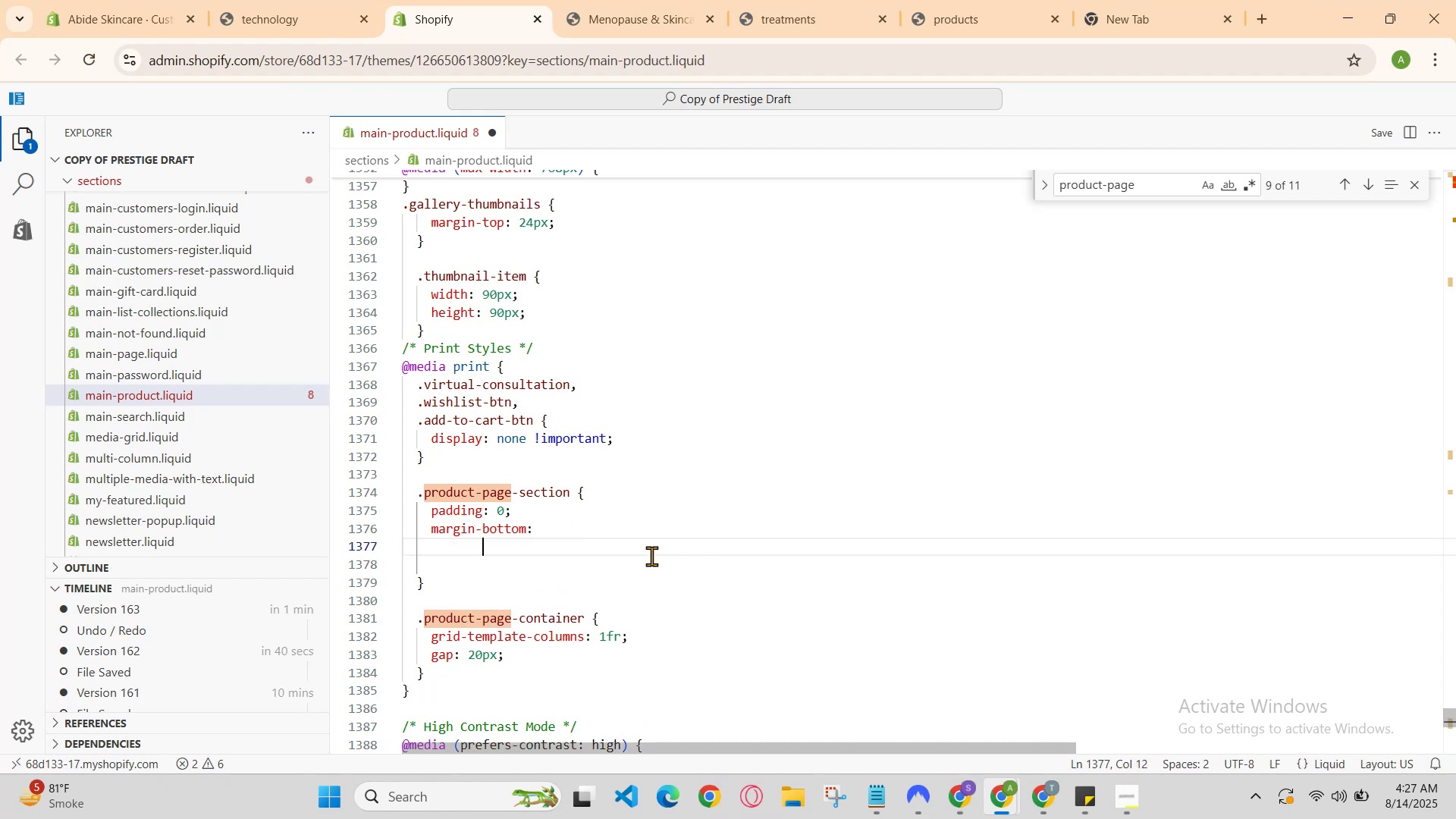 
key(Control+Z)
 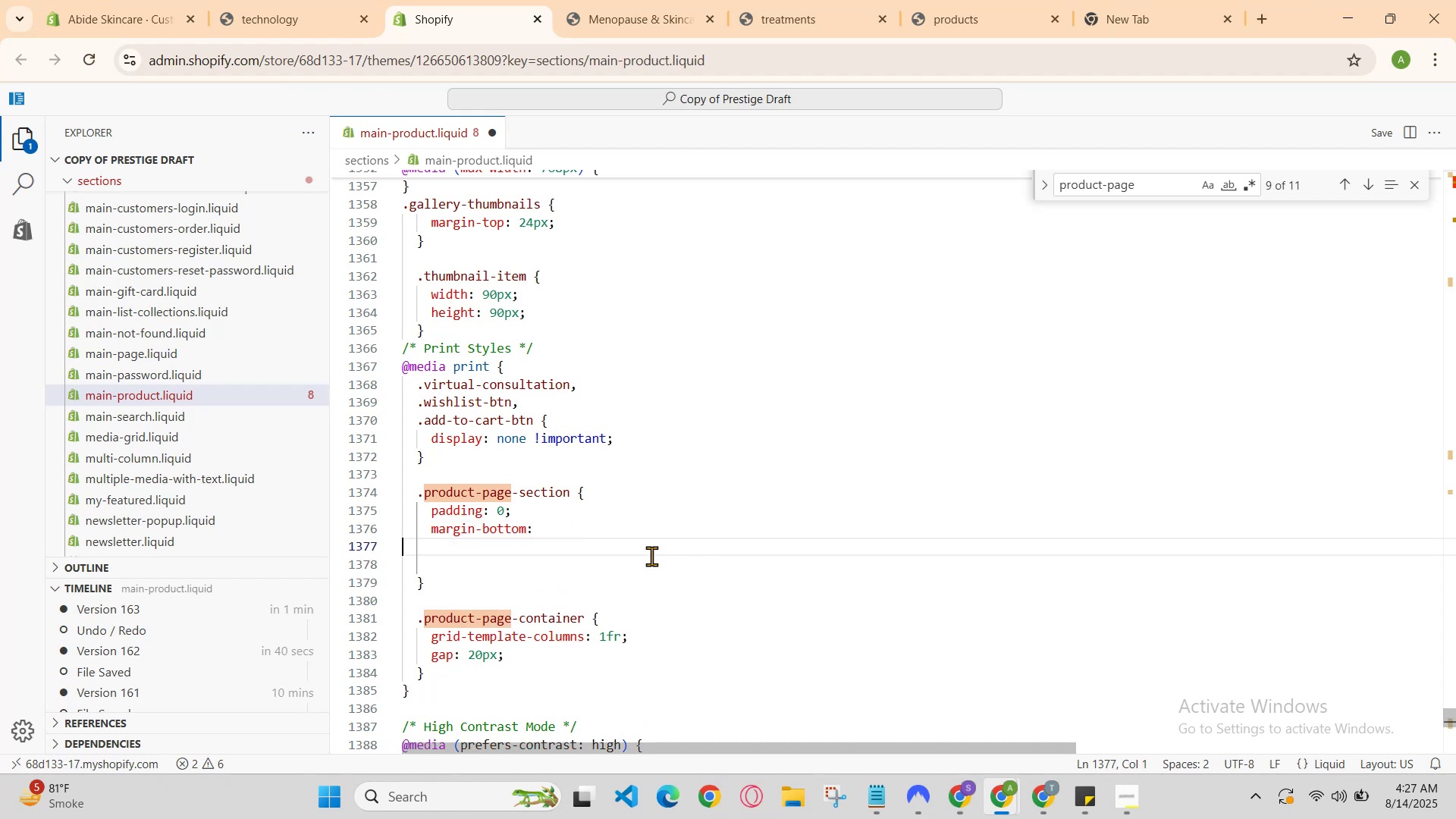 
key(Control+Z)
 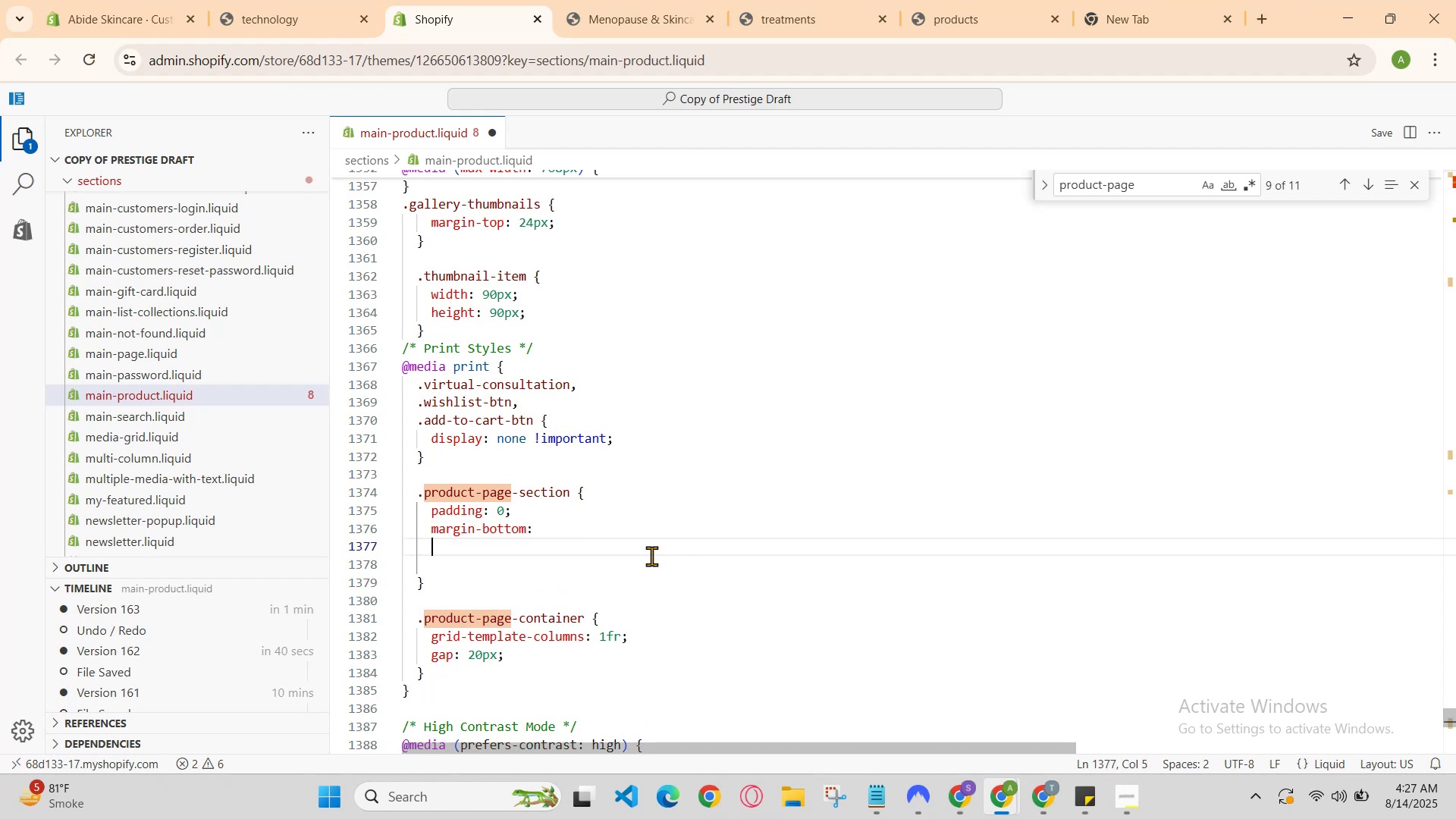 
key(Control+Z)
 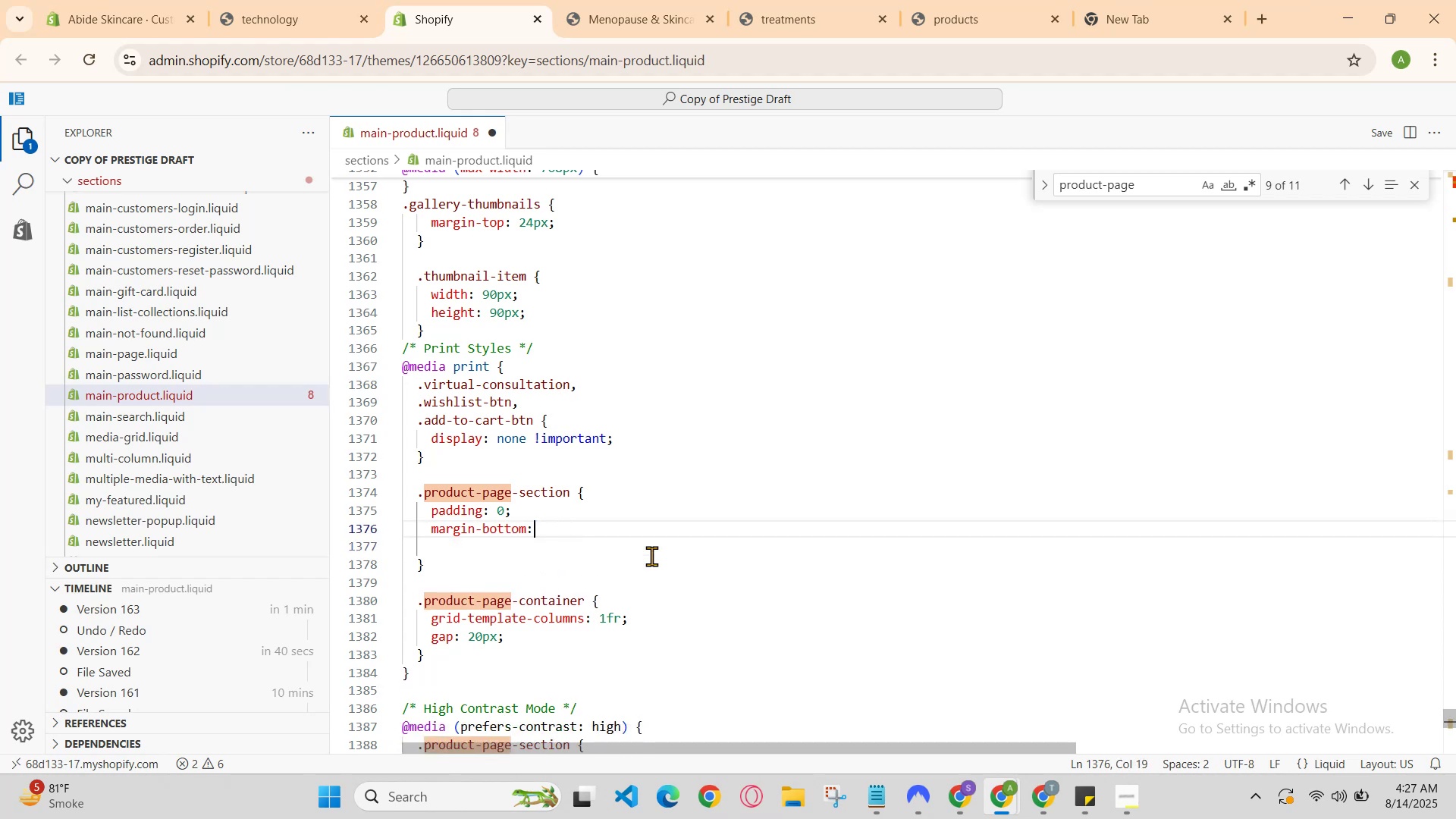 
key(Control+Z)
 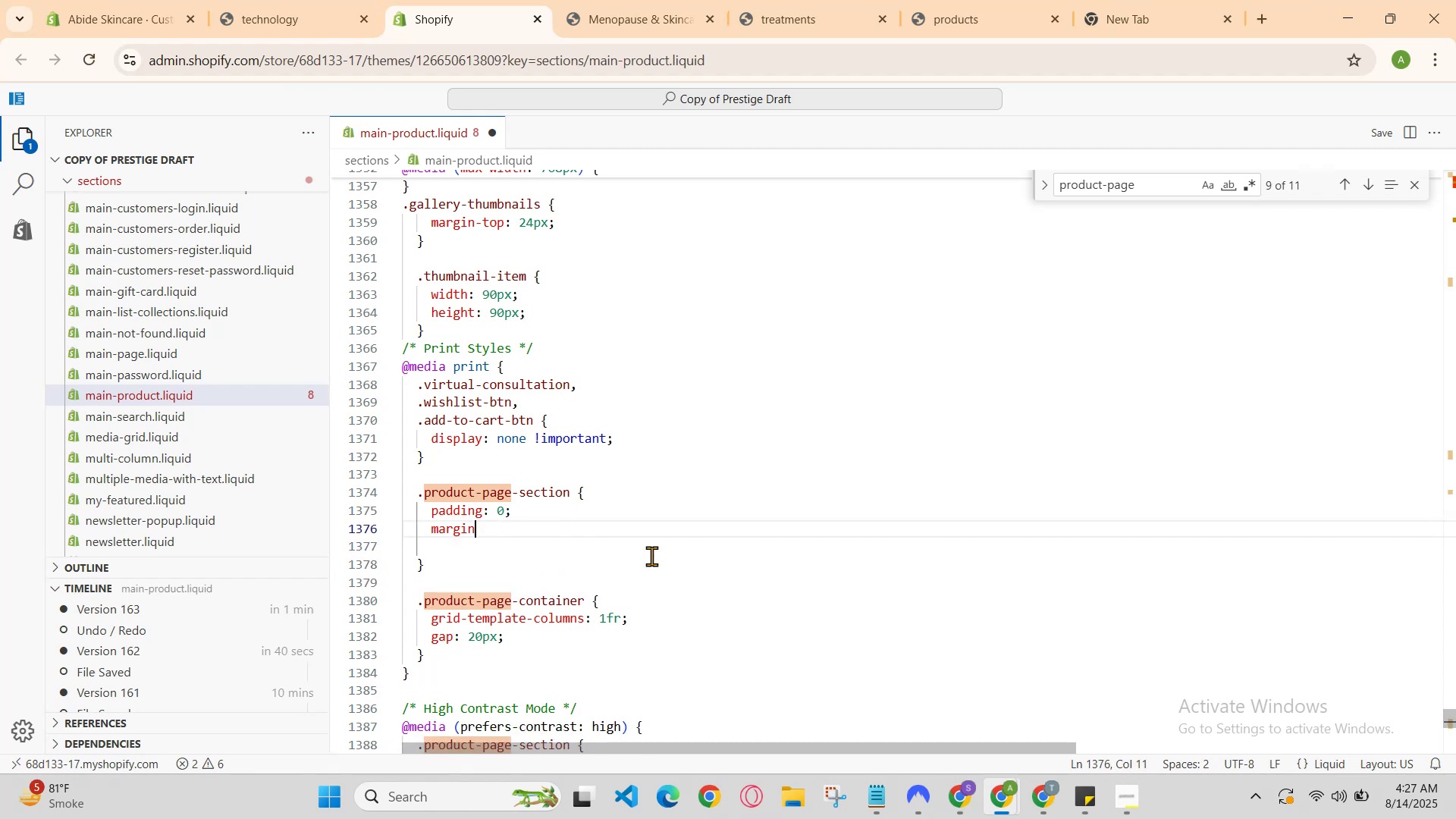 
key(Control+Z)
 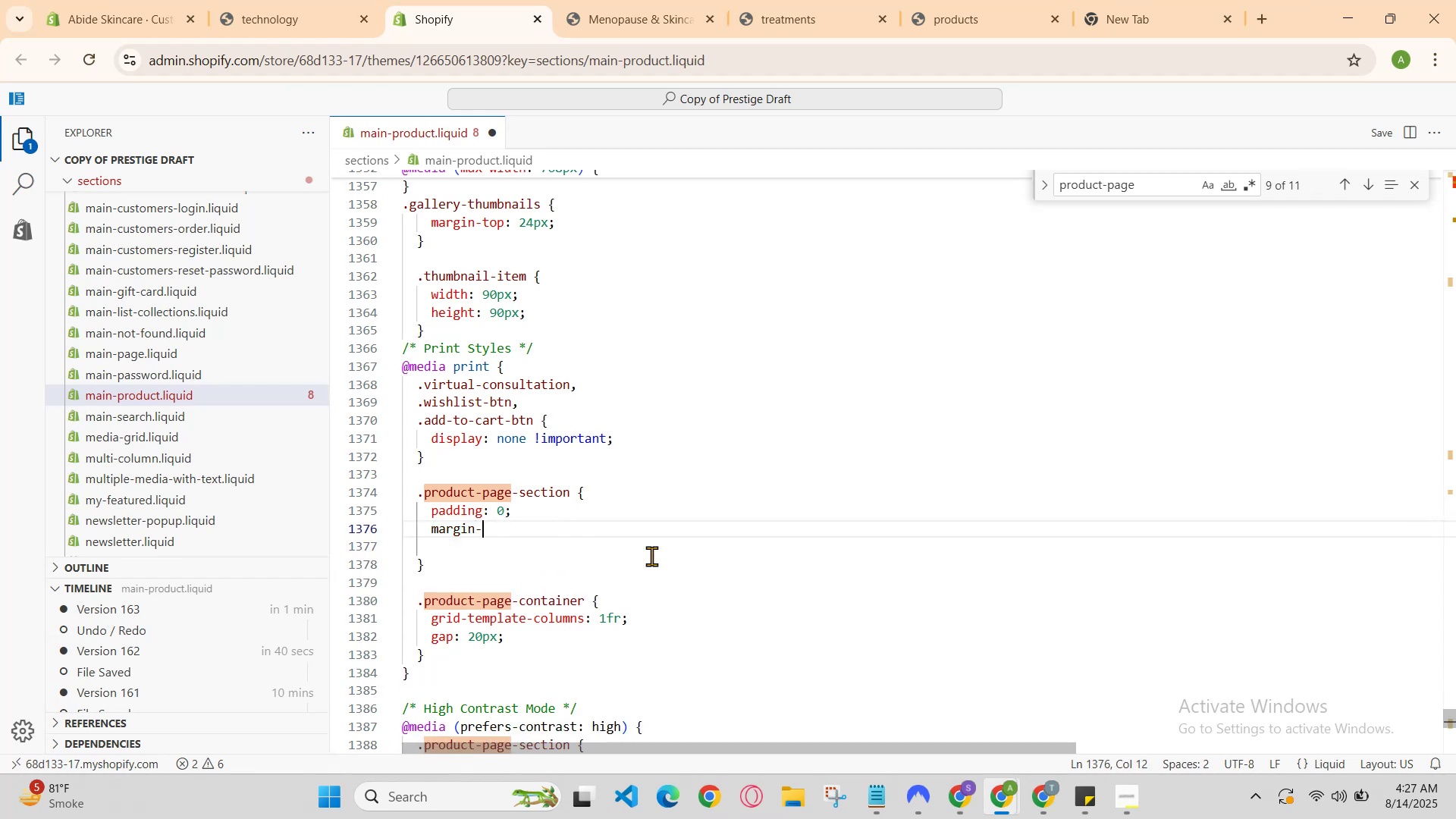 
key(Control+Z)
 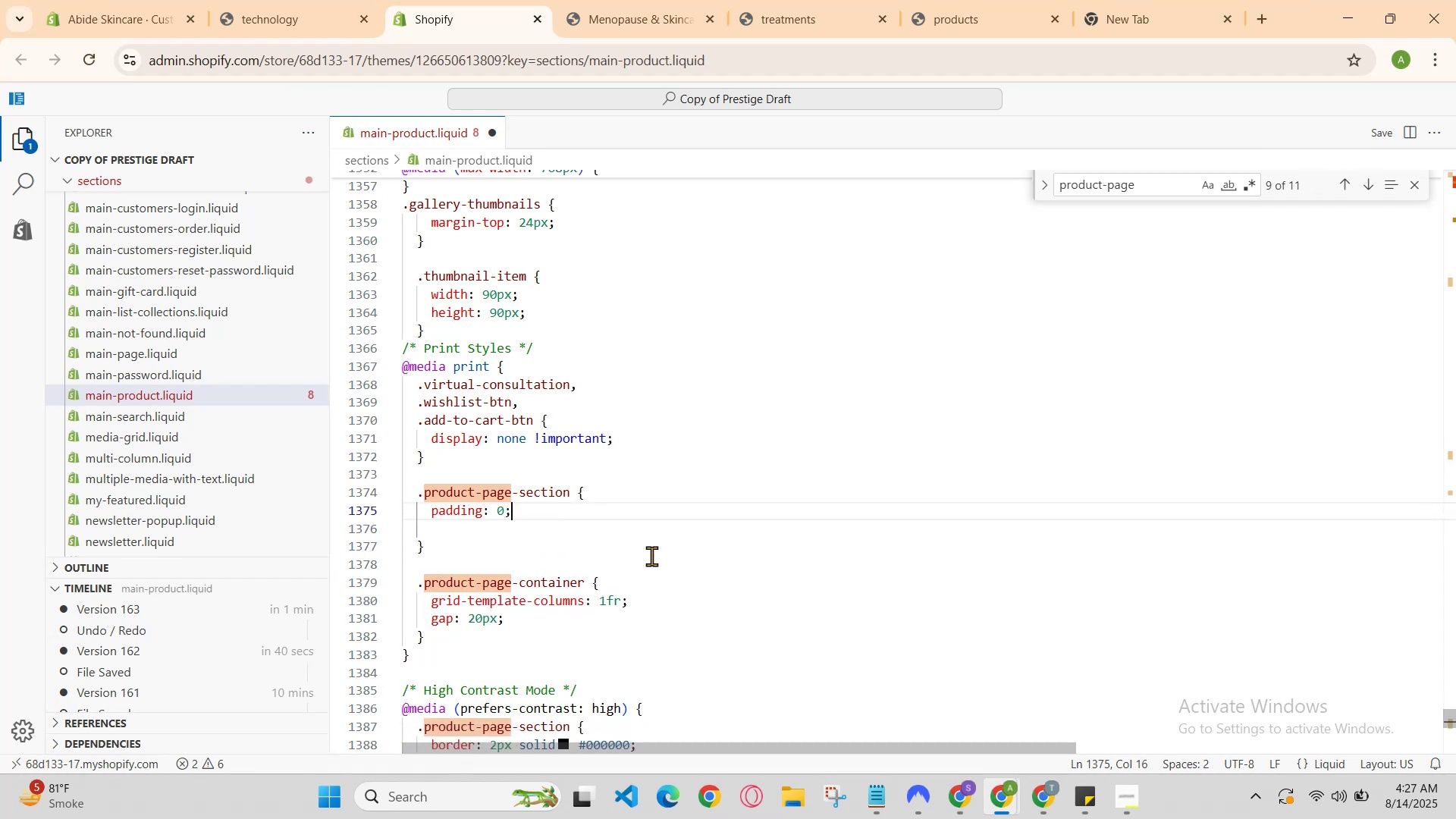 
scroll: coordinate [655, 557], scroll_direction: down, amount: 4.0
 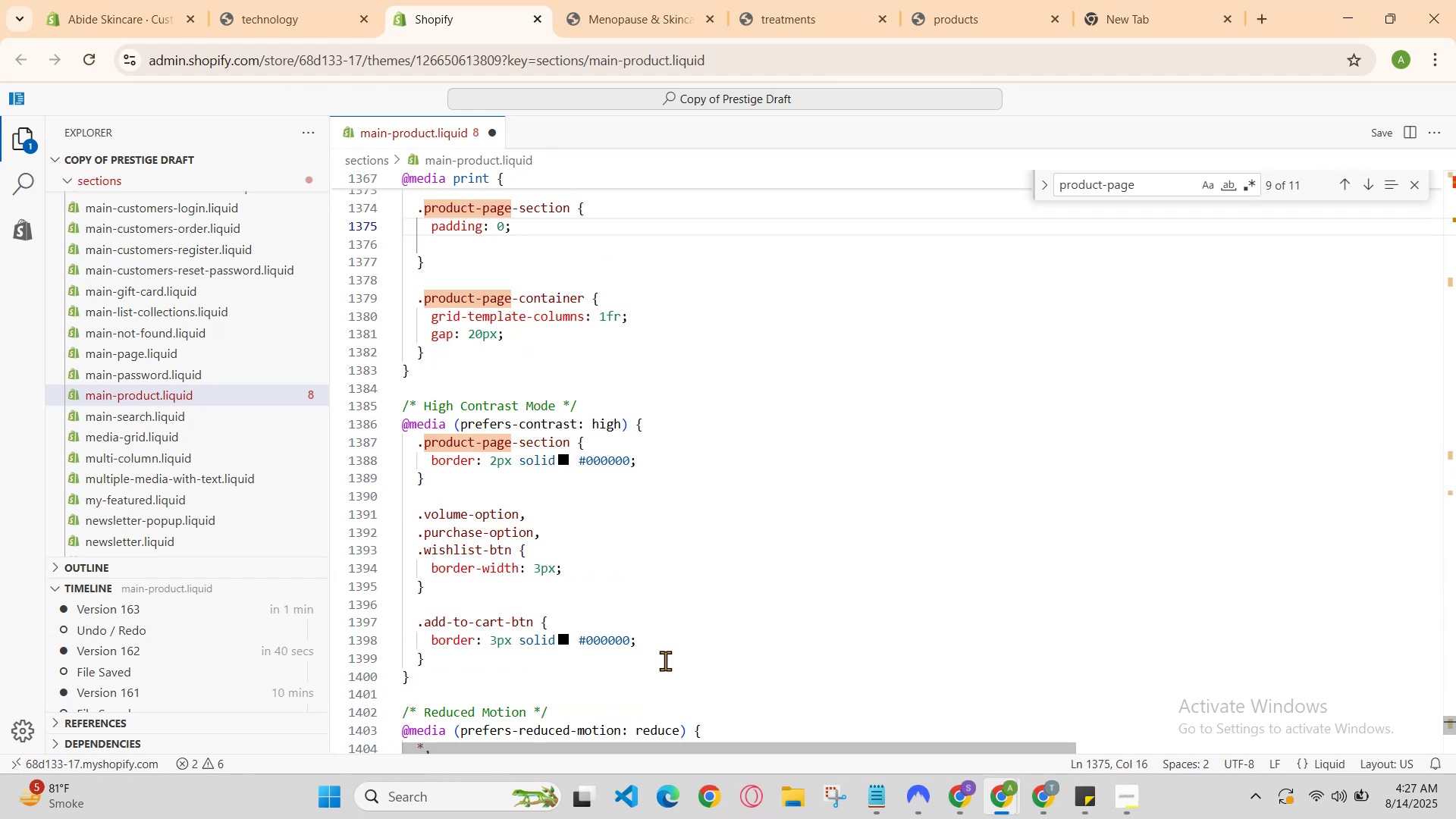 
left_click([665, 648])
 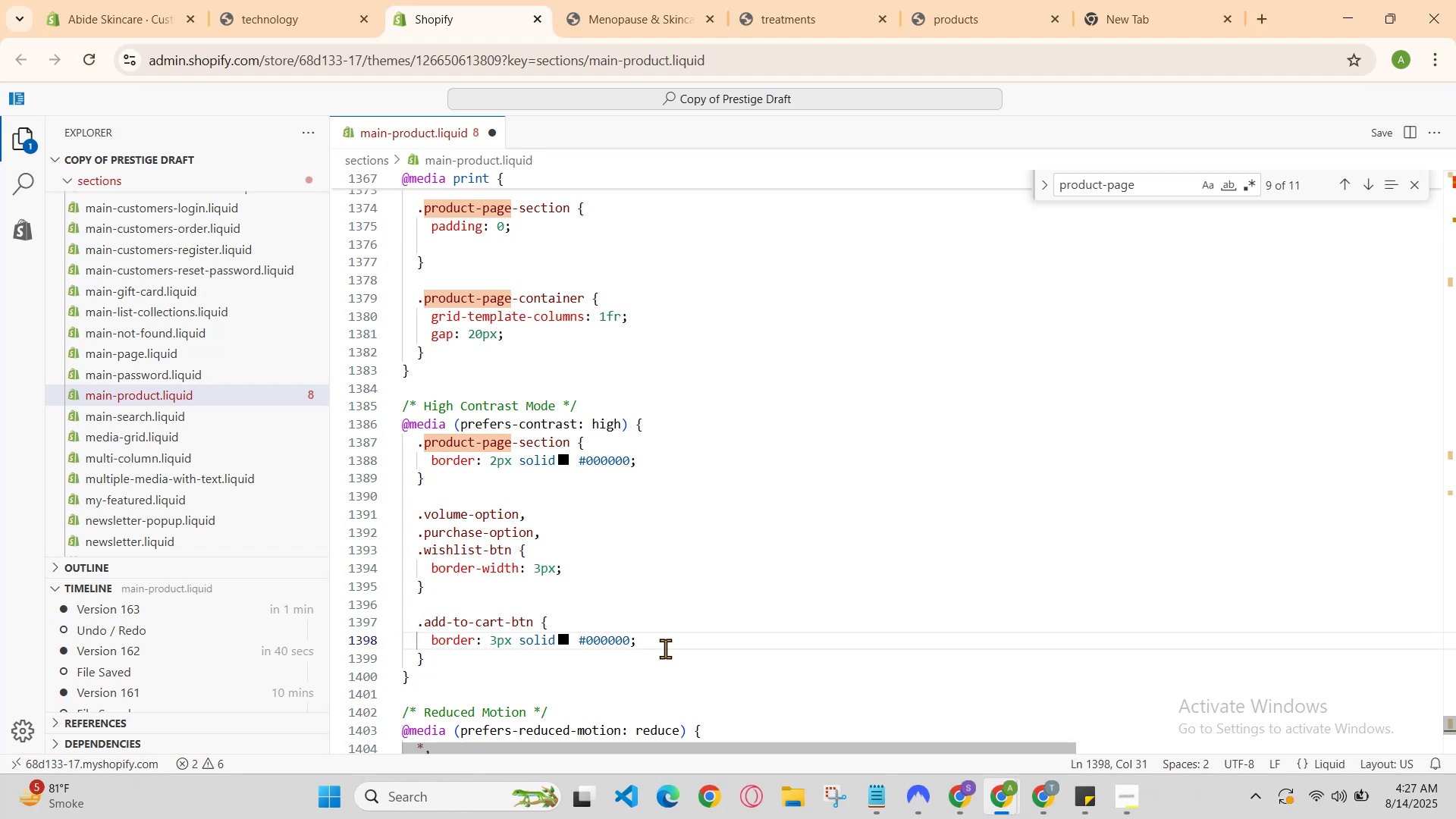 
key(Enter)
 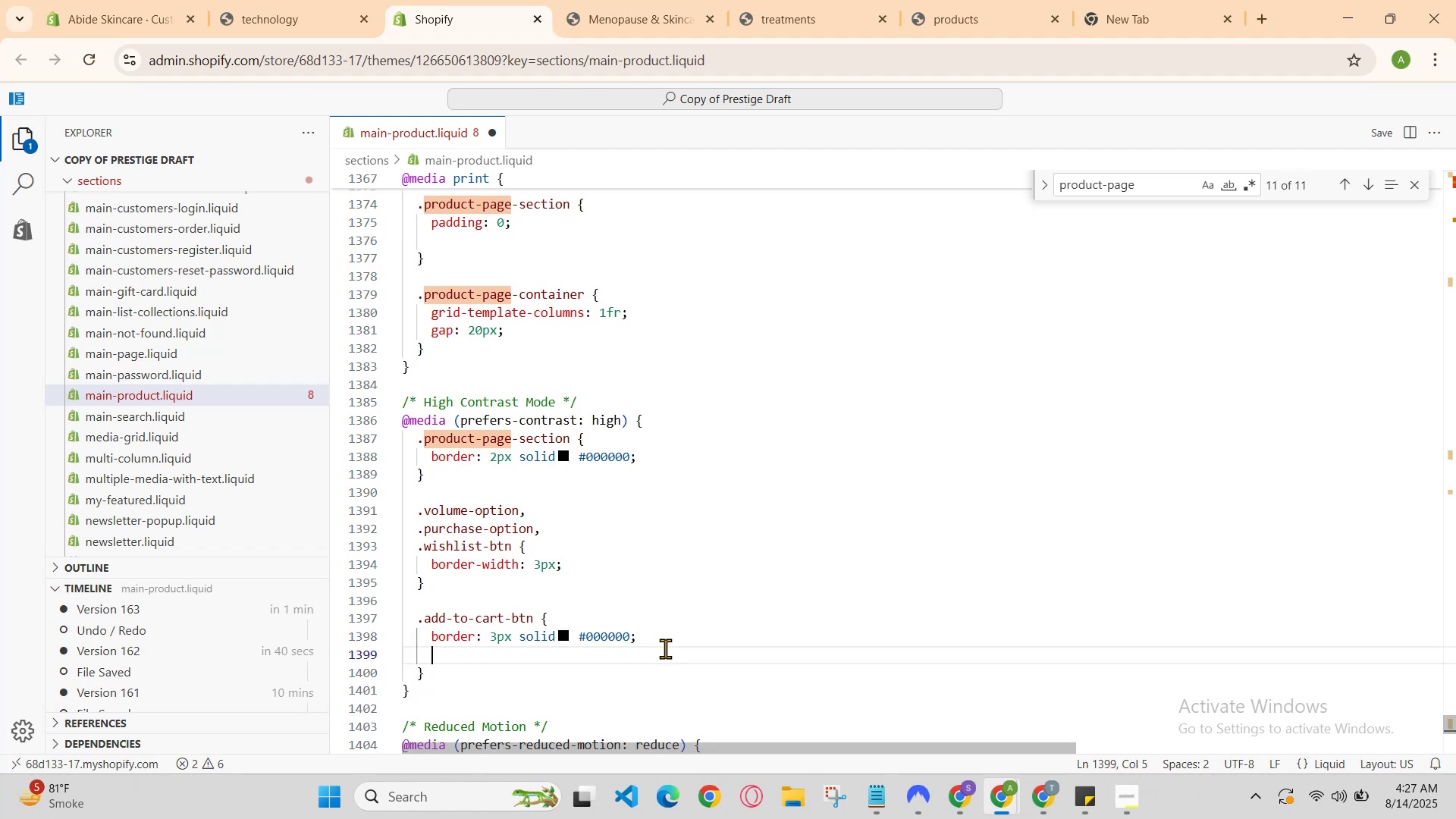 
type(margin-top:23)
key(Backspace)
type(3pc)
key(Backspace)
type(x)
key(Backspace)
key(Backspace)
key(Backspace)
key(Backspace)
key(Backspace)
type(2)
key(Backspace)
type(:3px;)
 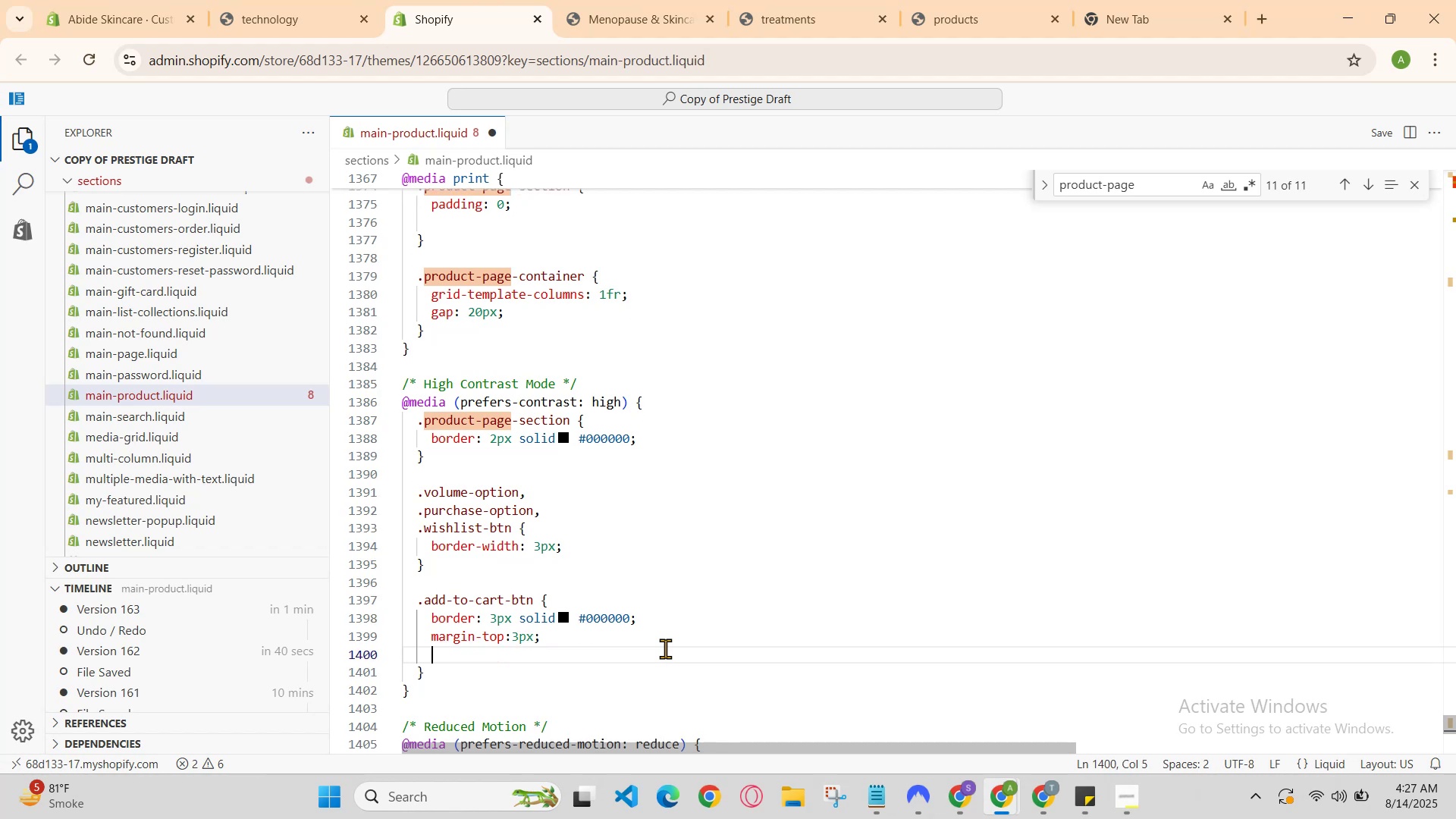 
 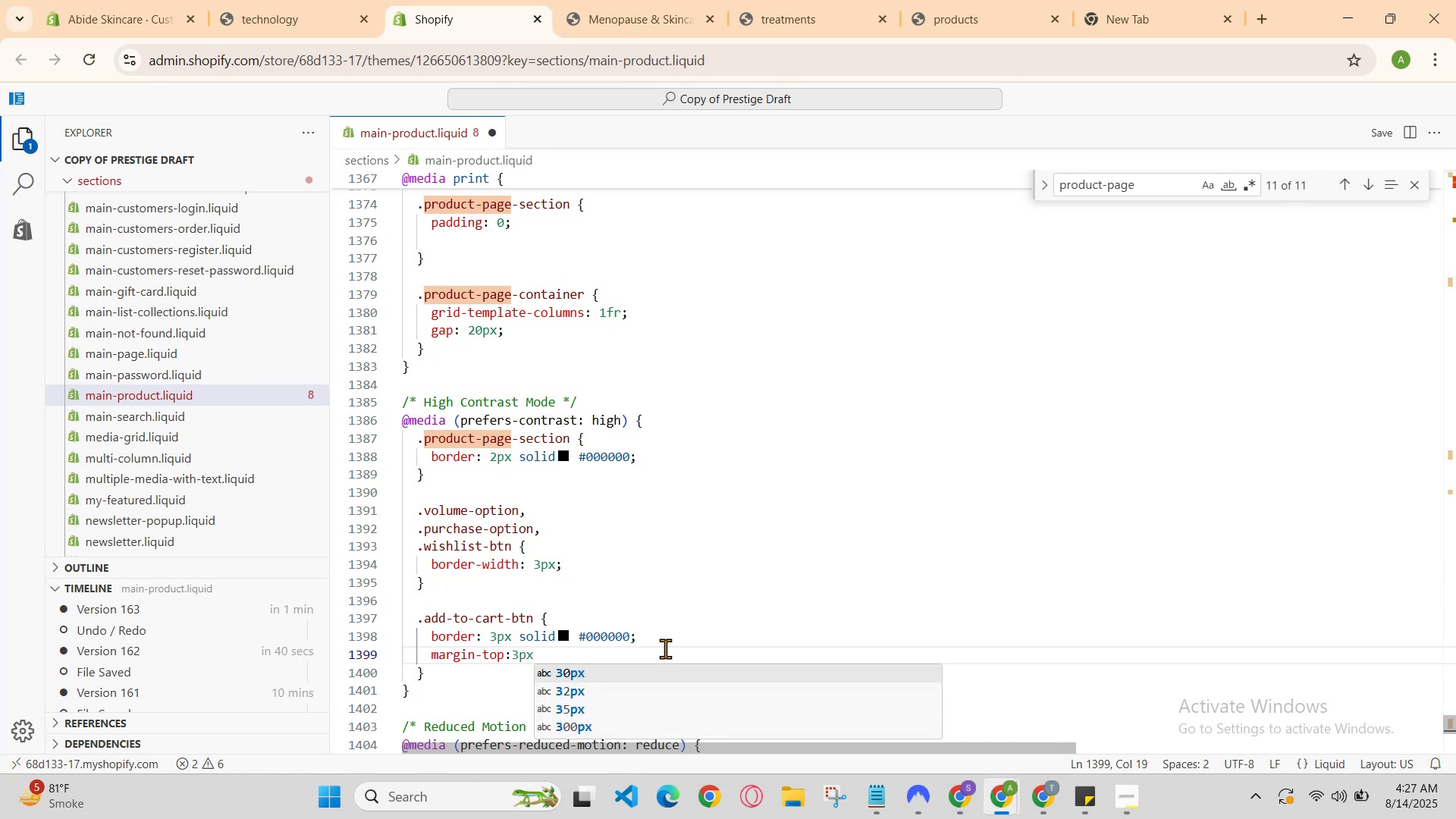 
key(Enter)
 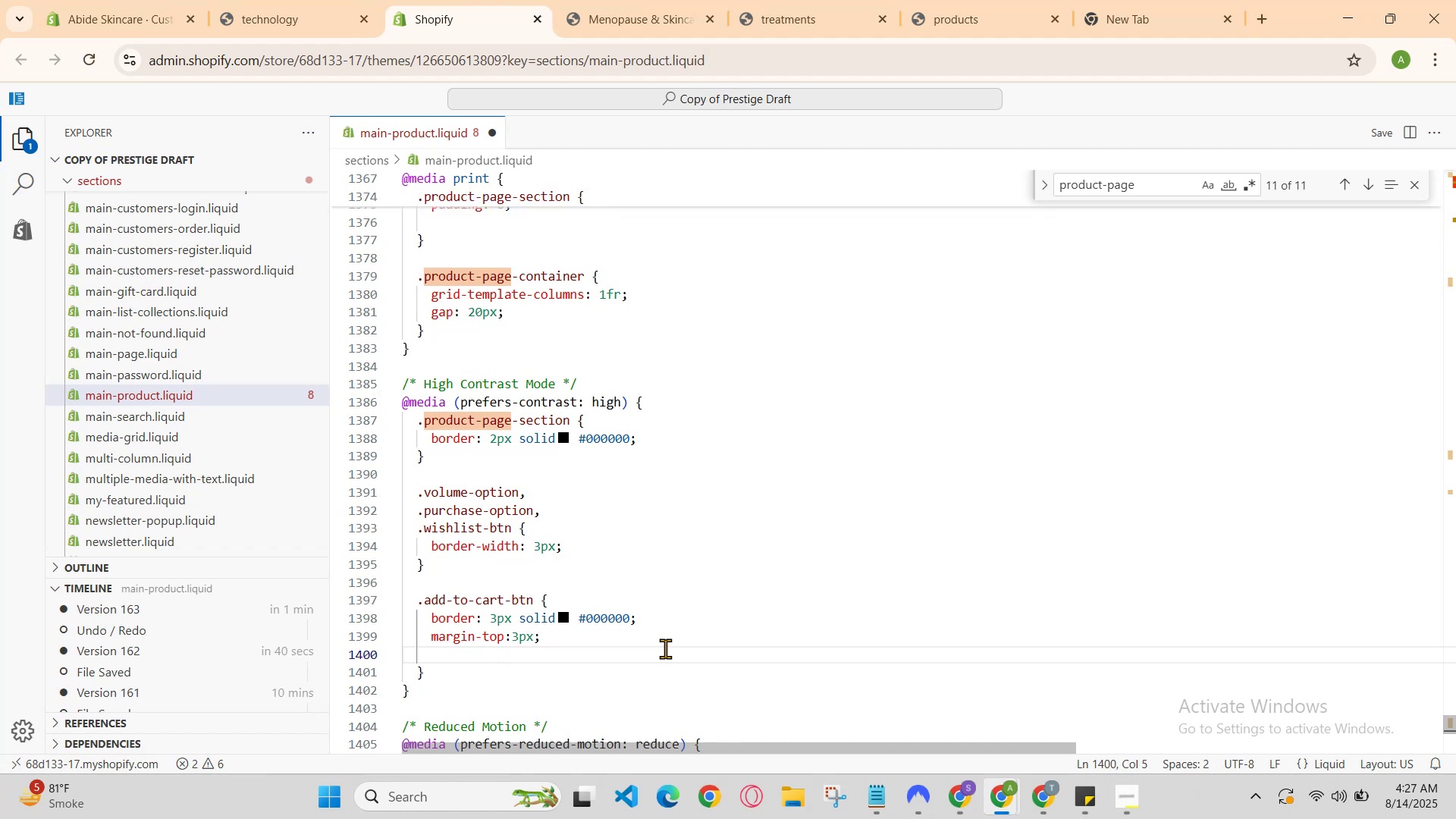 
type(marh)
key(Backspace)
type(gin-bottom:12px;)
 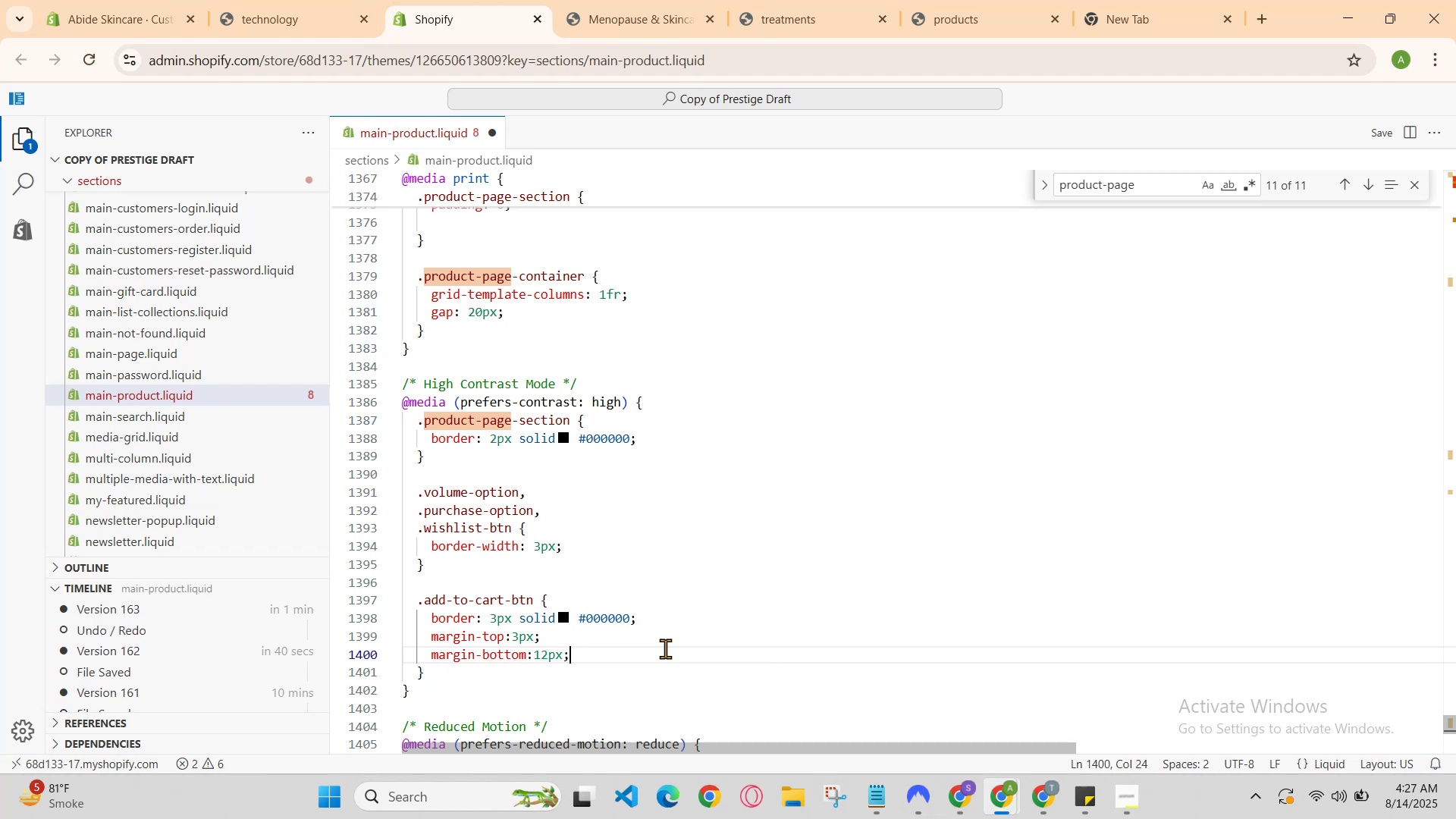 
key(Enter)
 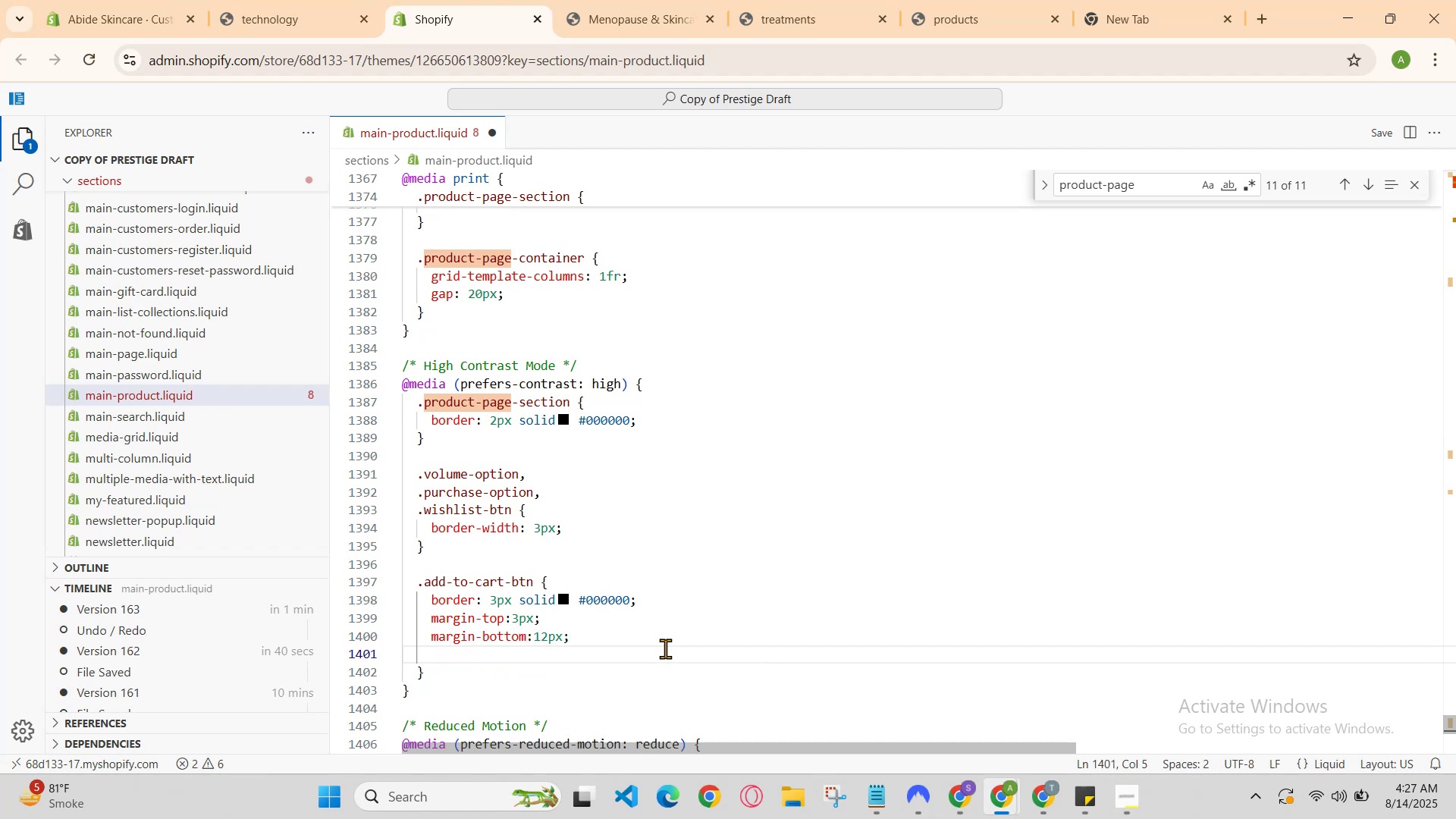 
type(ma)
key(Backspace)
key(Backspace)
type(padding:12px;)
 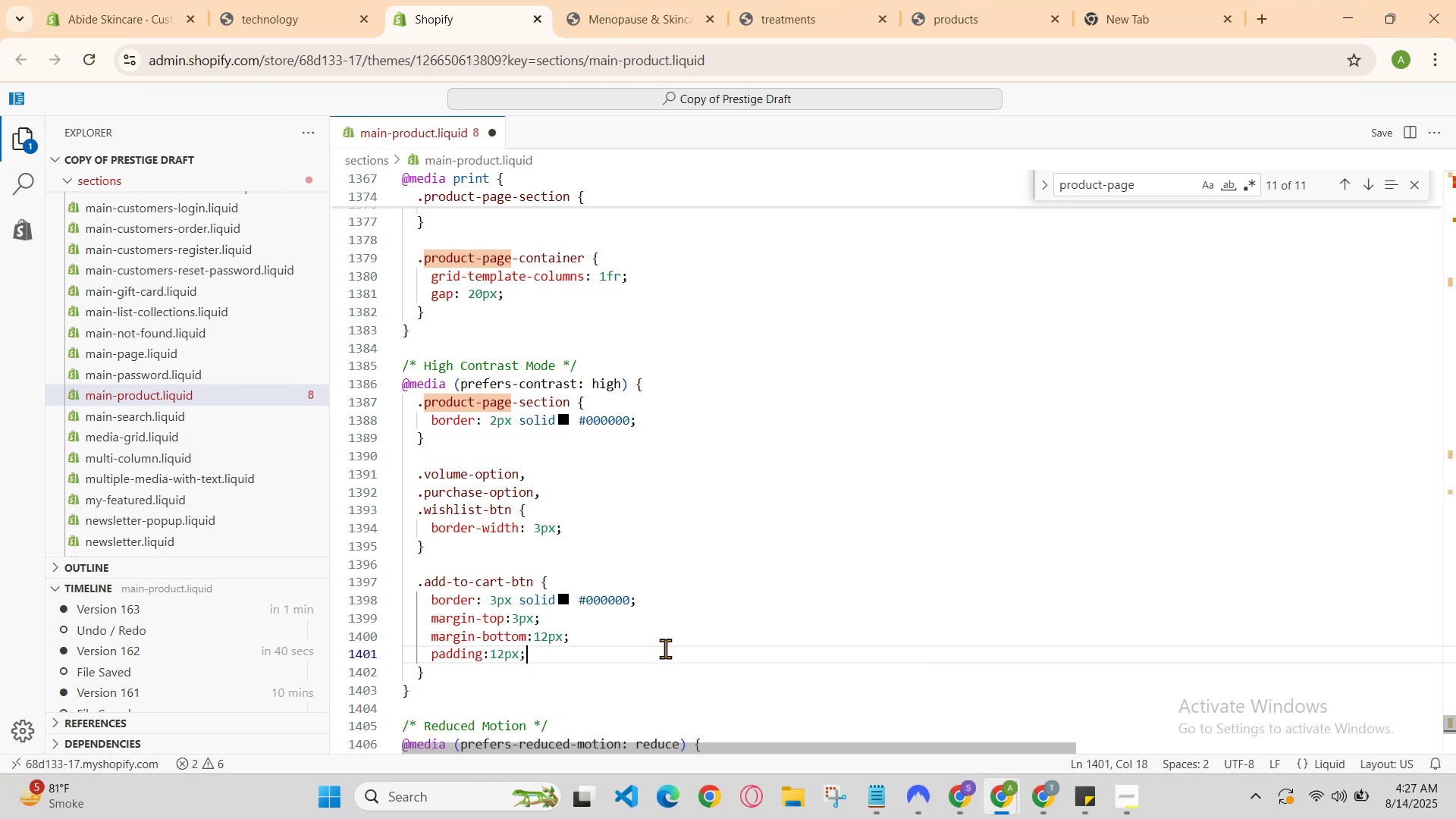 
key(Enter)
 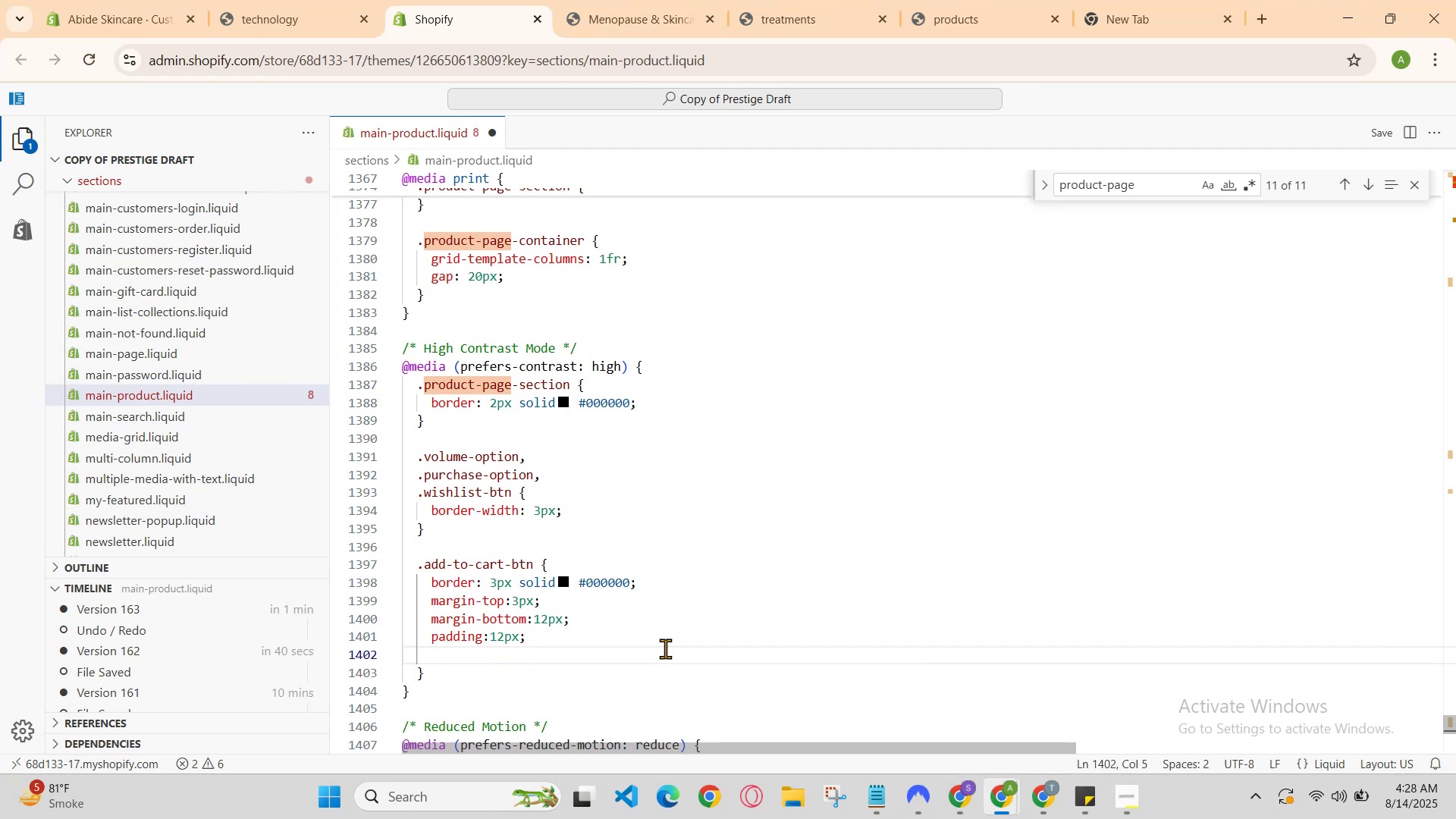 
type(c)
key(Backspace)
type(m)
key(Backspace)
type(padd)
key(Backspace)
key(Backspace)
key(Backspace)
key(Backspace)
type(code)
key(Backspace)
key(Backspace)
key(Backspace)
key(Backspace)
type(m)
key(Backspace)
type(gp)
key(Backspace)
type(ap:3rem;)
 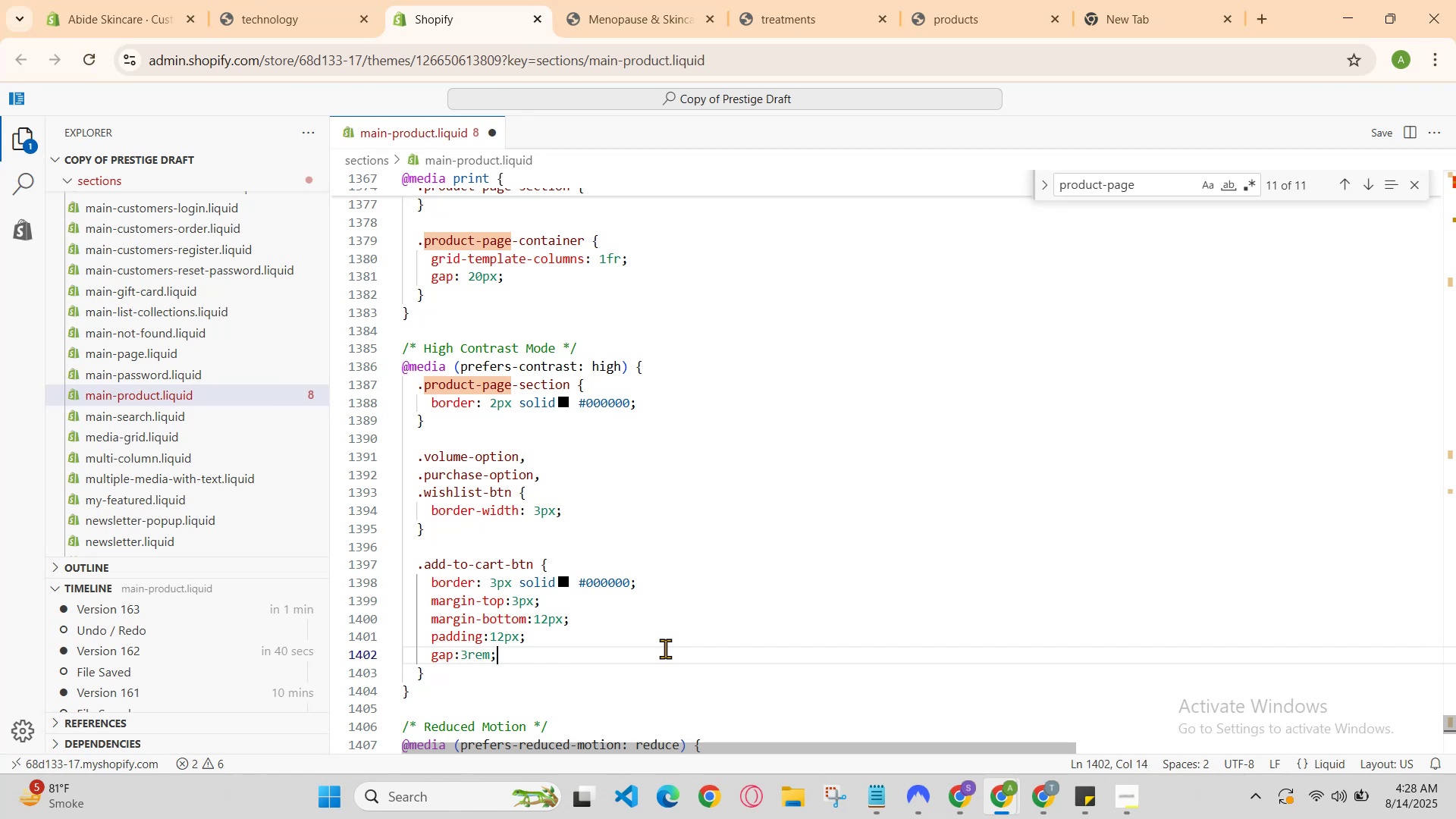 
 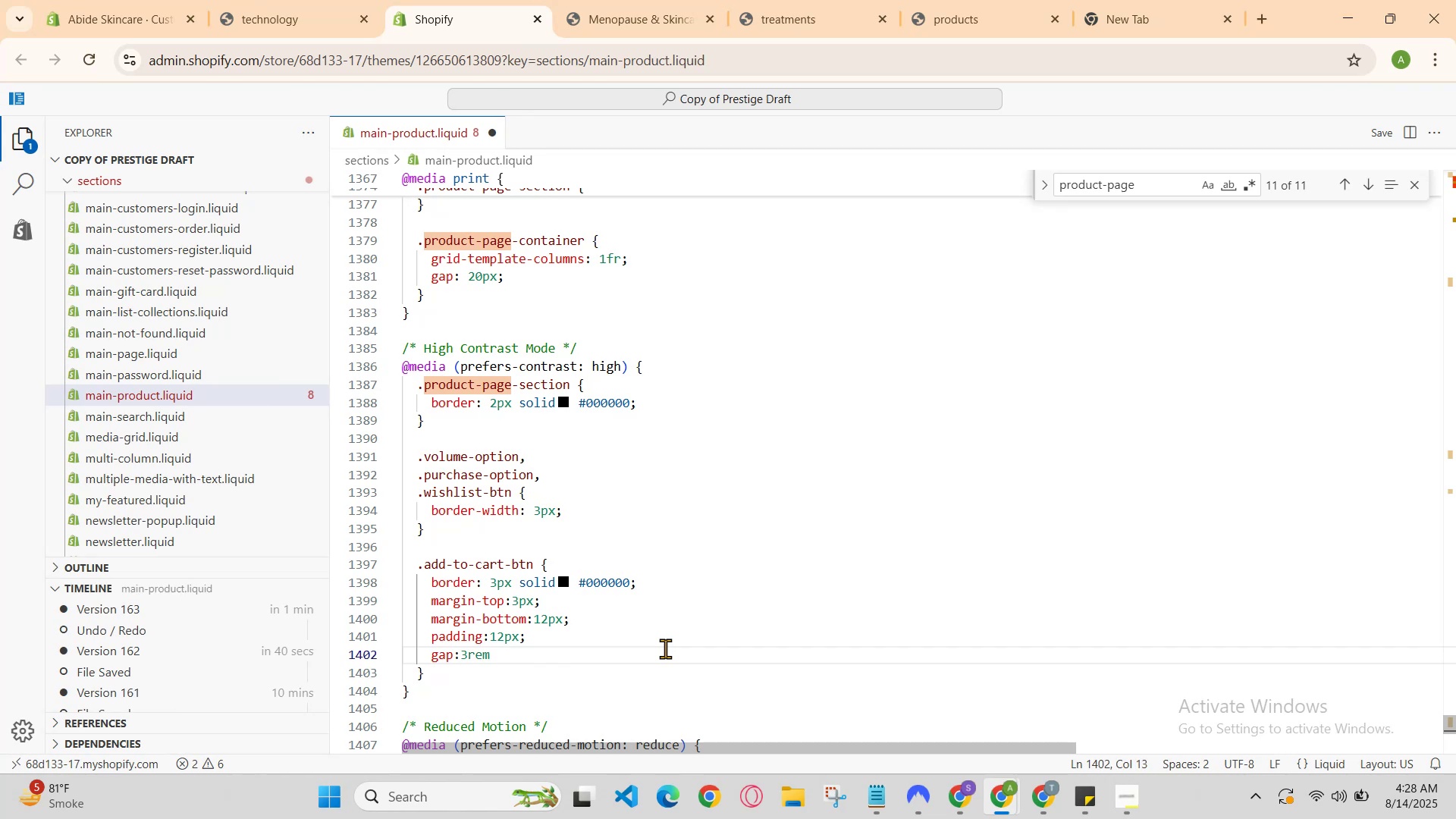 
key(Enter)
 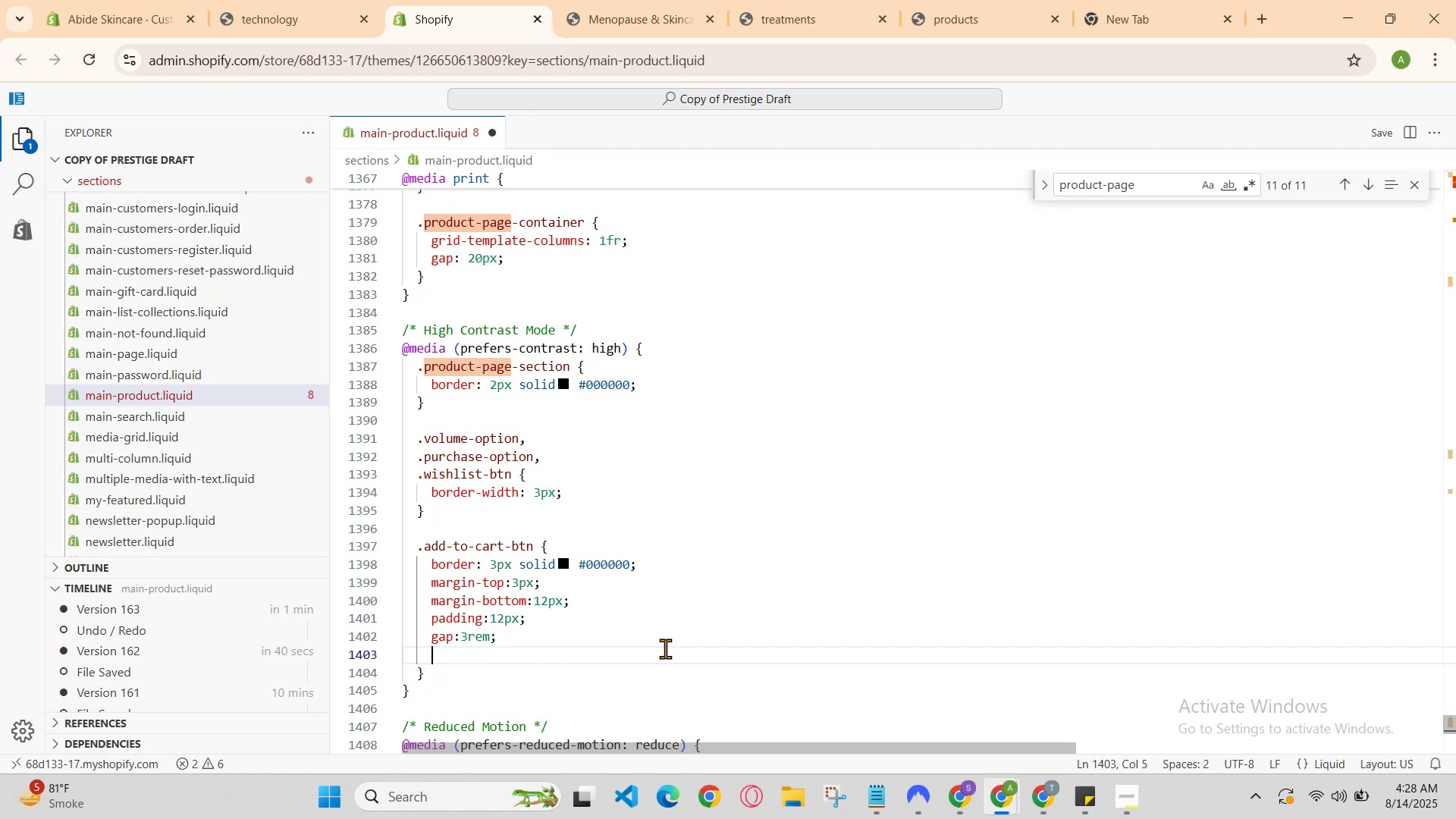 
type(spaci)
 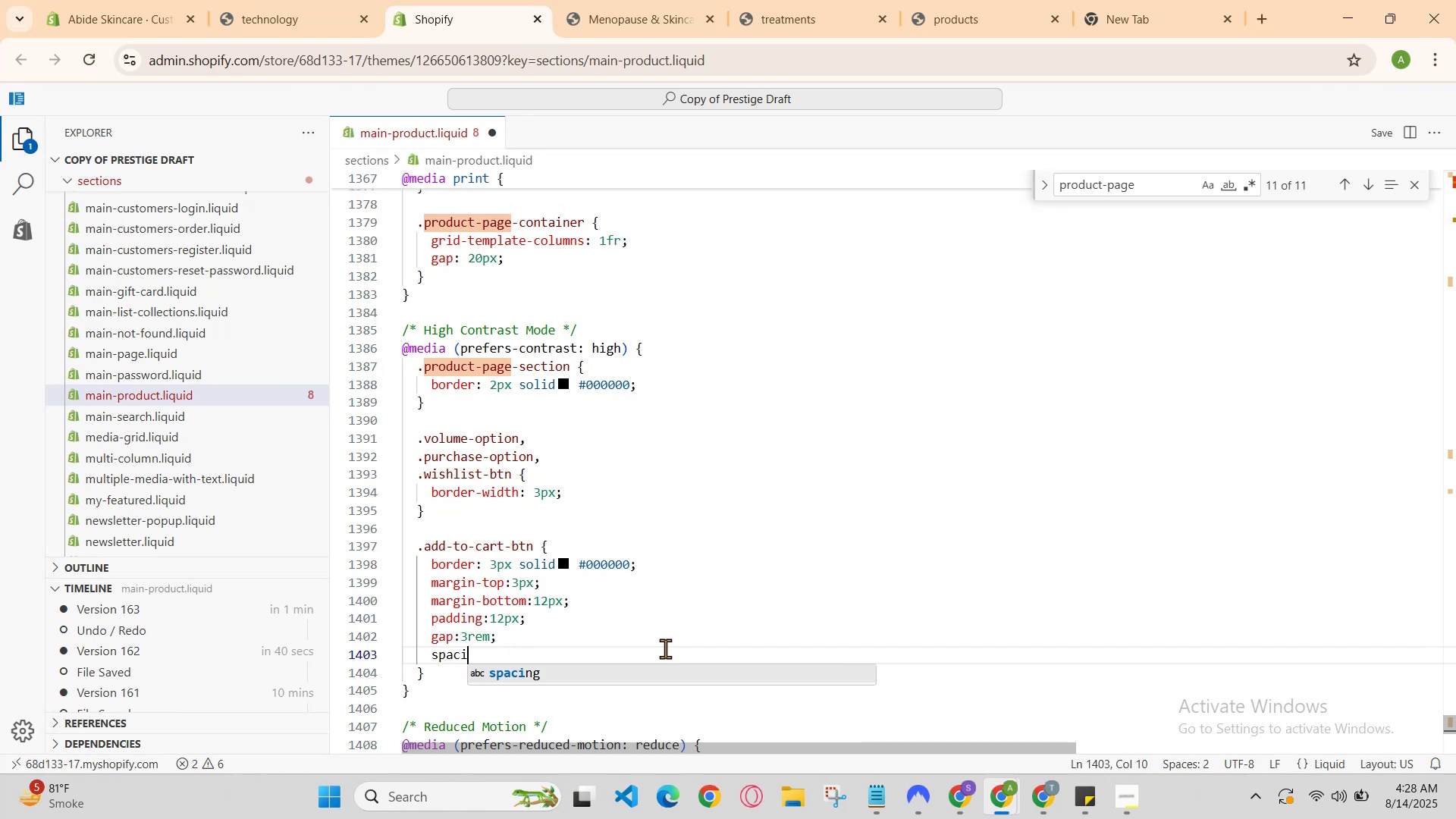 
key(Enter)
 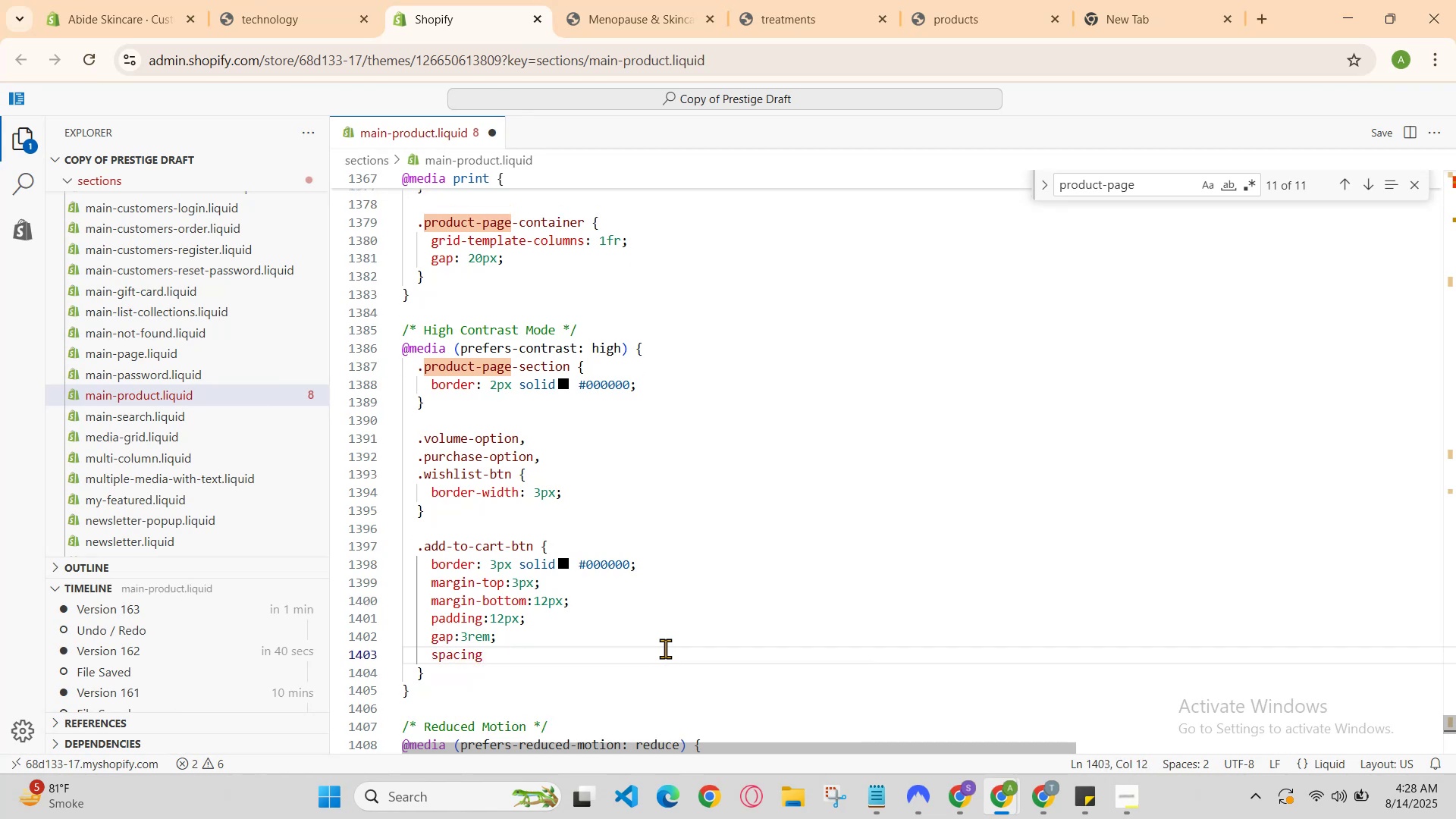 
type(:12re)
key(Backspace)
key(Backspace)
type(px;)
 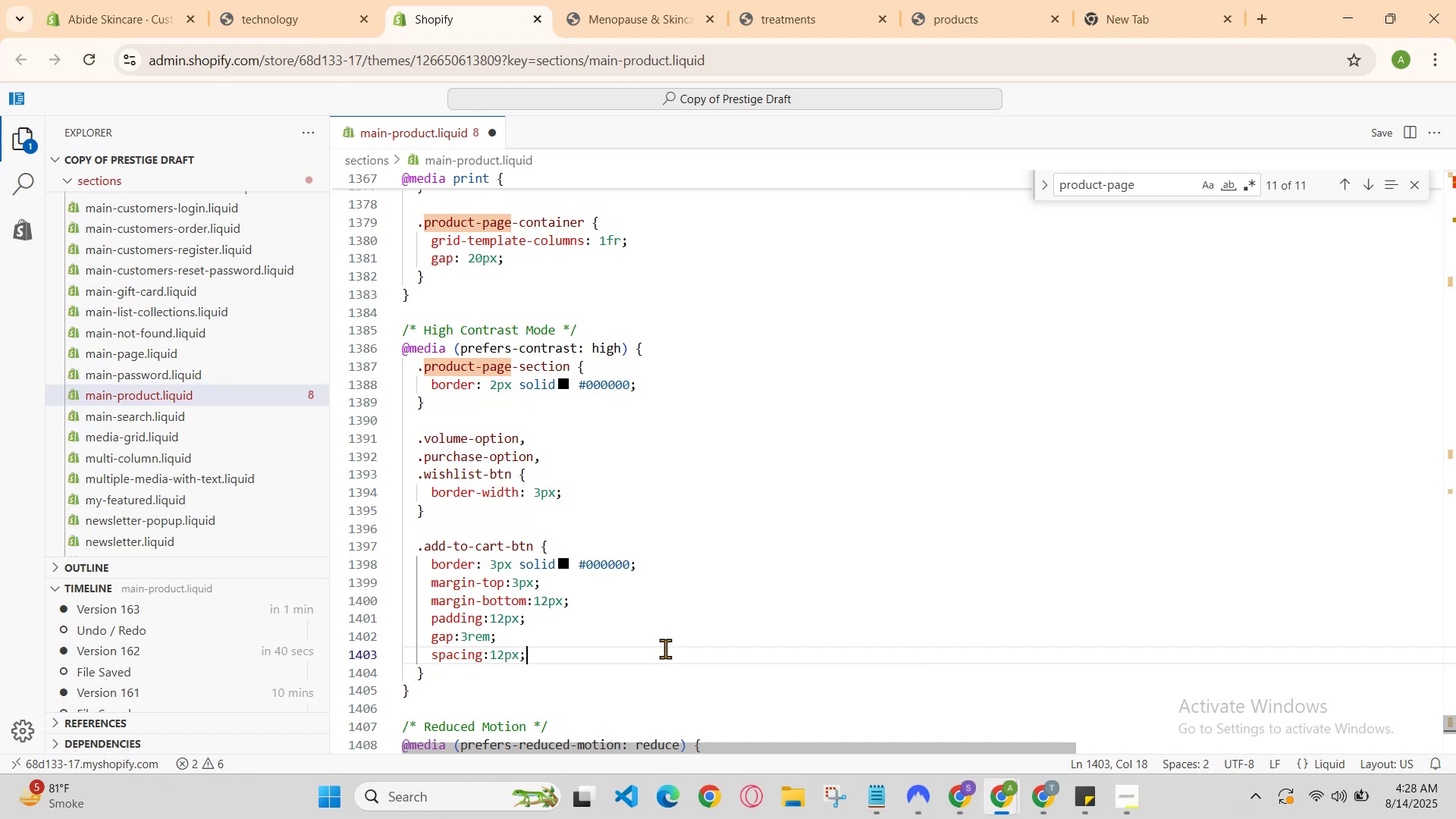 
key(Enter)
 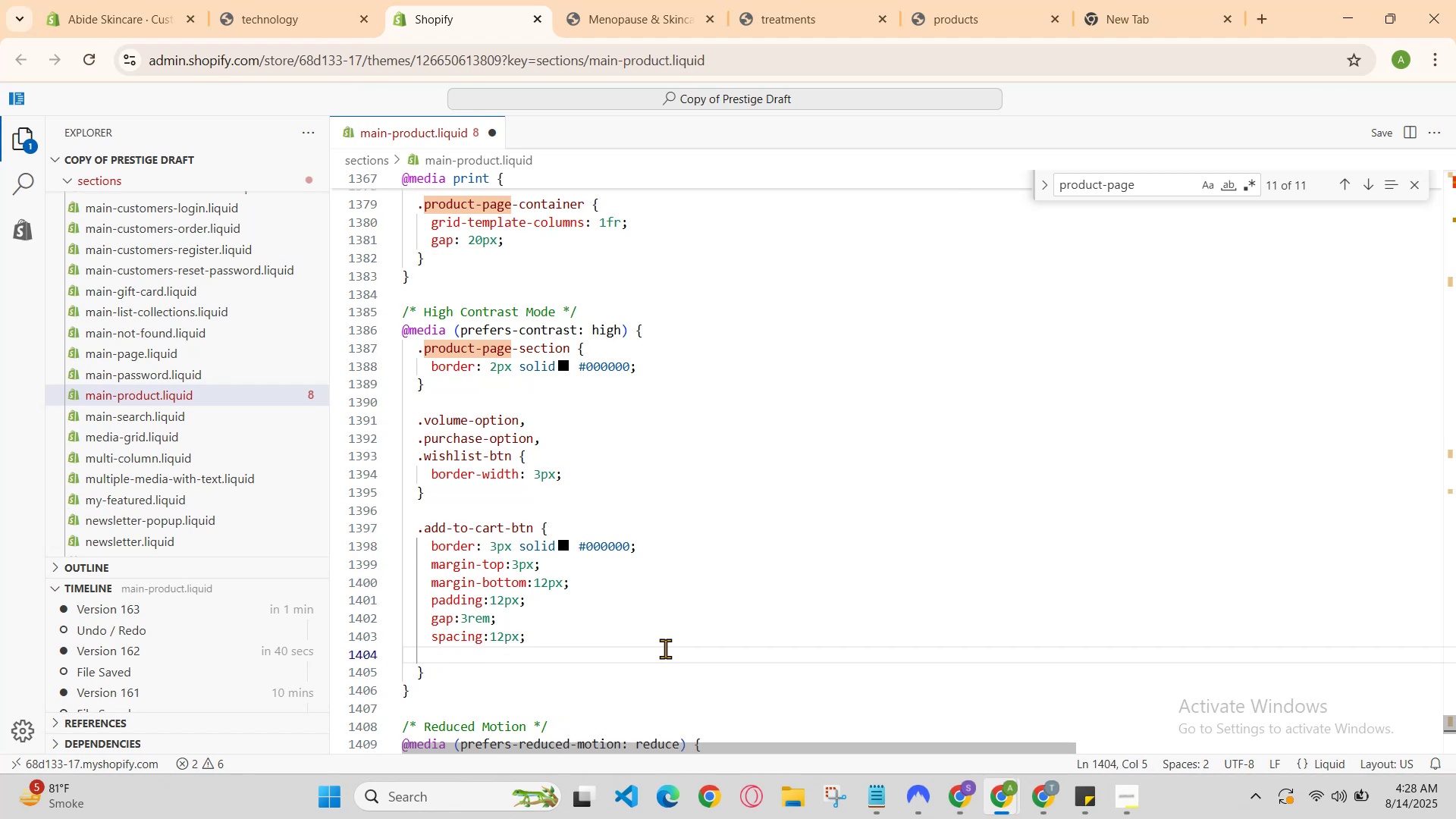 
type(g)
key(Backspace)
type(gap)
key(Backspace)
key(Backspace)
key(Backspace)
type(ga)
key(Backspace)
key(Backspace)
type(gap)
key(Backspace)
key(Backspace)
key(Backspace)
key(Backspace)
key(Backspace)
key(Backspace)
key(Backspace)
key(Backspace)
type(x;)
 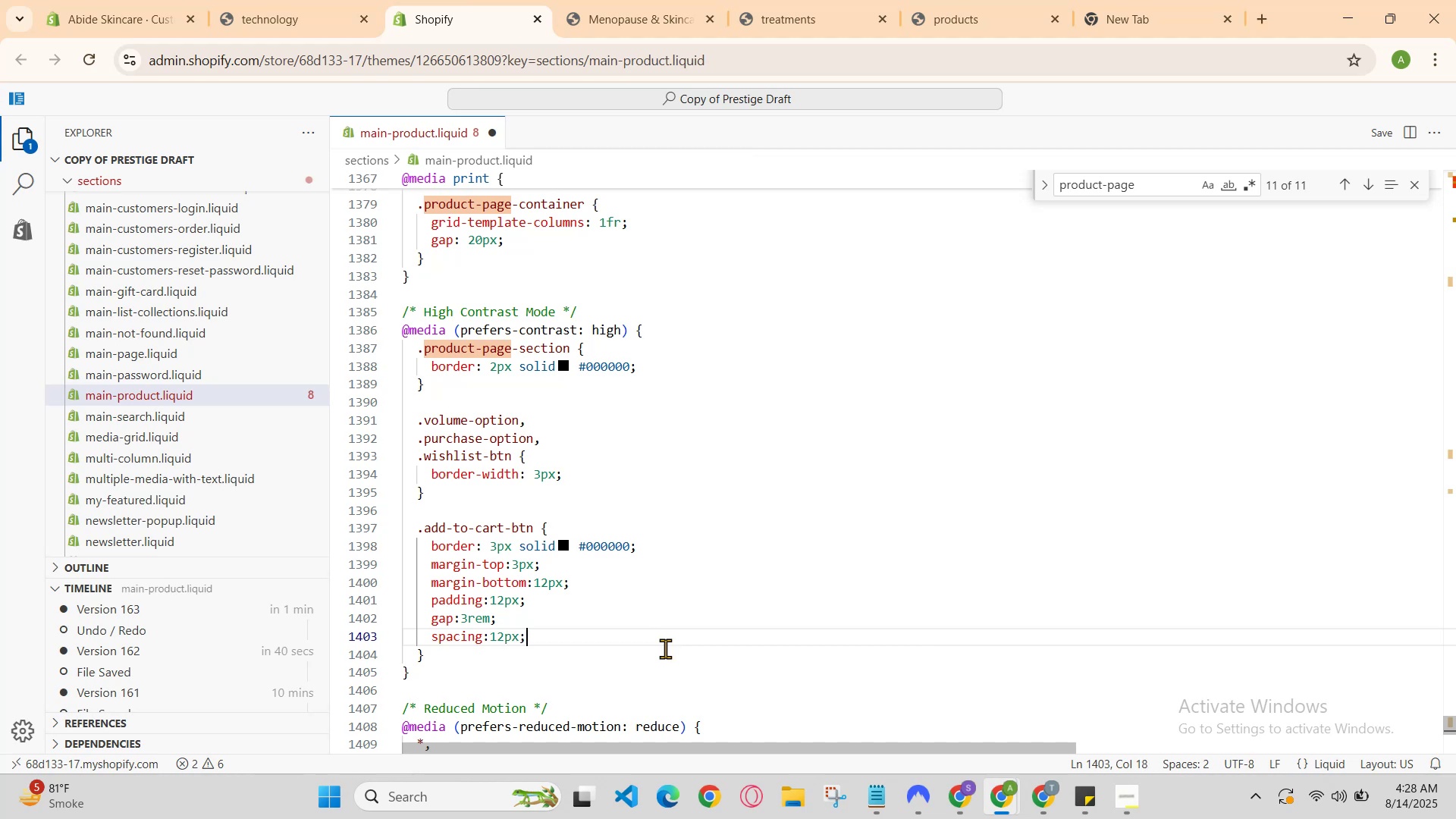 
key(Enter)
 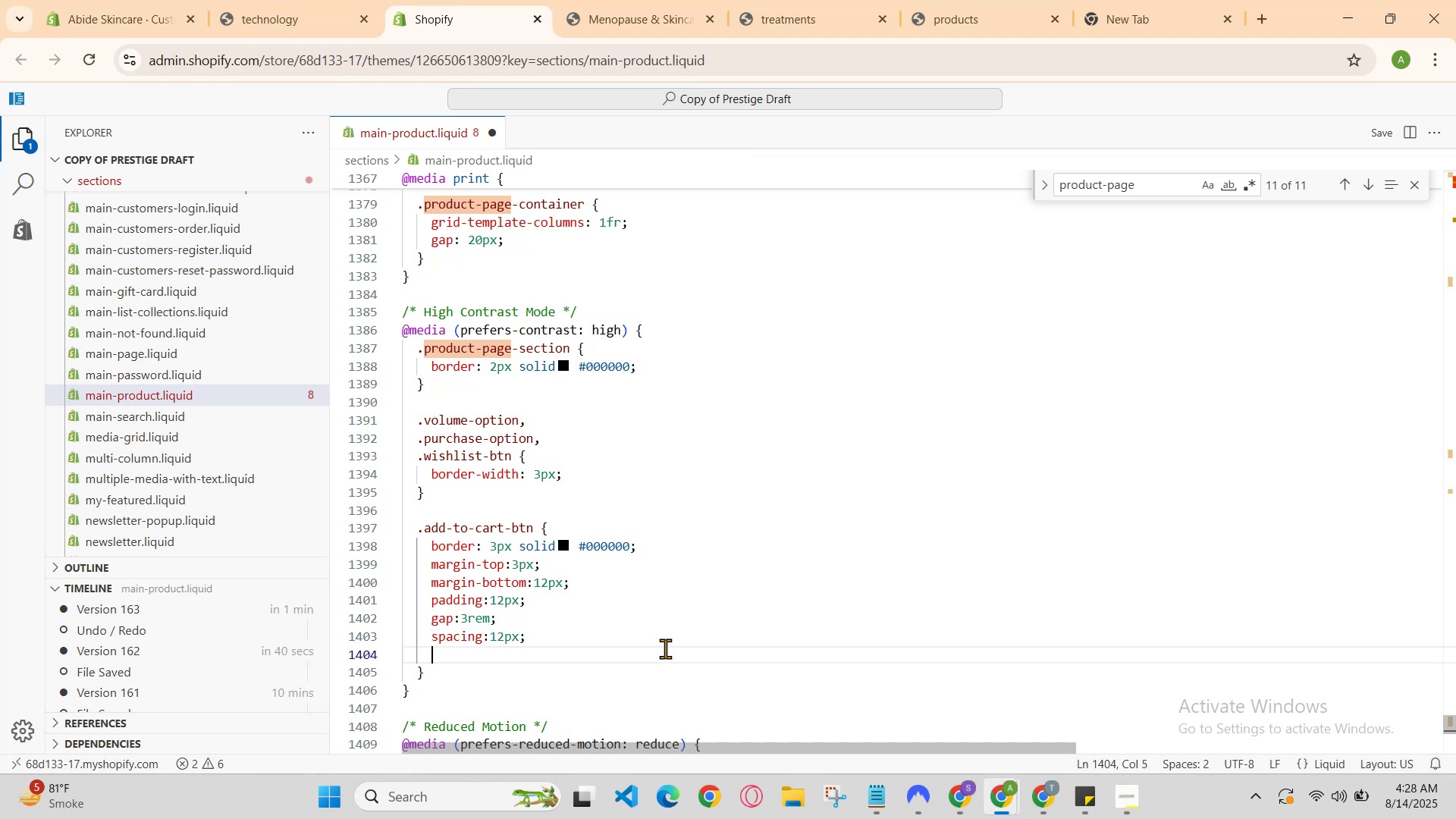 
type(ma)
key(Backspace)
key(Backspace)
key(Backspace)
key(Backspace)
key(Backspace)
key(Backspace)
key(Backspace)
key(Backspace)
 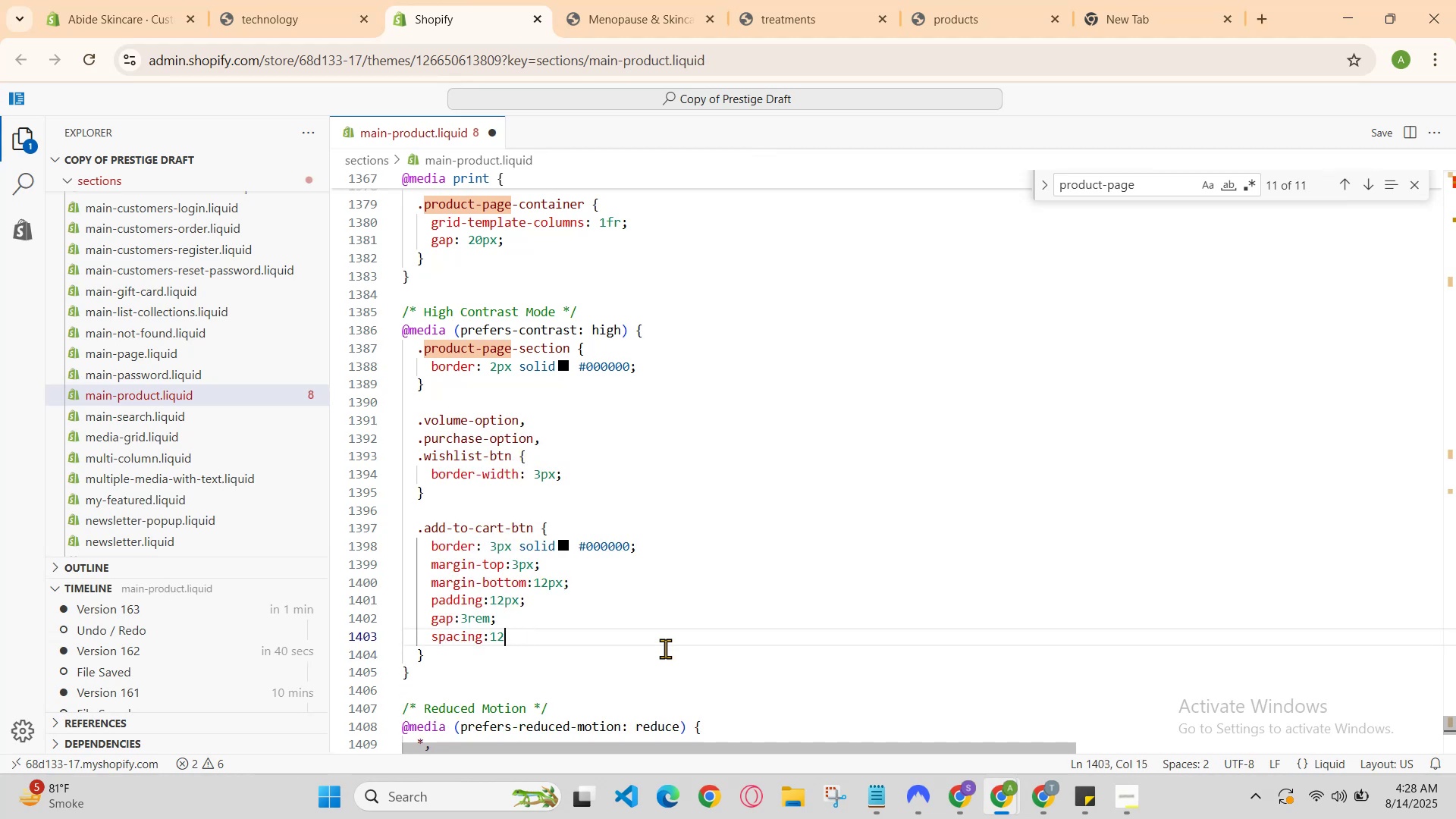 
key(Control+Backspace)
 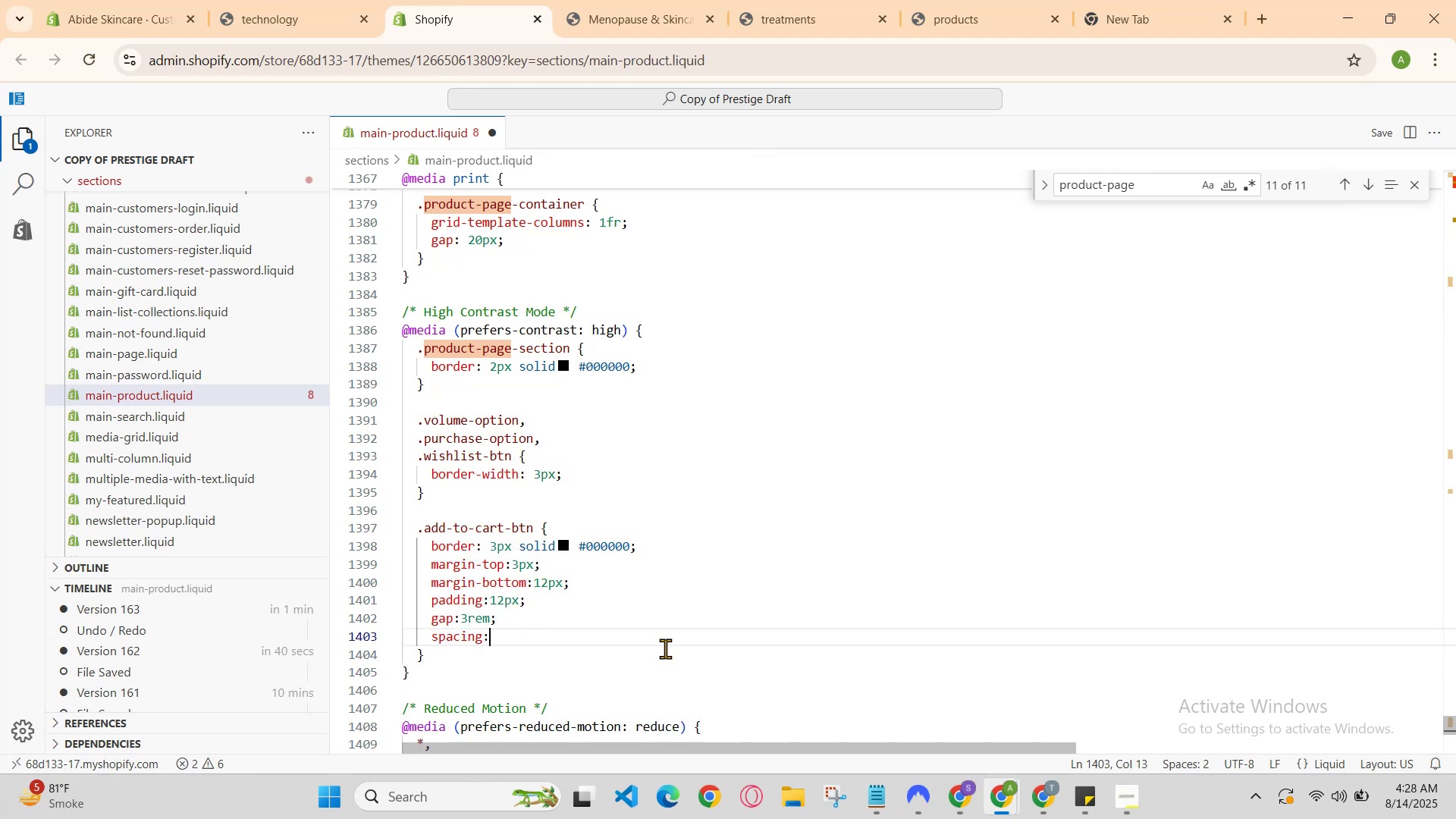 
key(Control+Backspace)
 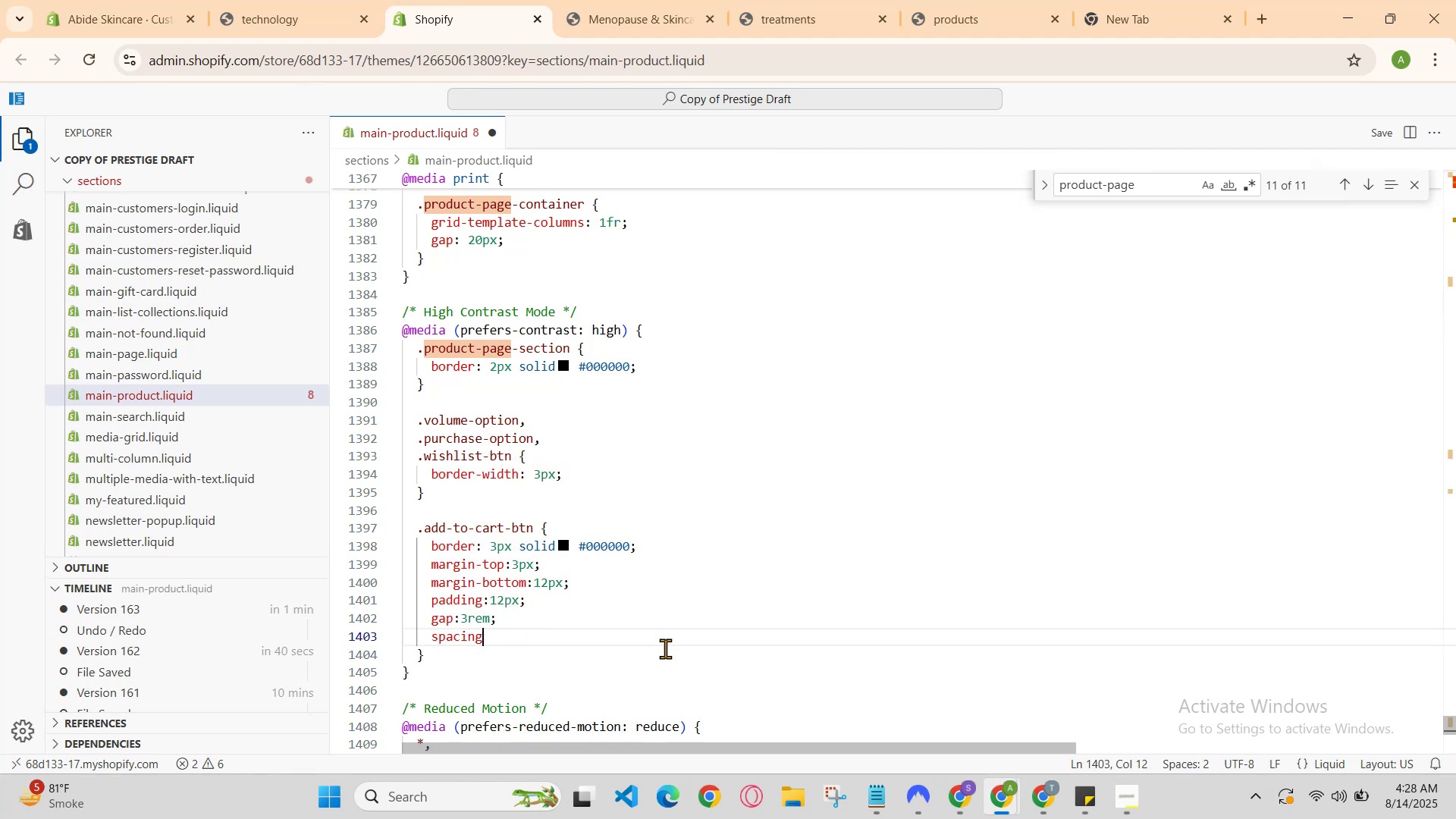 
key(Backspace)
type(g)
key(Backspace)
key(Backspace)
type(g)
key(Backspace)
type(ng:)
 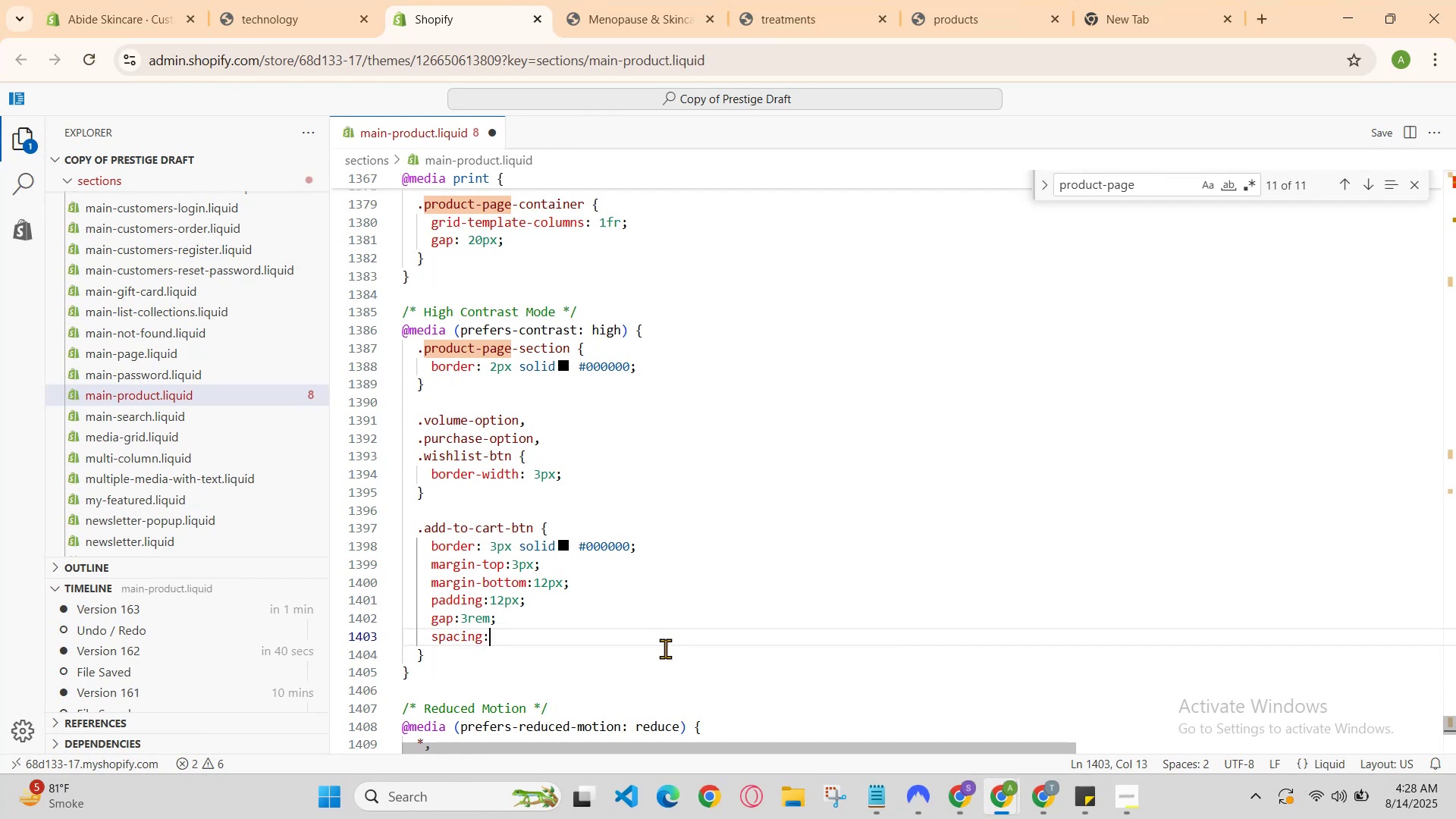 
type(4rem;)
 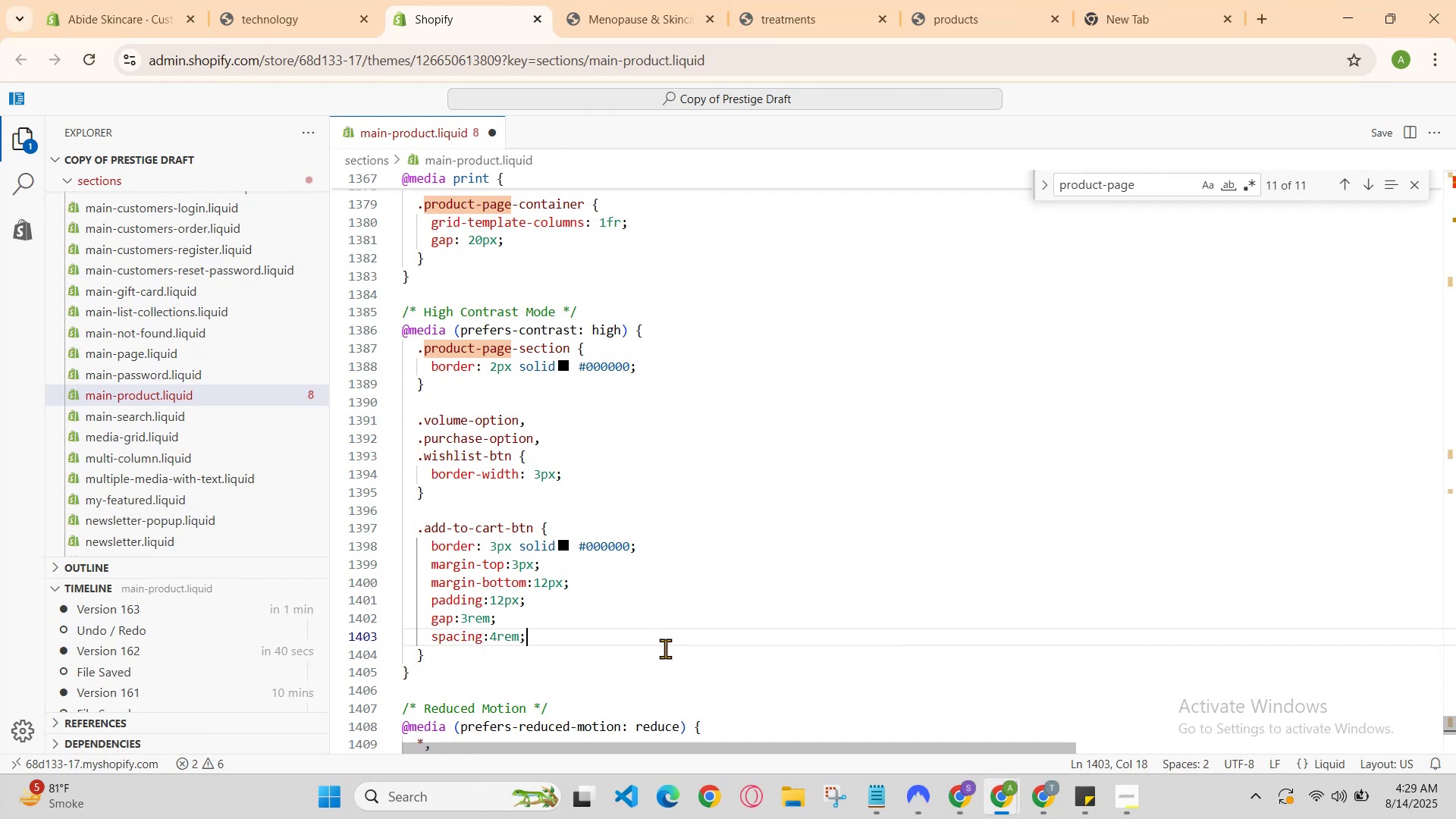 
key(Enter)
 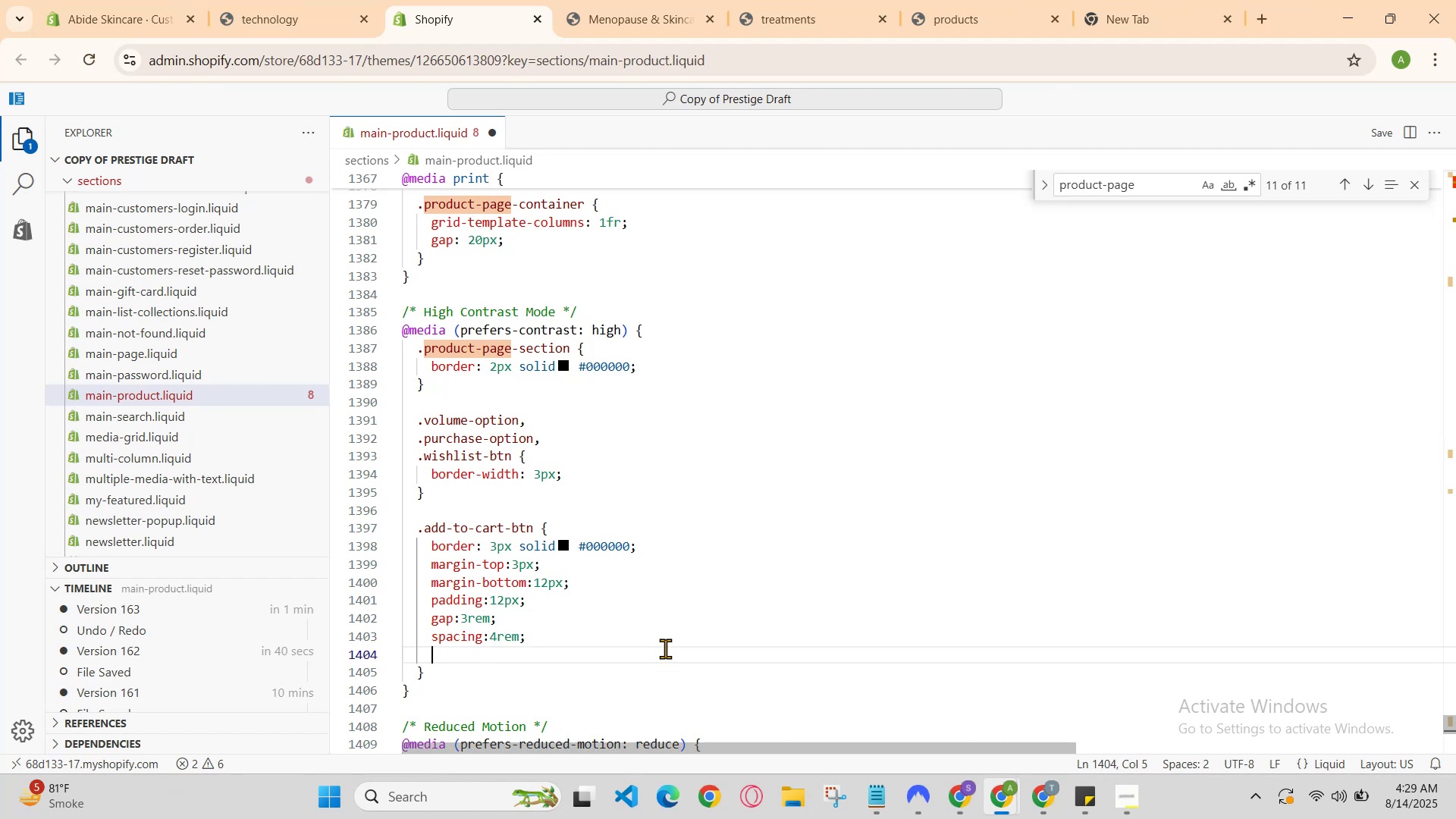 
type(pad)
key(Backspace)
type(d)
key(Backspace)
key(Backspace)
key(Backspace)
type(ma)
key(Backspace)
key(Backspace)
type(padiin)
key(Backspace)
key(Backspace)
key(Backspace)
type(dinf)
key(Backspace)
type(g-bottom:3rem )
key(Backspace)
type(;)
 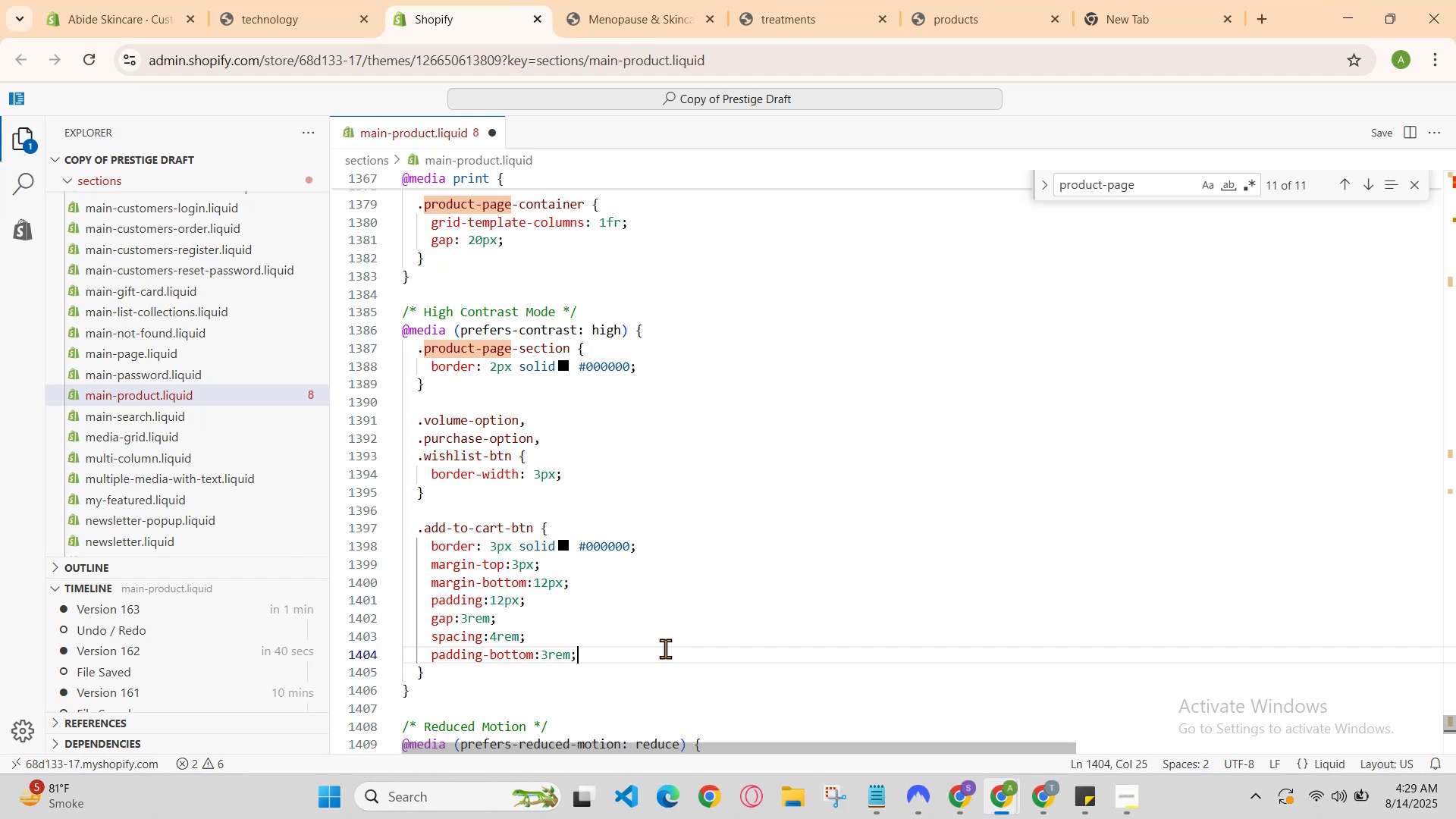 
 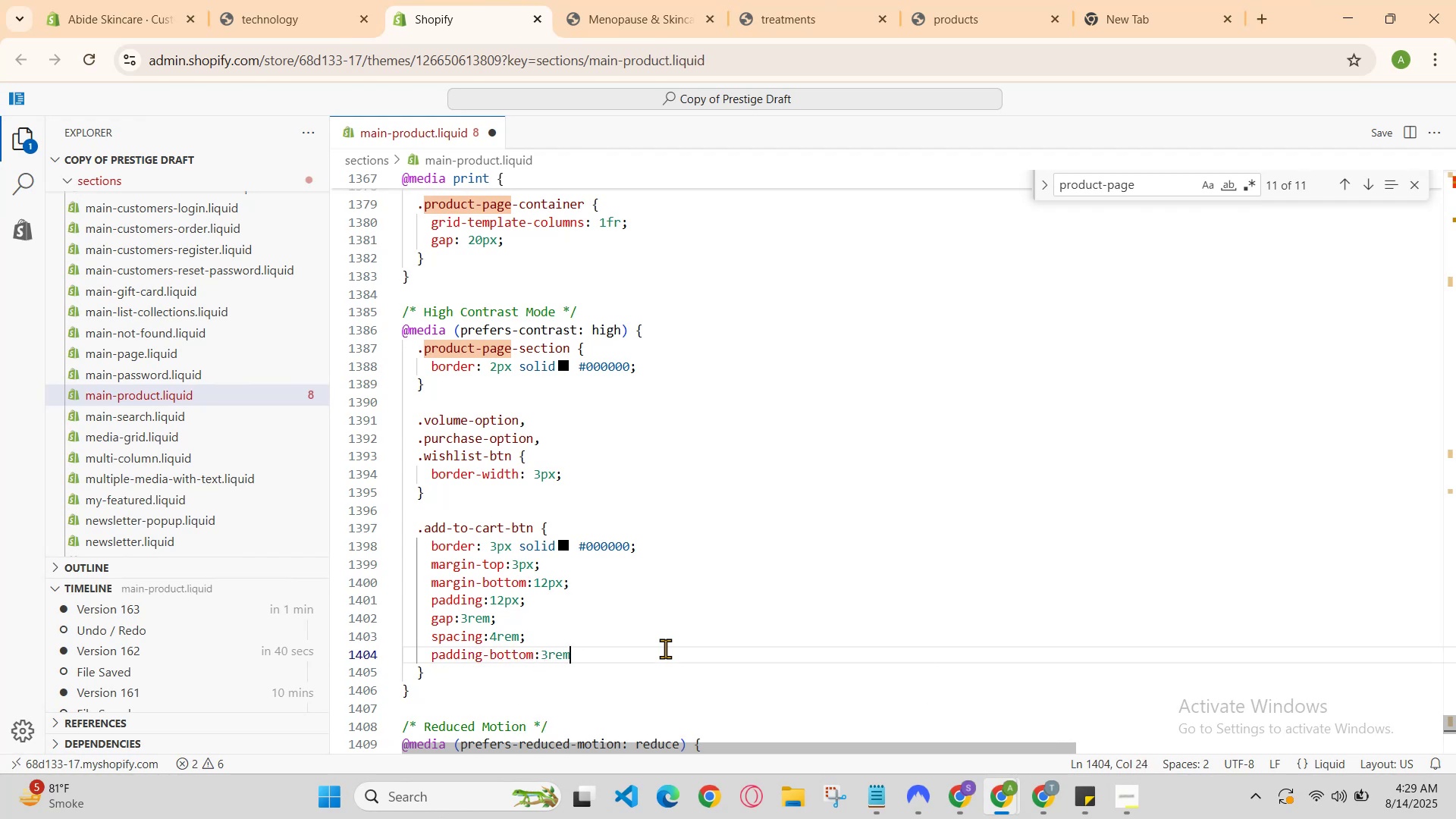 
key(Enter)
 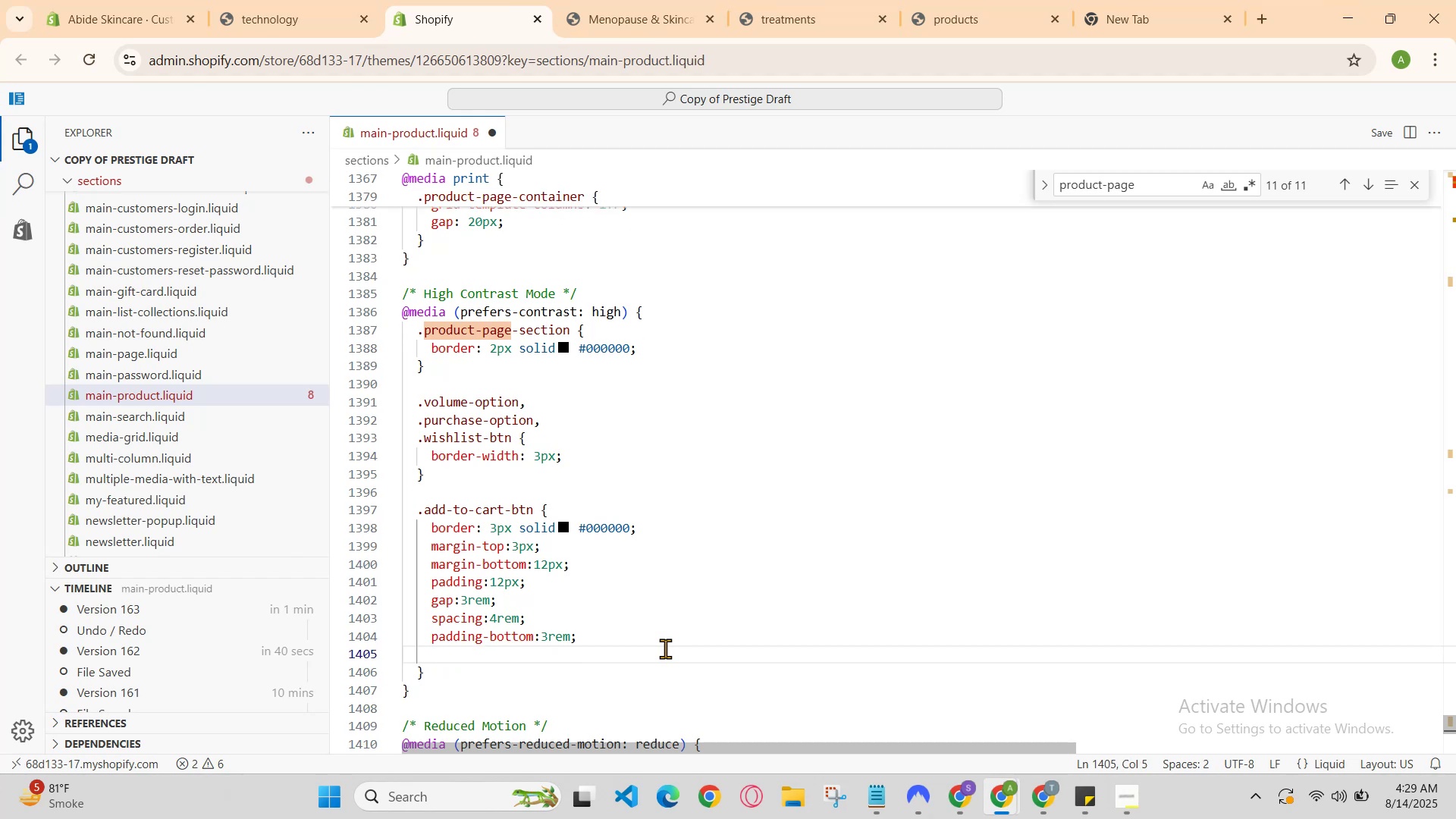 
type(padding-top:2rem;)
 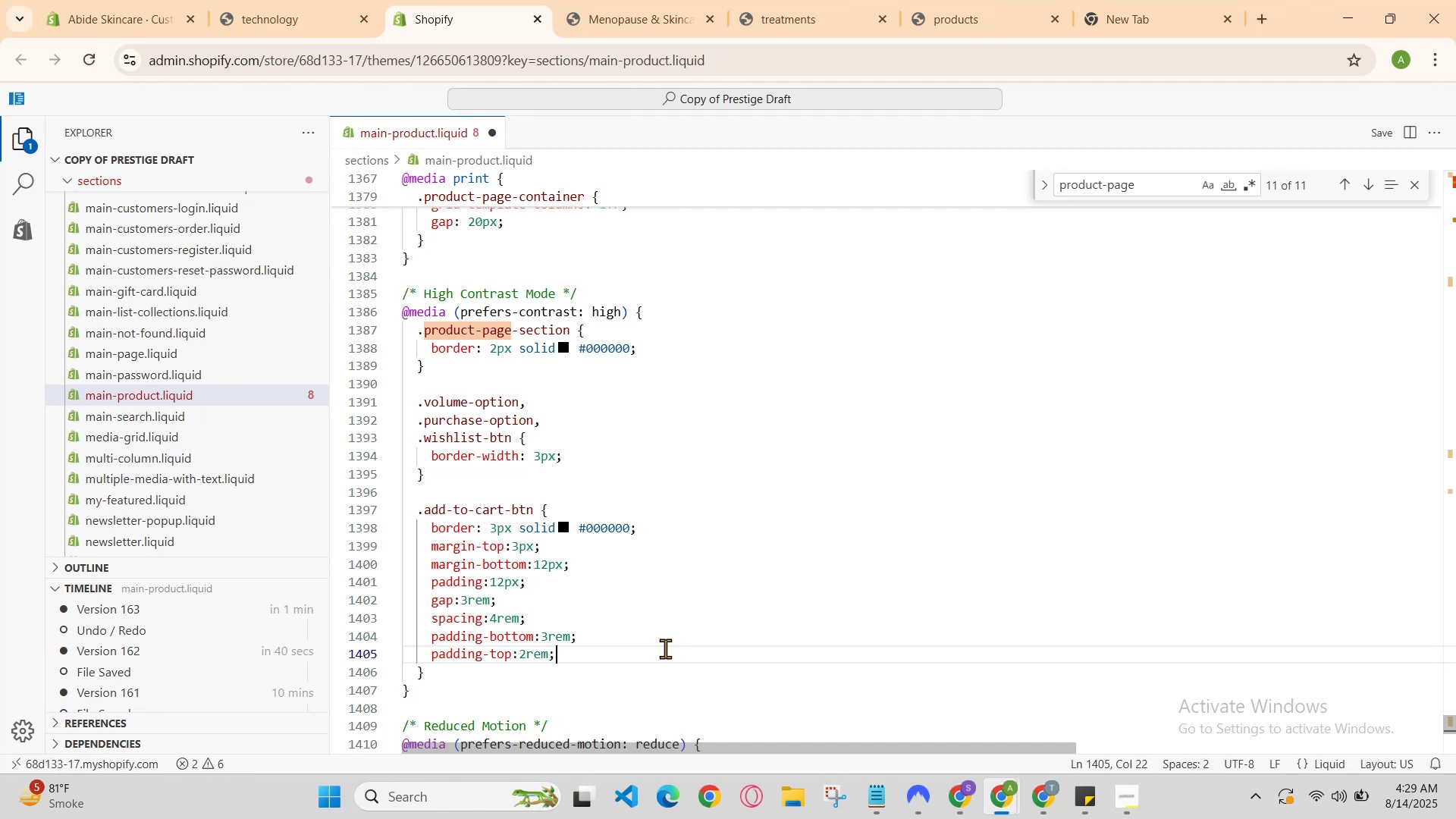 
key(Enter)
 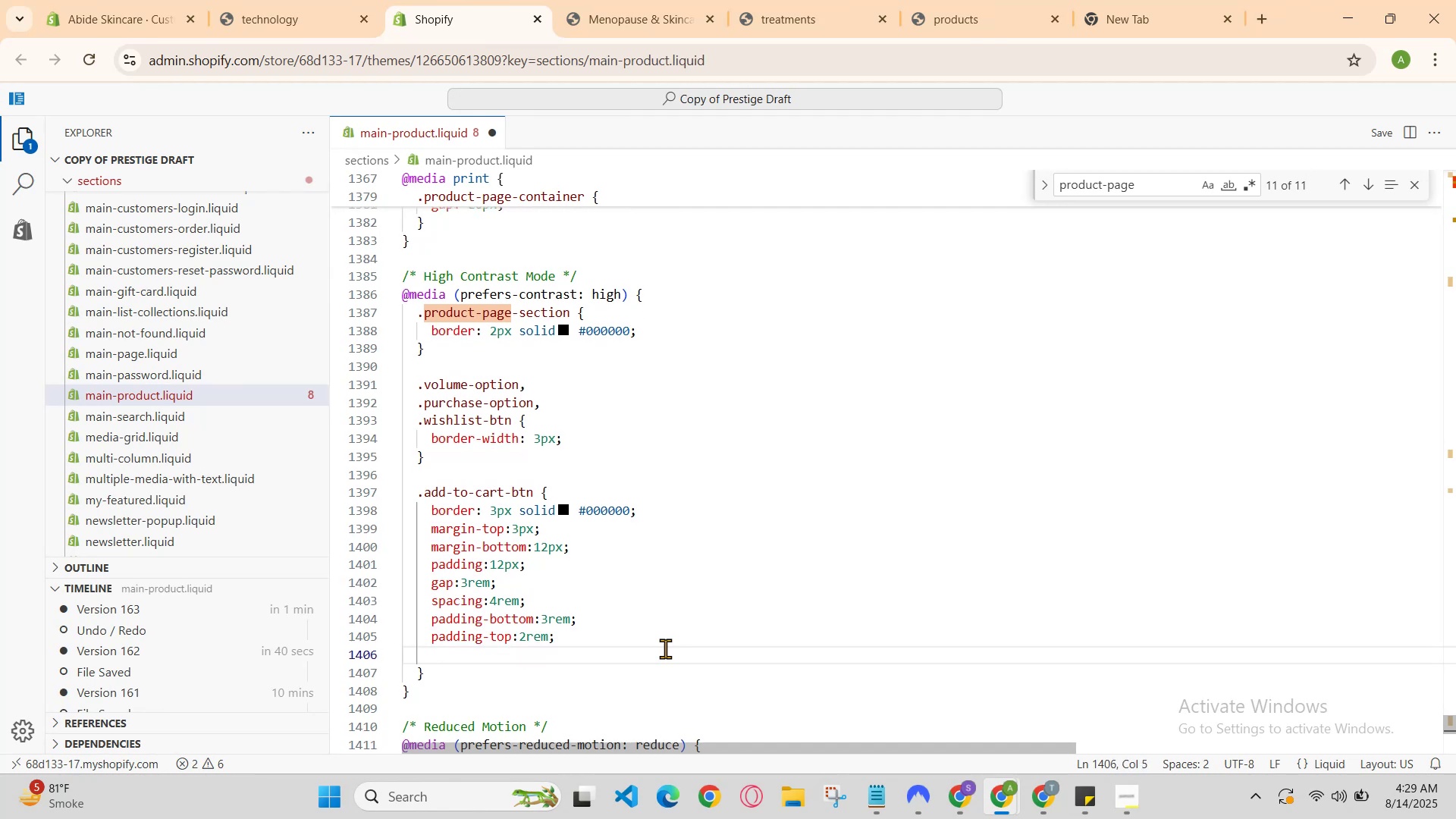 
type(padd)
key(Backspace)
key(Backspace)
key(Backspace)
key(Backspace)
key(Backspace)
type(p)
key(Backspace)
key(Backspace)
type(   c)
key(Backspace)
key(Backspace)
type(background-color:2rem )
key(Backspace)
type(;)
key(Backspace)
key(Backspace)
key(Backspace)
key(Backspace)
key(Backspace)
type(2rem)
key(Backspace)
key(Backspace)
key(Backspace)
key(Backspace)
type(5rem;)
 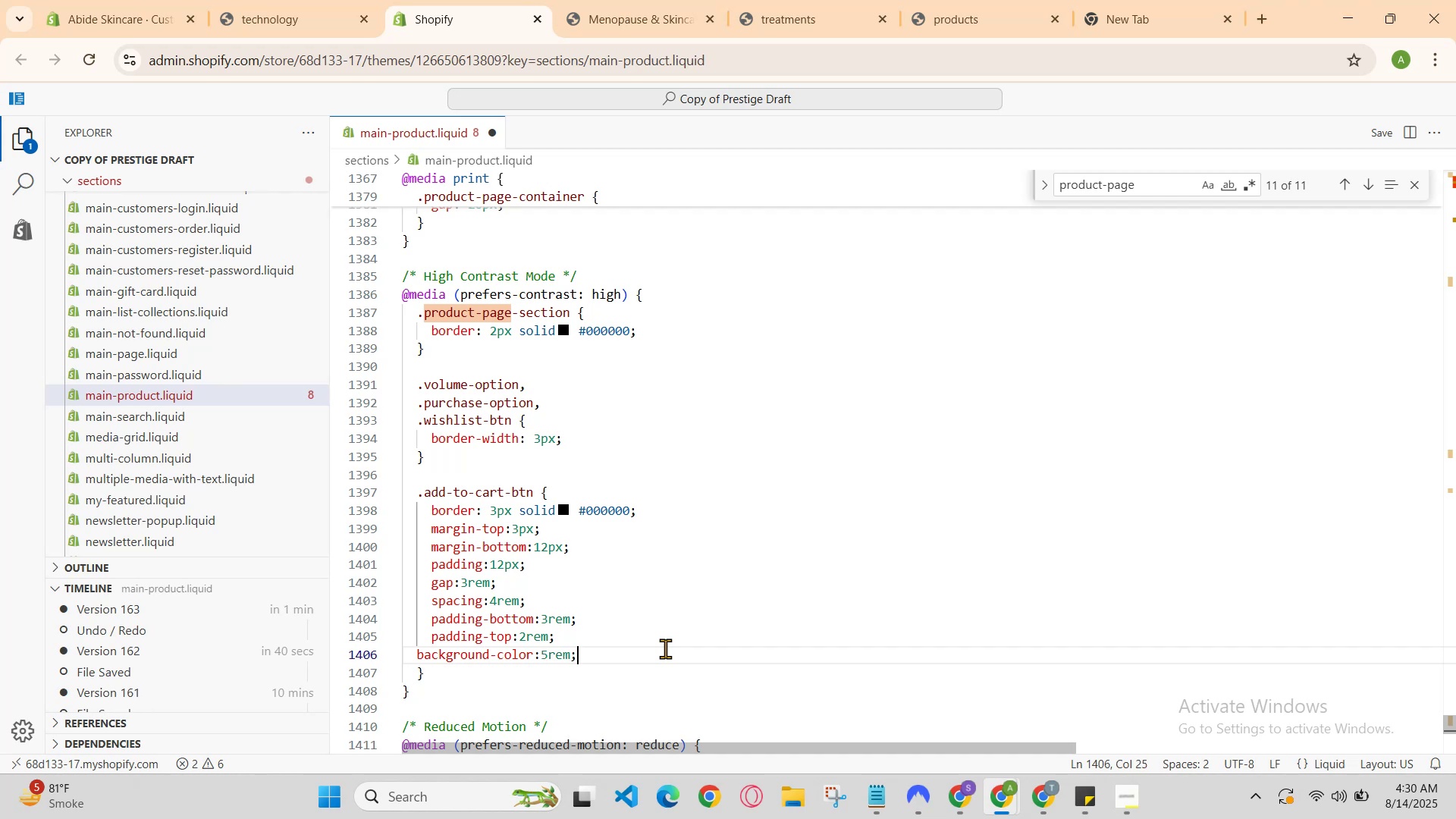 
key(Enter)
 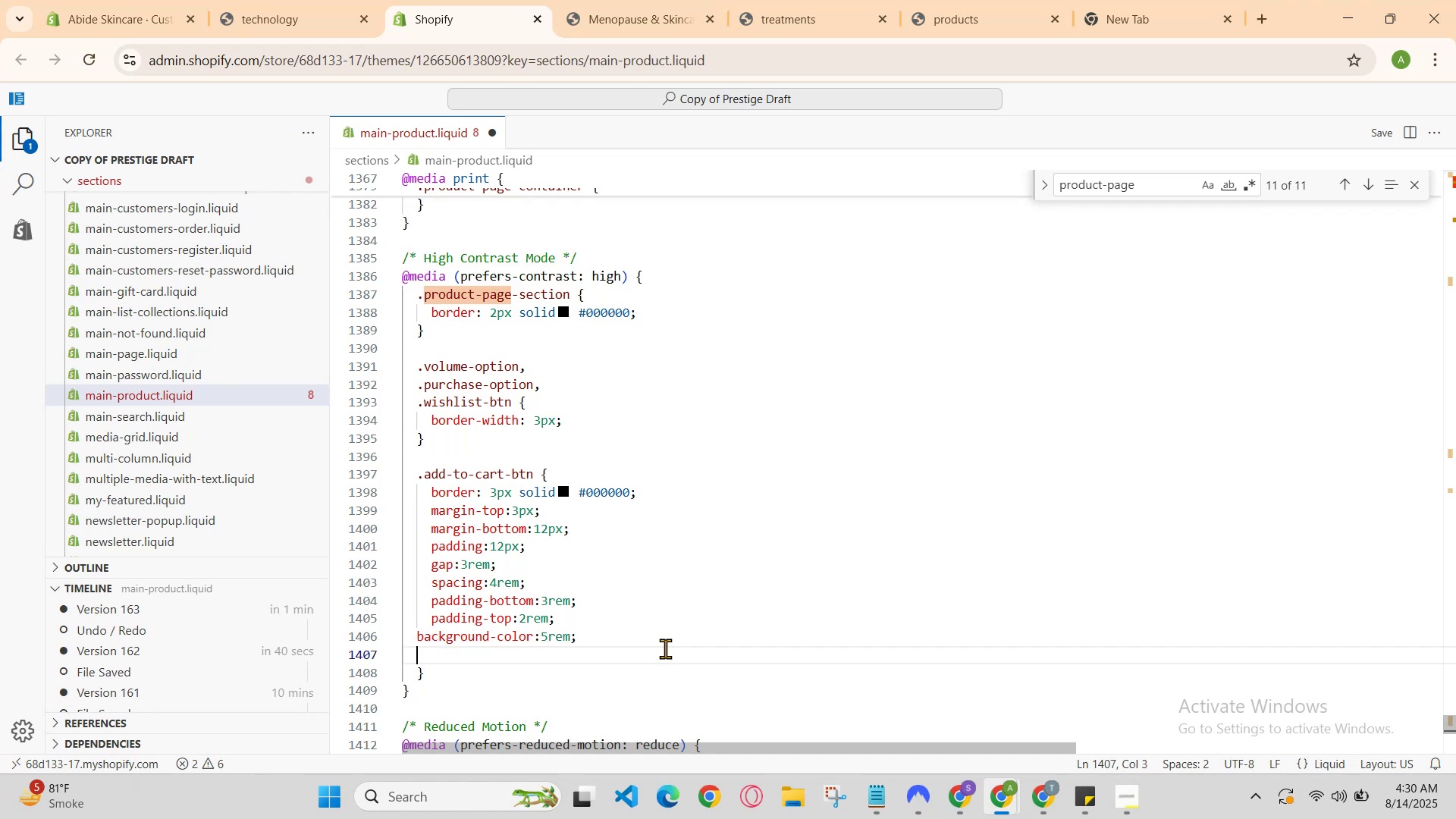 
type(bo)
key(Backspace)
type(ackgre)
key(Backspace)
type(ound)
key(Backspace)
key(Backspace)
key(Backspace)
key(Backspace)
key(Backspace)
key(Backspace)
key(Backspace)
key(Backspace)
key(Backspace)
key(Backspace)
type(color)
key(Backspace)
key(Backspace)
key(Backspace)
key(Backspace)
key(Backspace)
type(color:)
key(Backspace)
key(Backspace)
key(Backspace)
key(Backspace)
key(Backspace)
key(Backspace)
key(Backspace)
key(Backspace)
key(Backspace)
key(Backspace)
key(Backspace)
key(Backspace)
key(Backspace)
type(black)
key(Backspace)
key(Backspace)
key(Backspace)
key(Backspace)
key(Backspace)
type(grey )
key(Backspace)
type(;)
 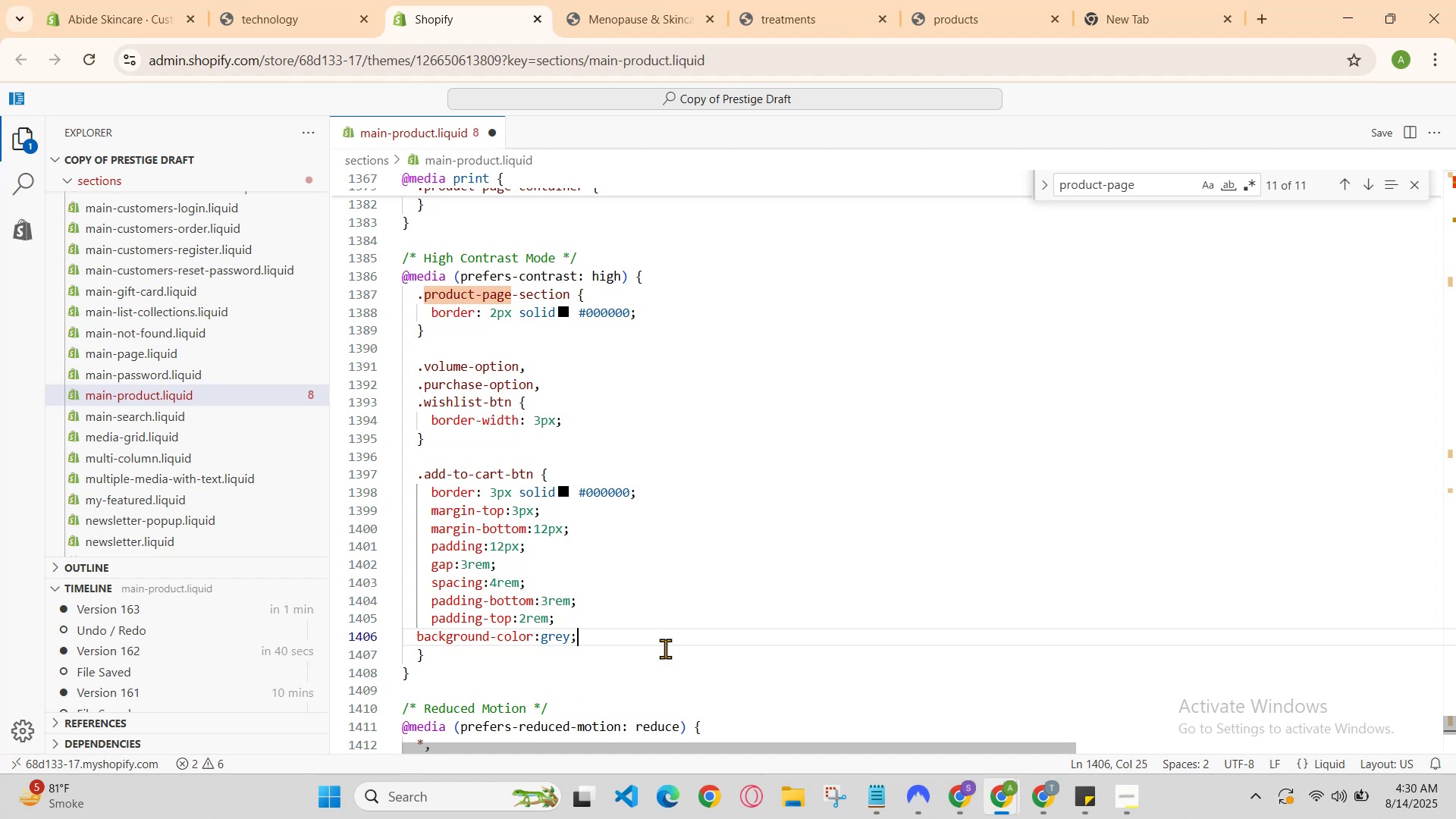 
 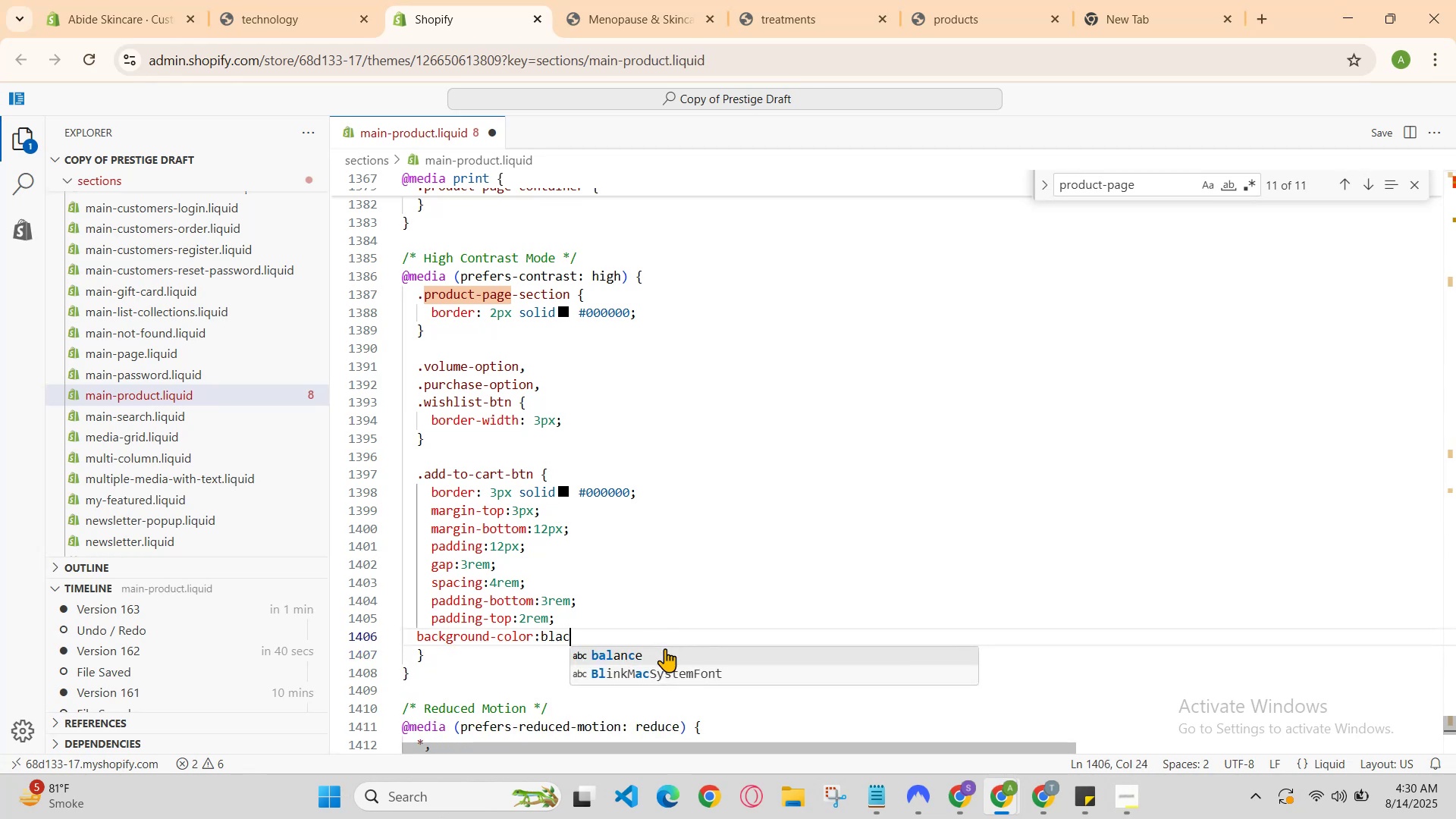 
key(Enter)
 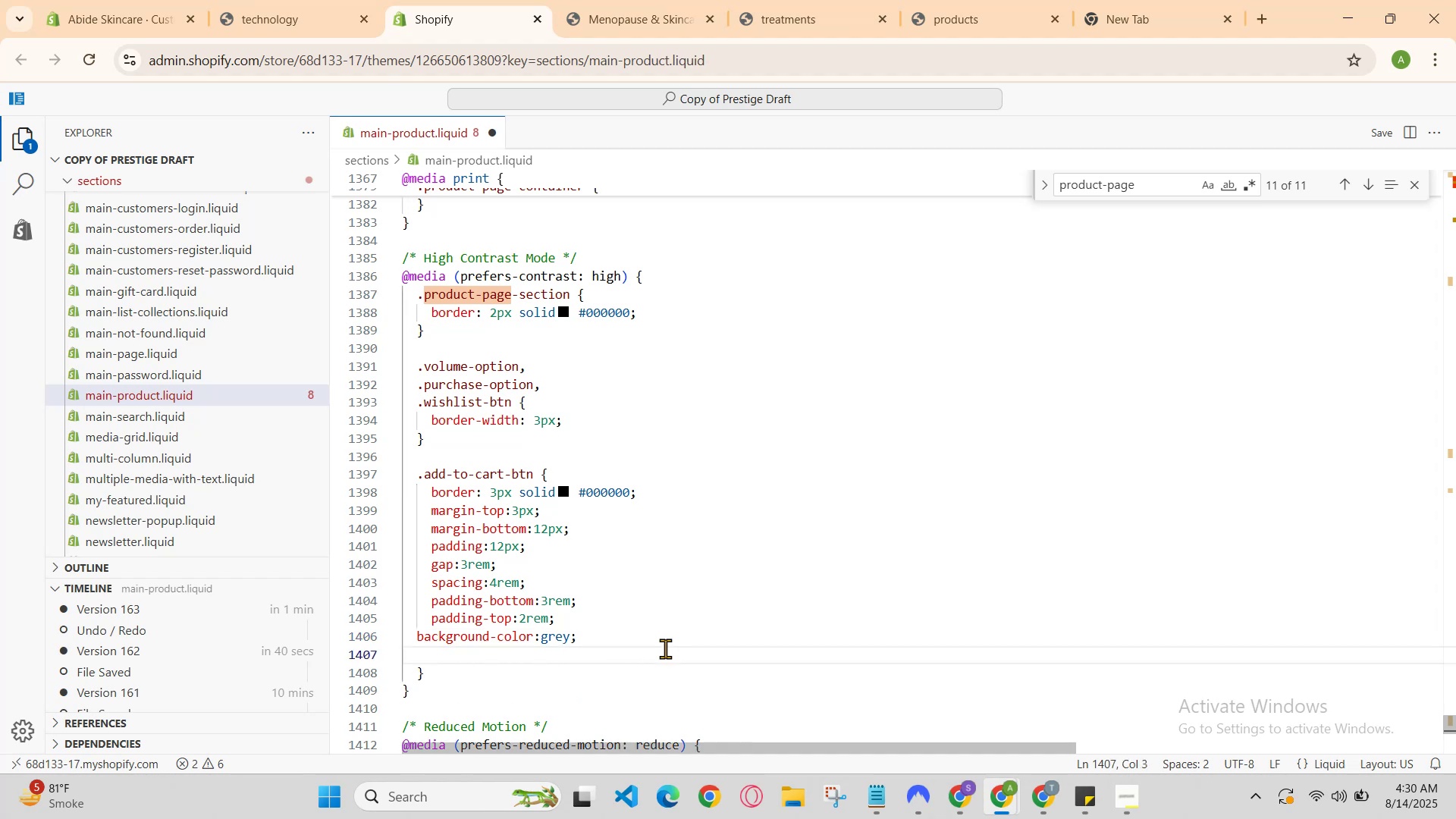 
type(b)
key(Backspace)
type(color )
key(Backspace)
key(Backspace)
type(r )
key(Backspace)
type(r)
key(Backspace)
type(: white)
key(Backspace)
key(Backspace)
key(Backspace)
key(Backspace)
key(Backspace)
type(#ffff)
 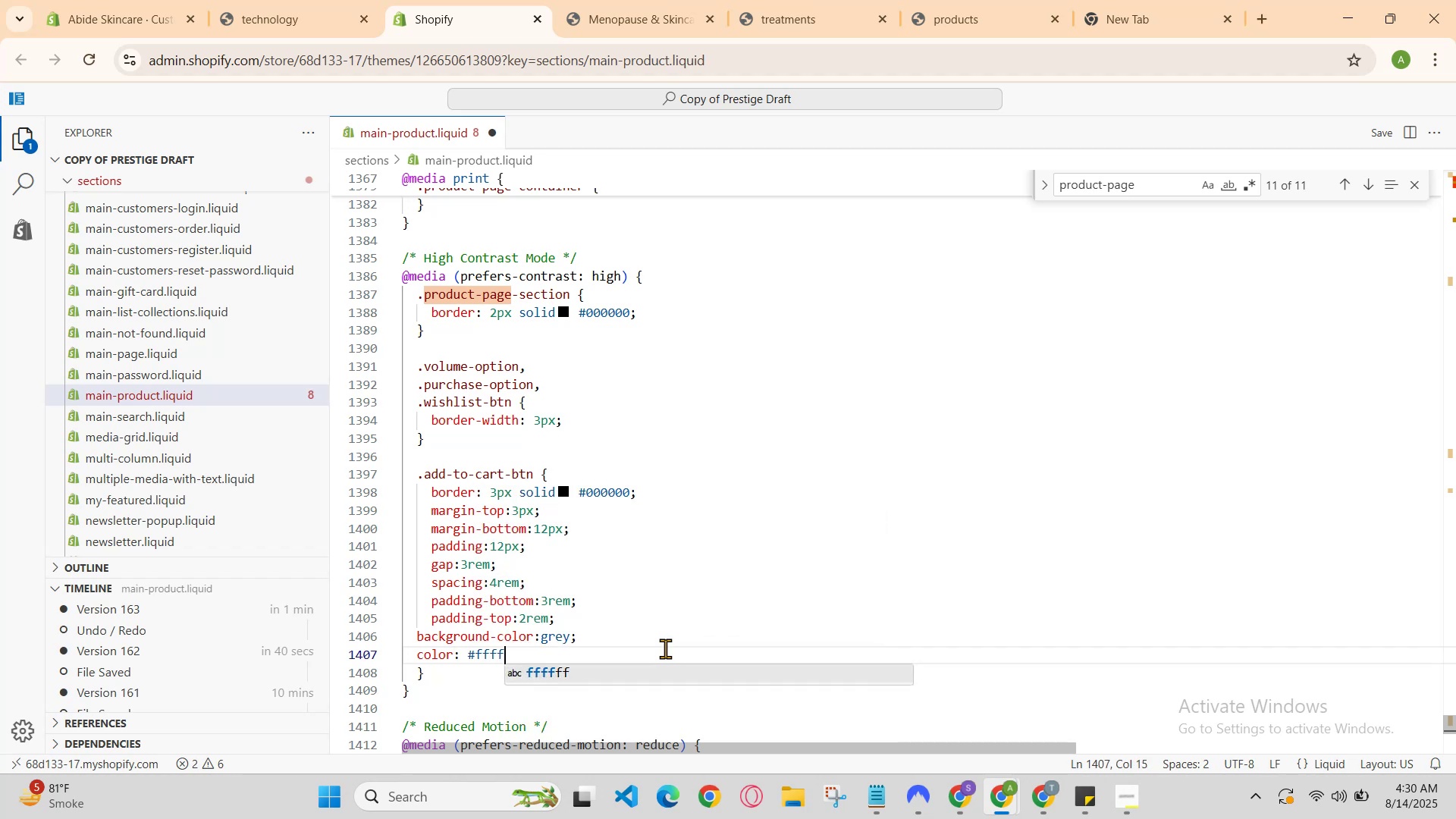 
 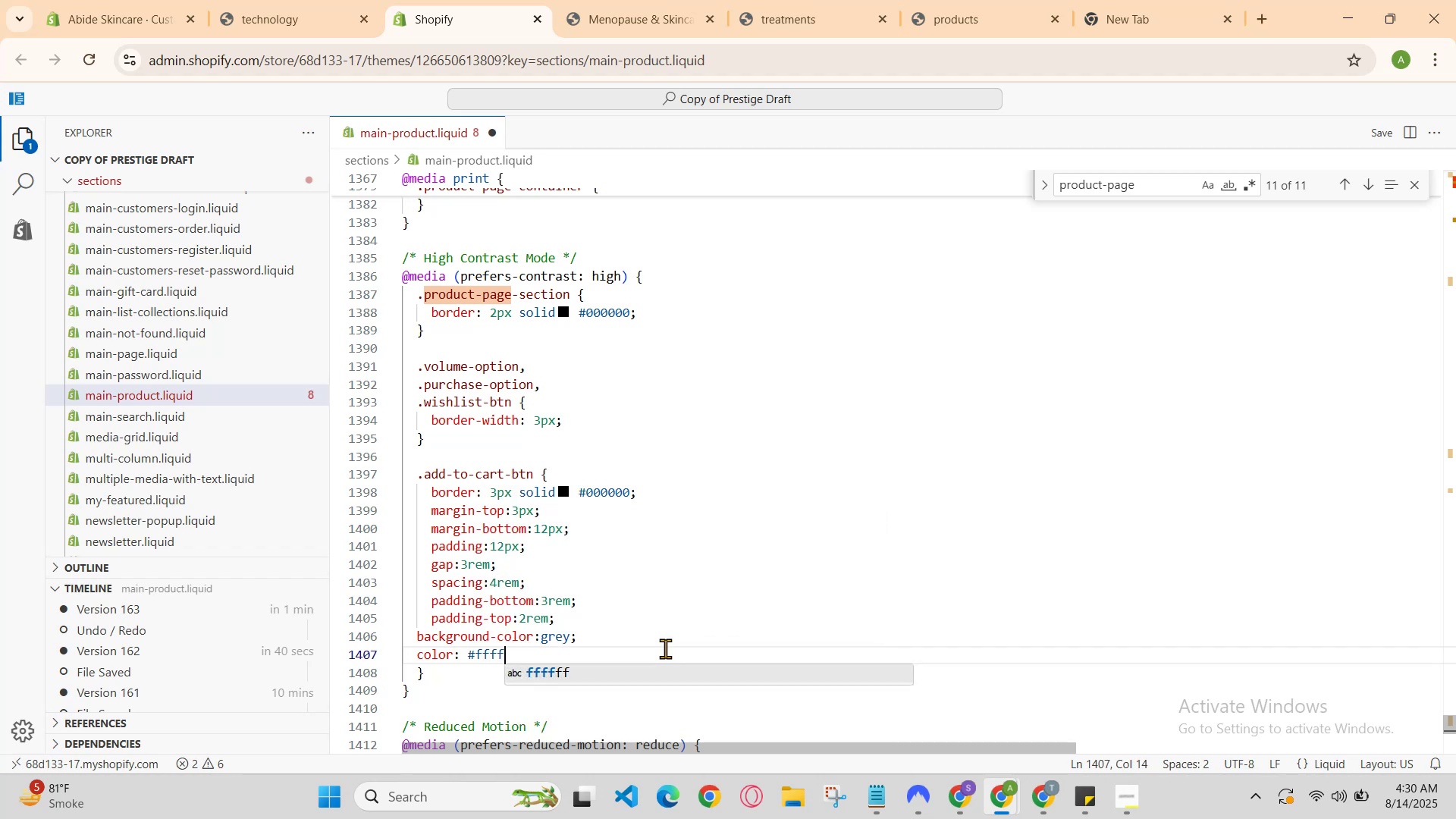 
key(Enter)
 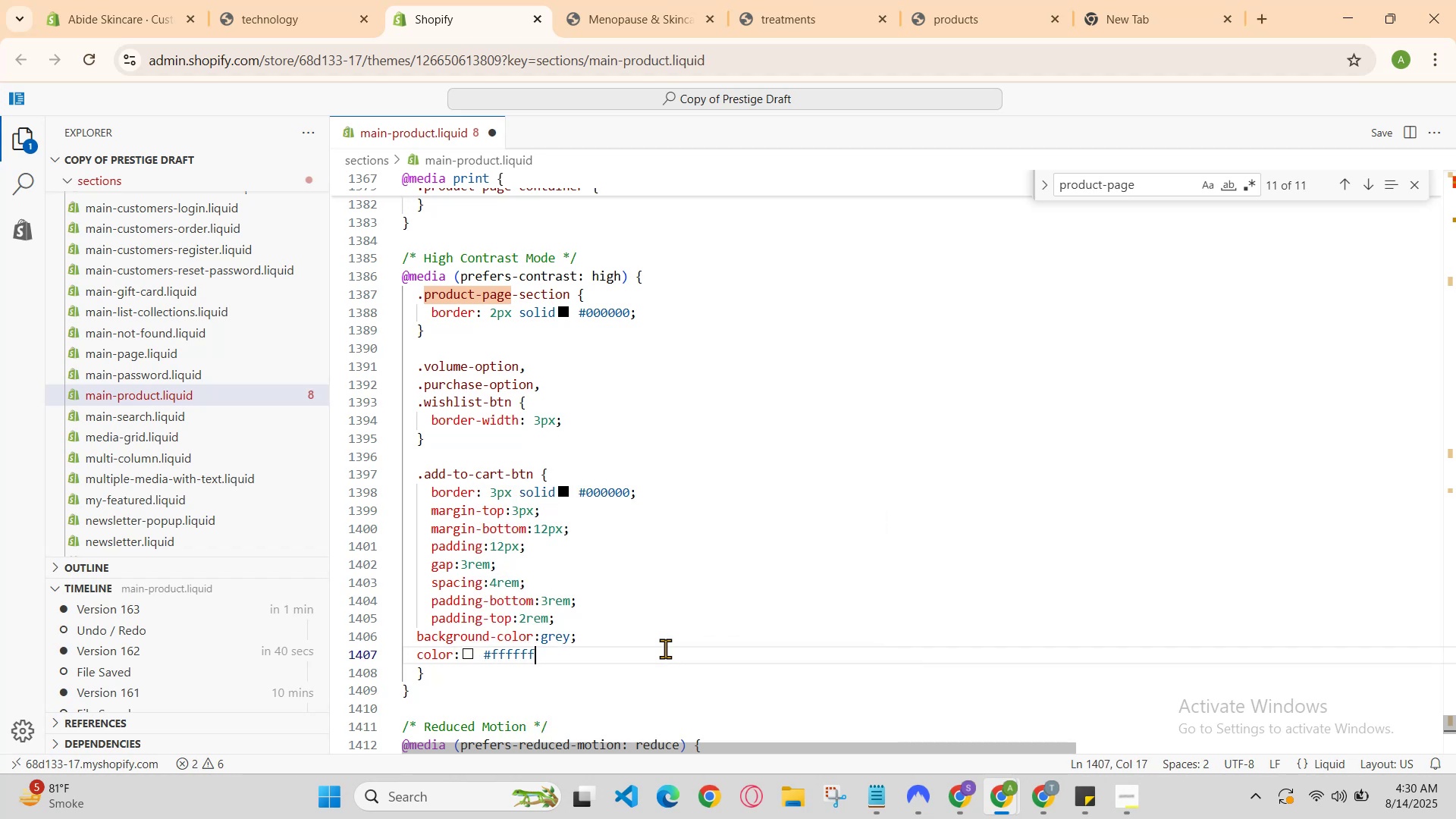 
key(Enter)
 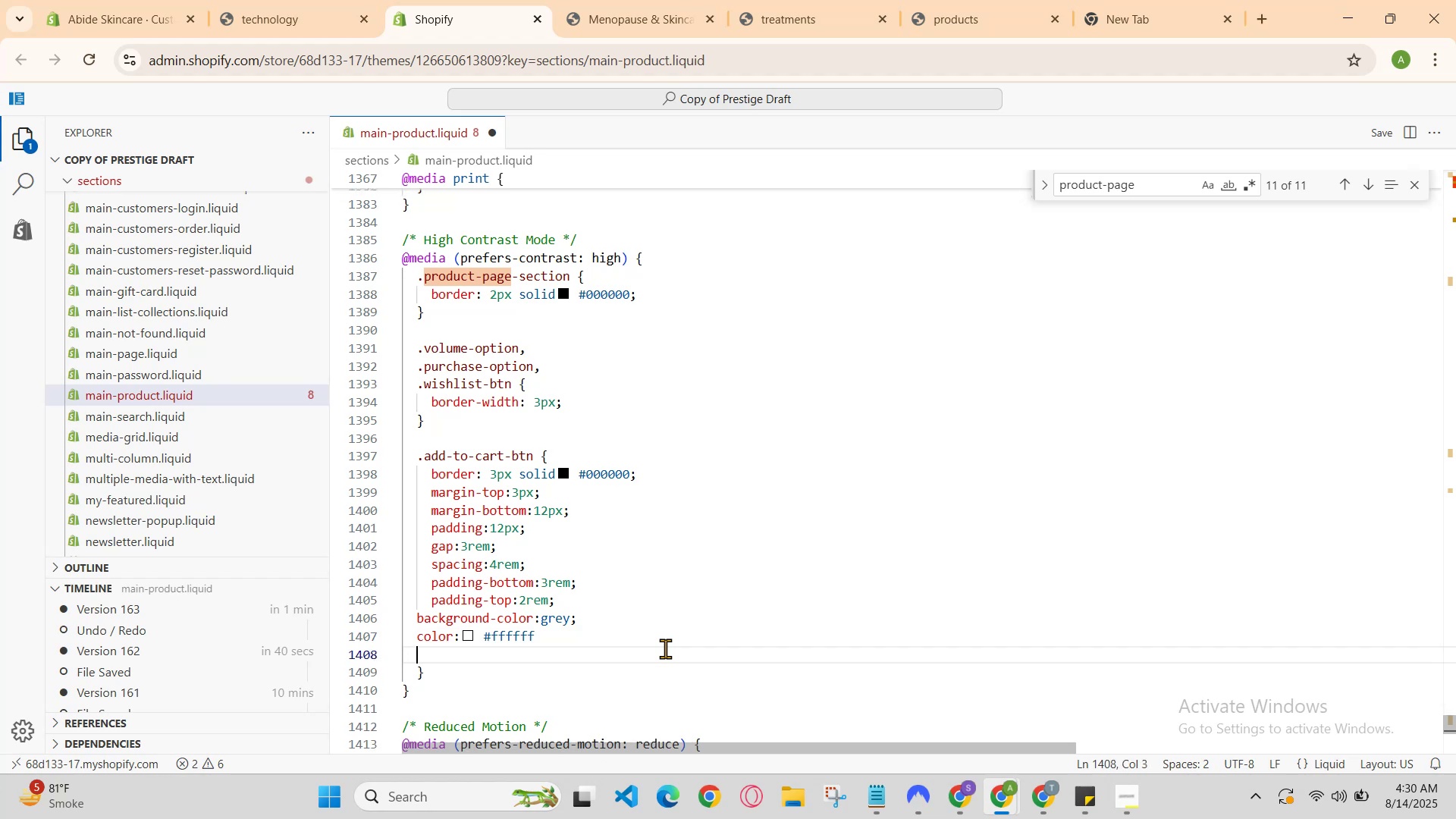 
key(Backspace)
 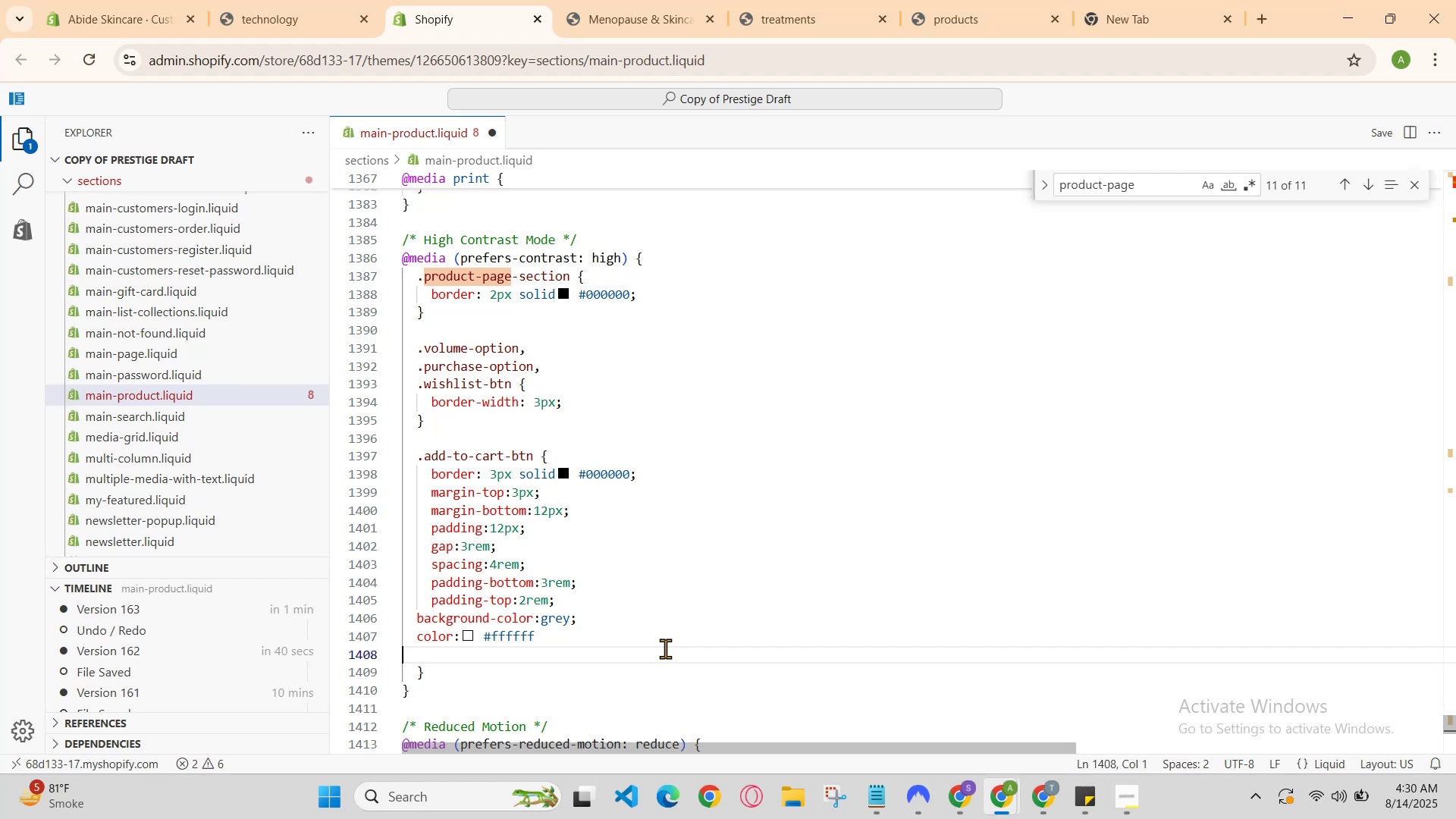 
key(Backspace)
 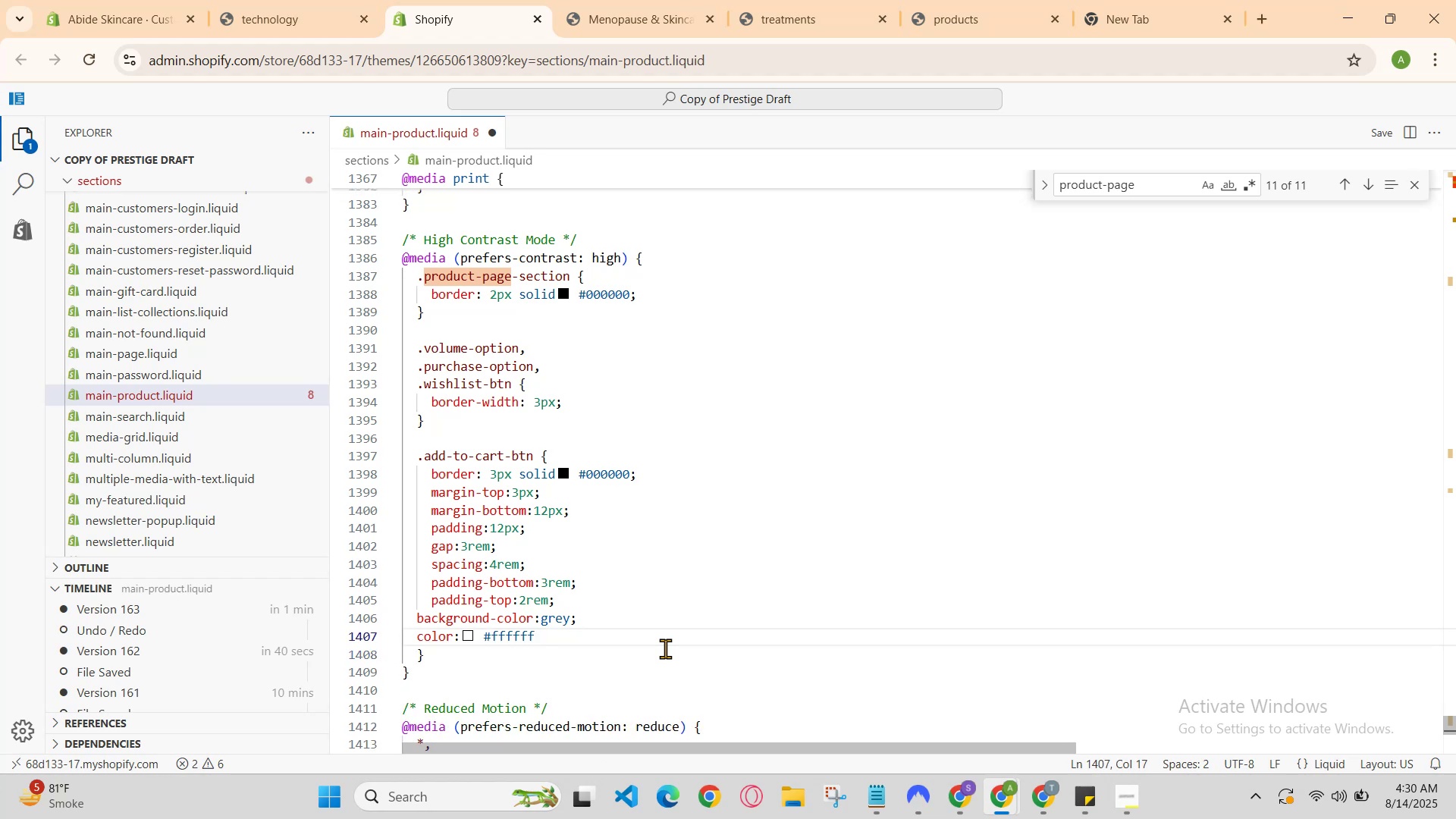 
key(Semicolon)
 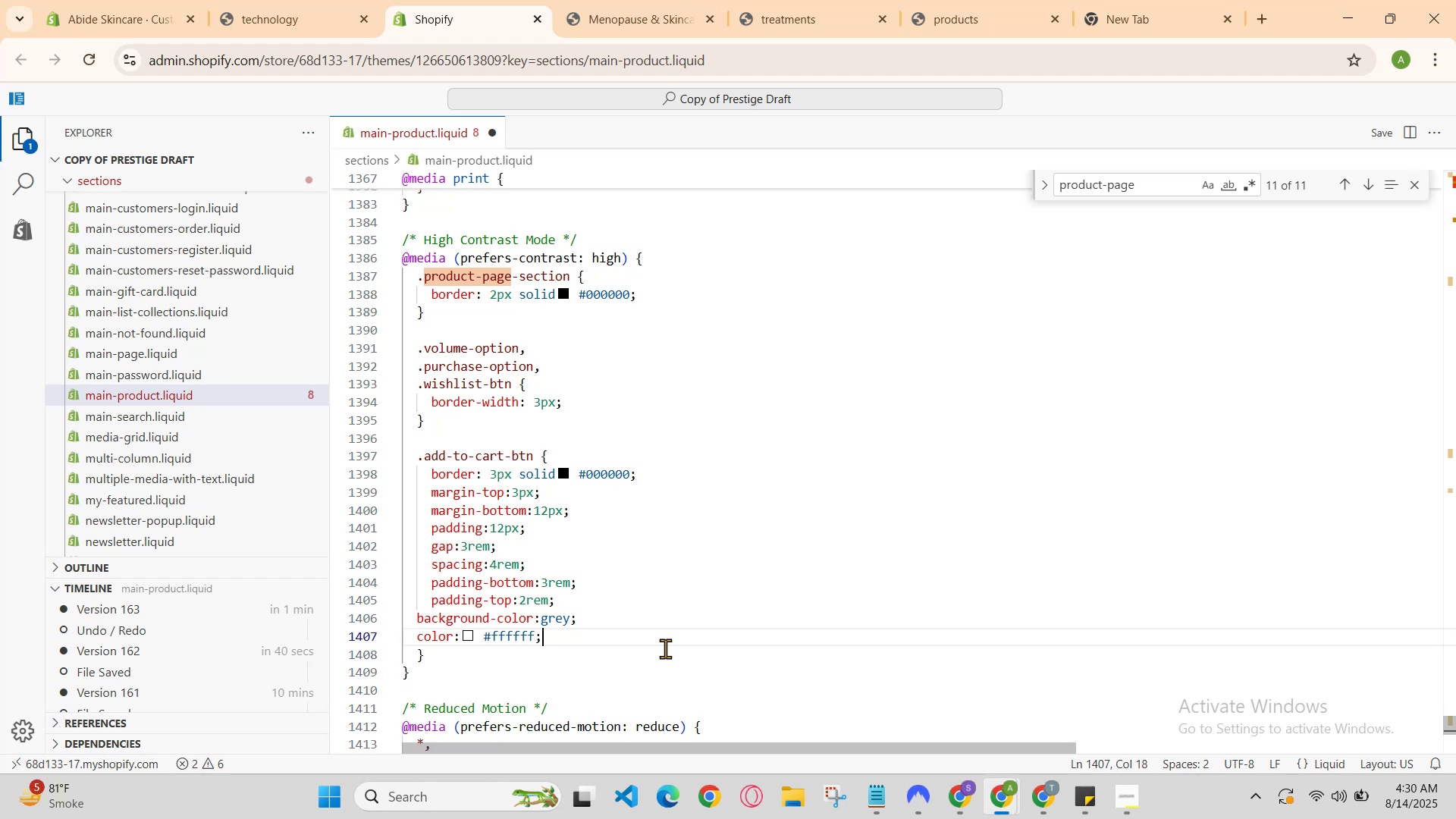 
key(Enter)
 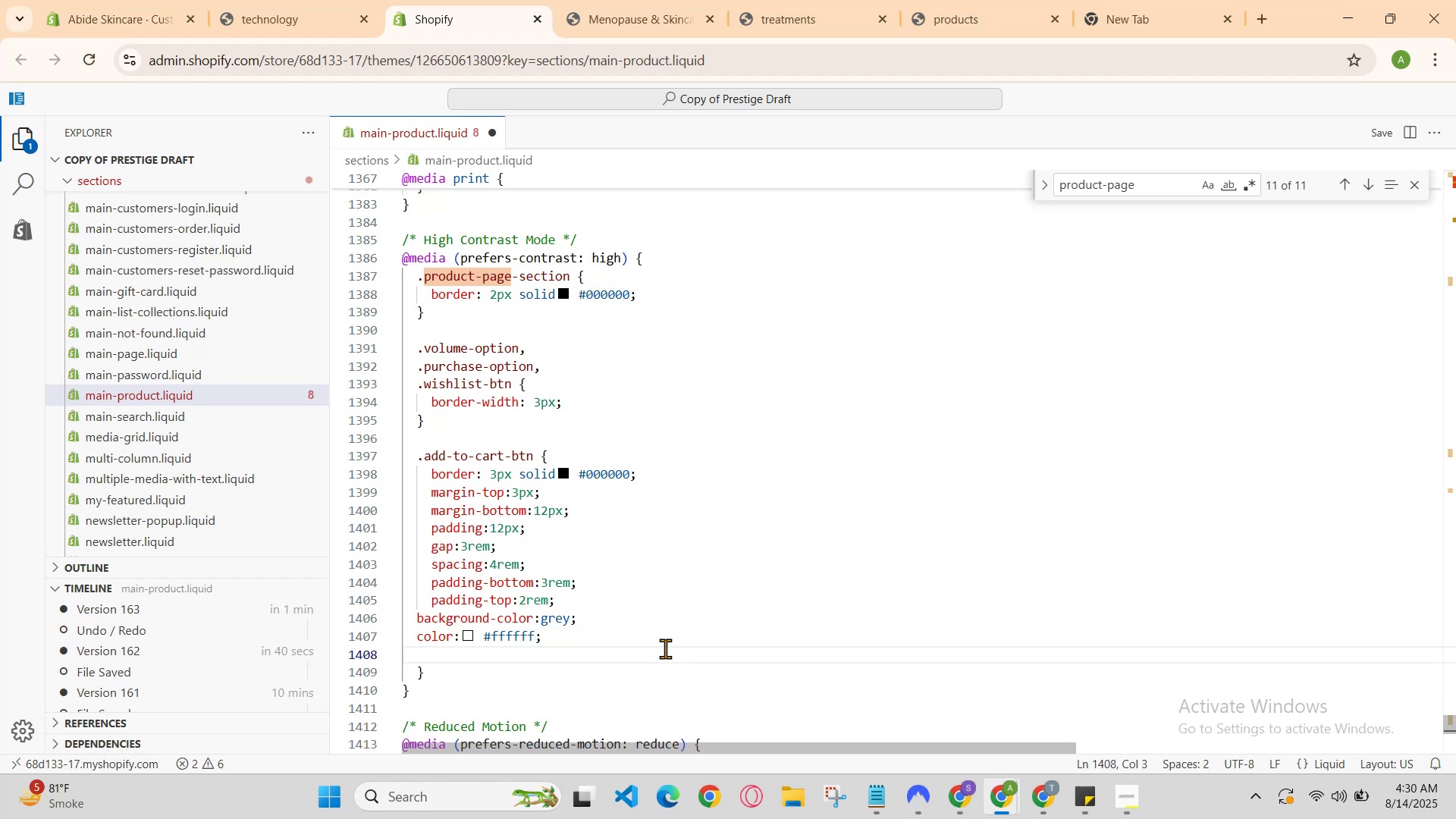 
key(H)
 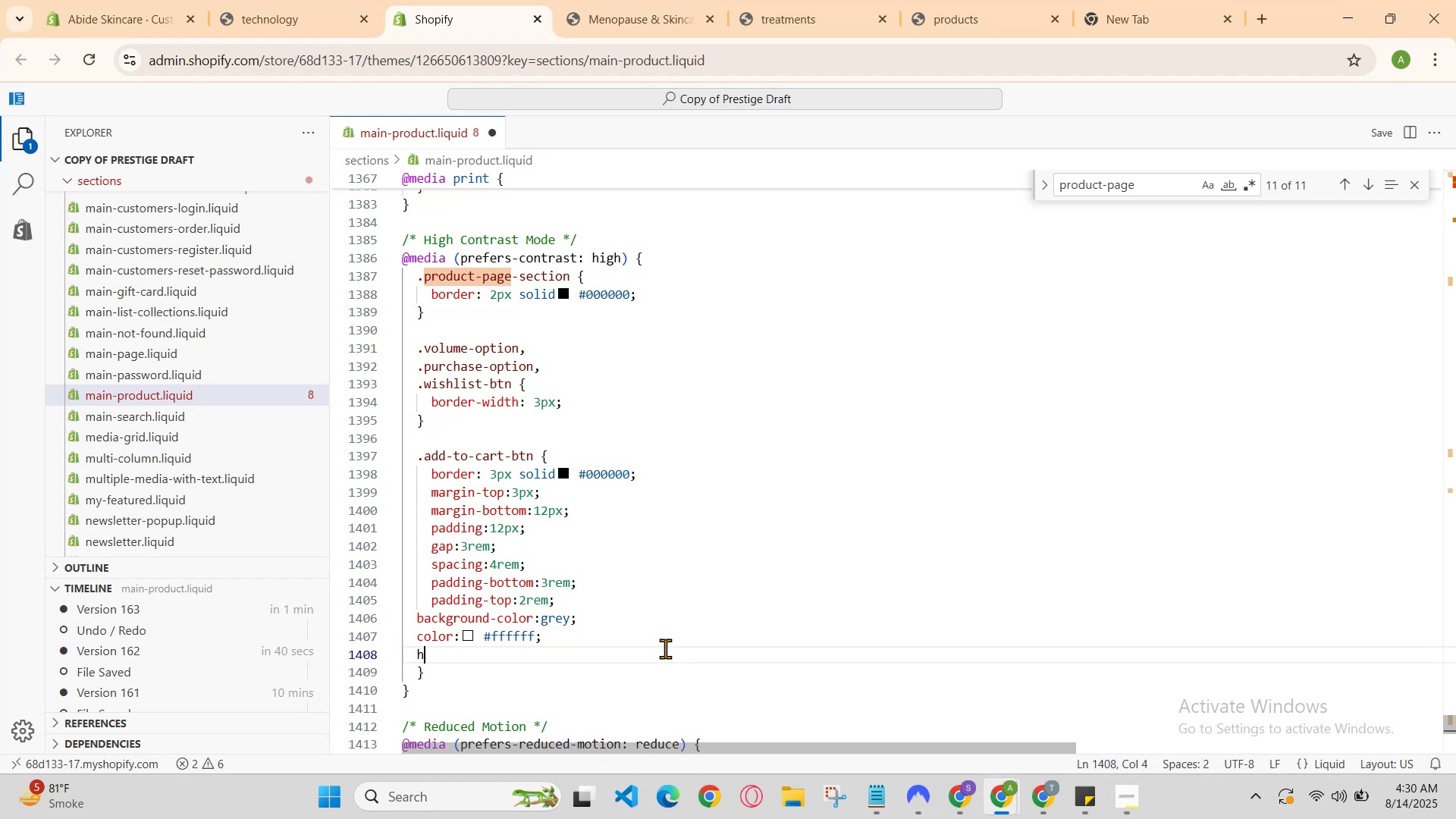 
key(Backspace)
 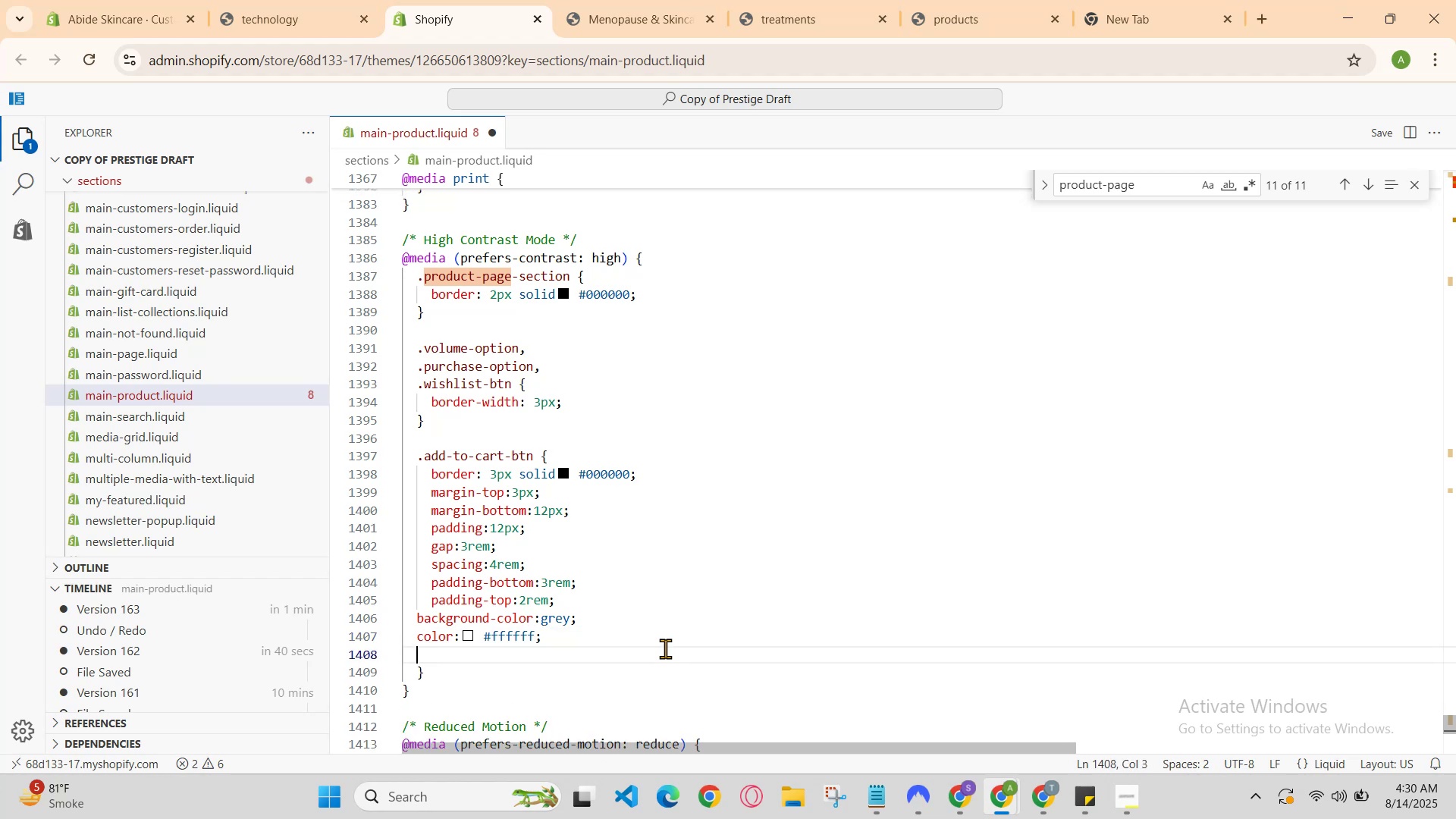 
key(Backspace)
 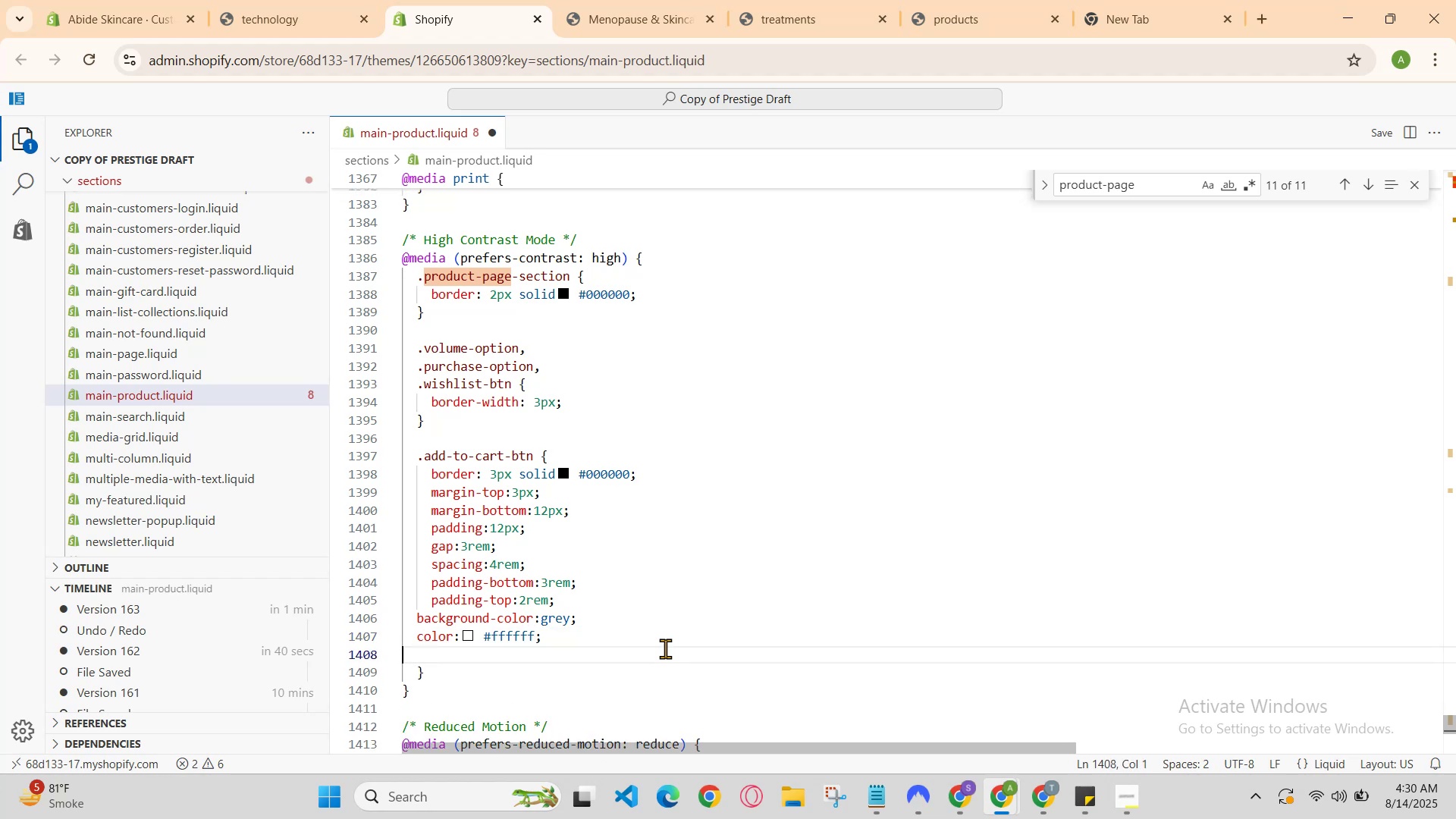 
key(Space)
 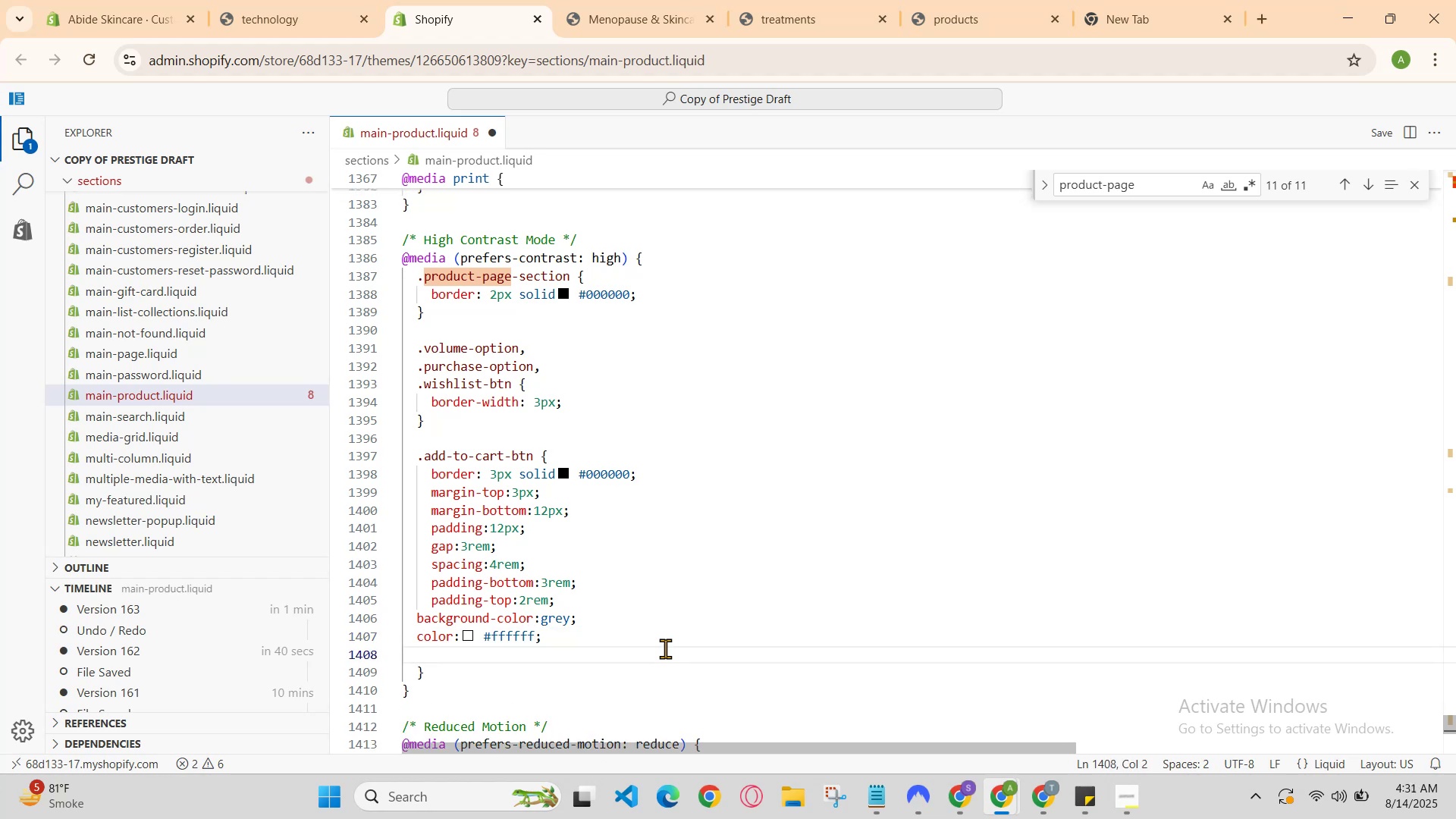 
key(Backspace)
 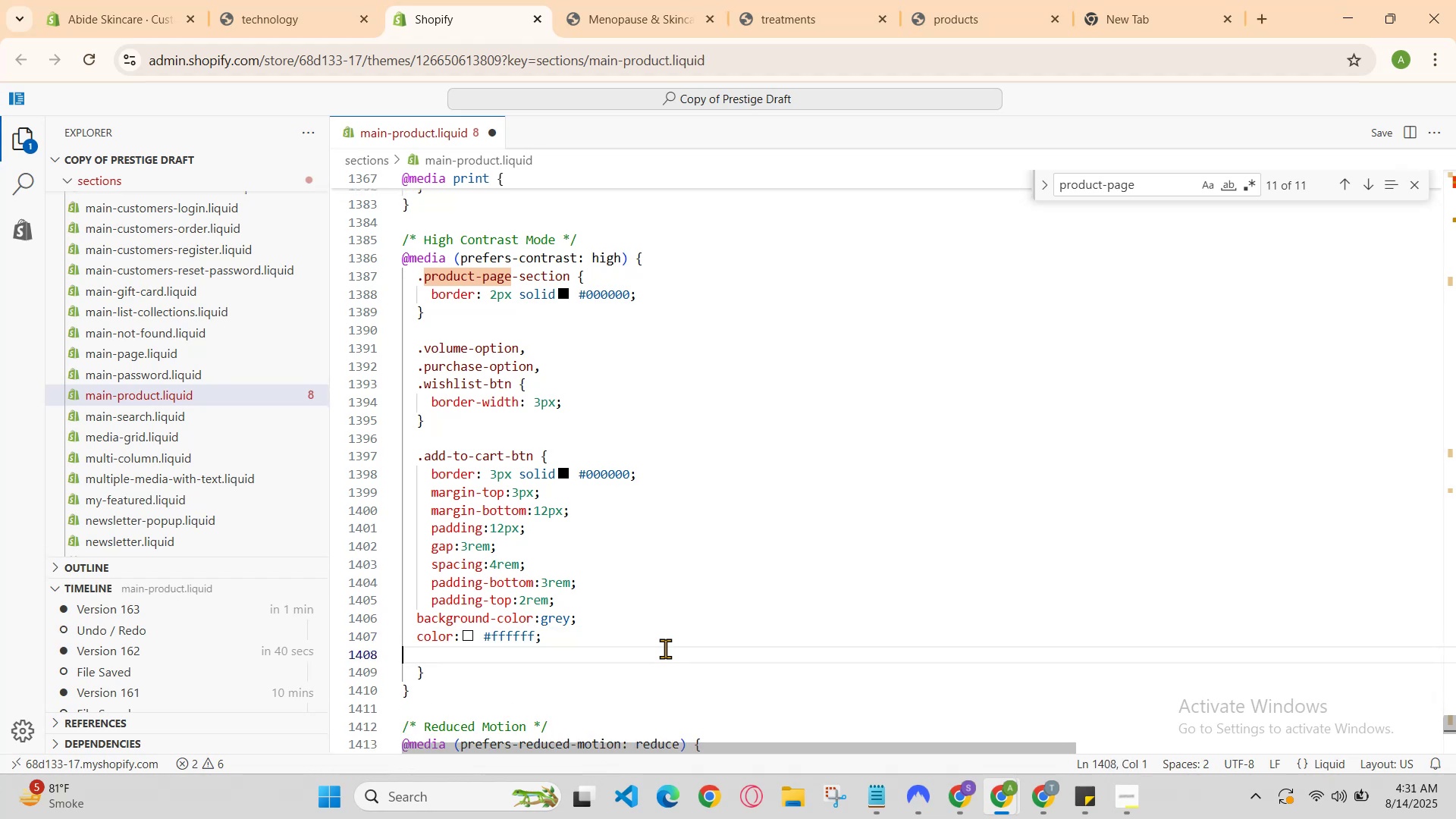 
key(D)
 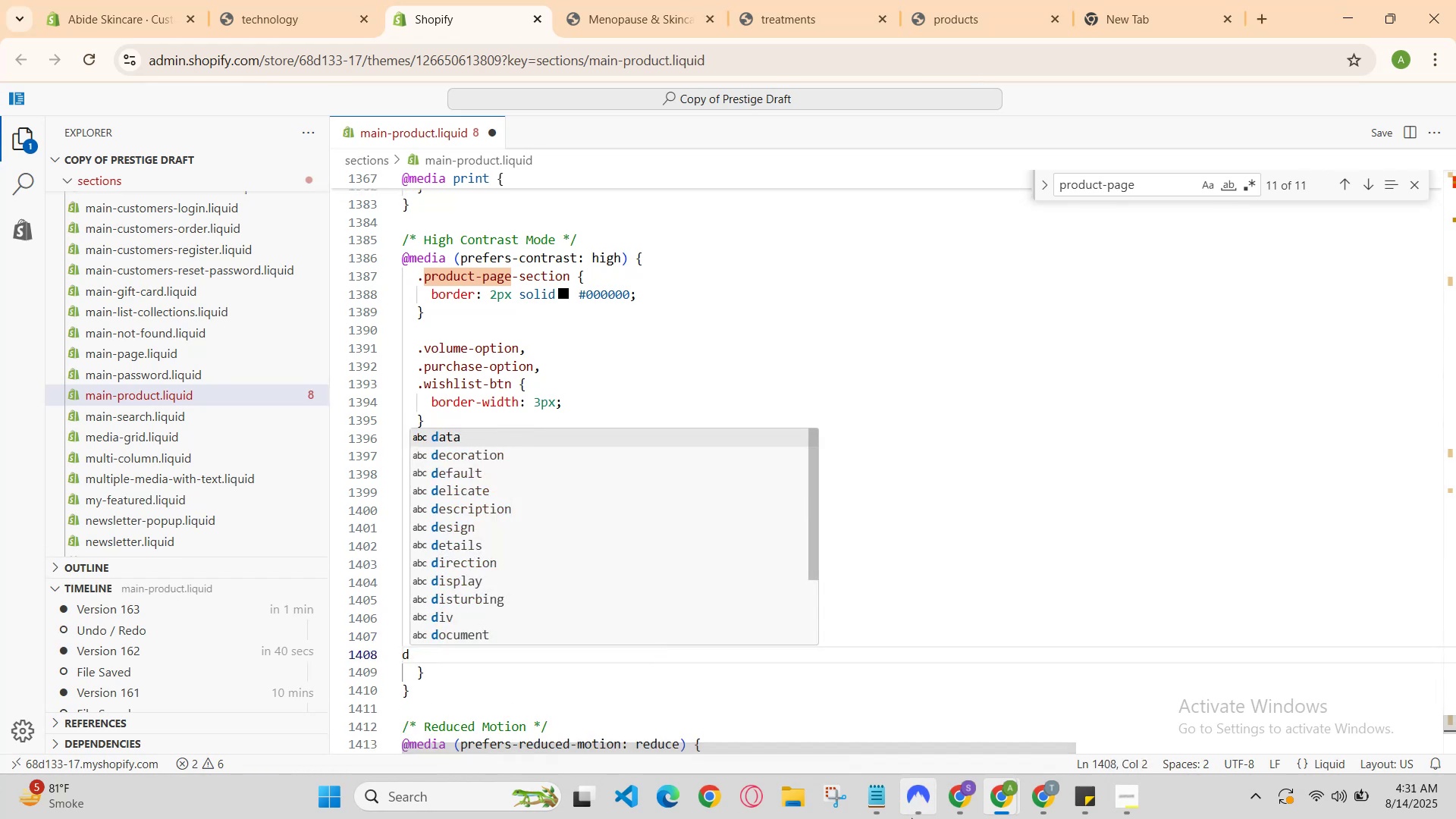 
scroll: coordinate [1203, 441], scroll_direction: down, amount: 5.0
 